 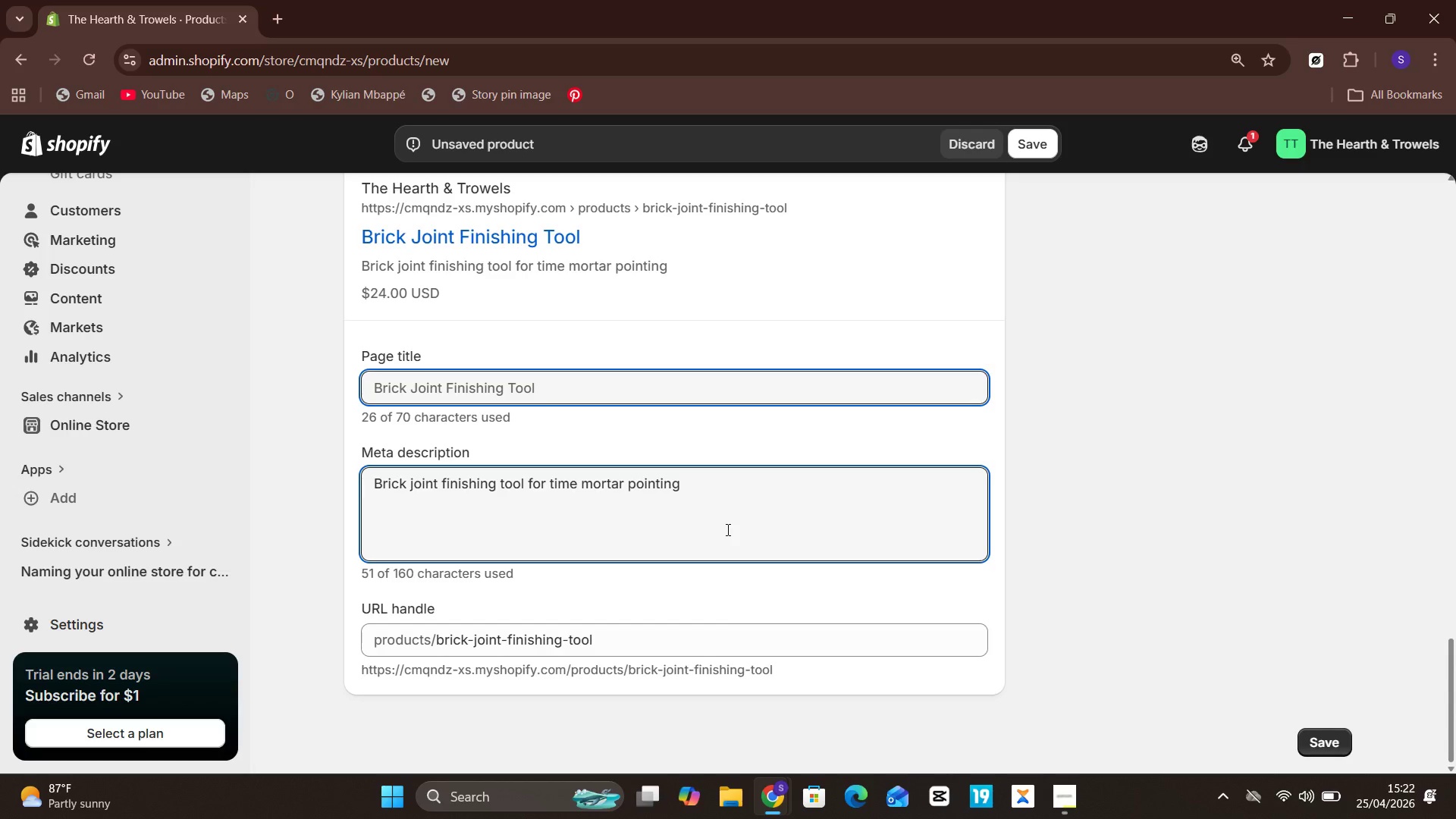 
type(, fireplace restoration, chimney)
 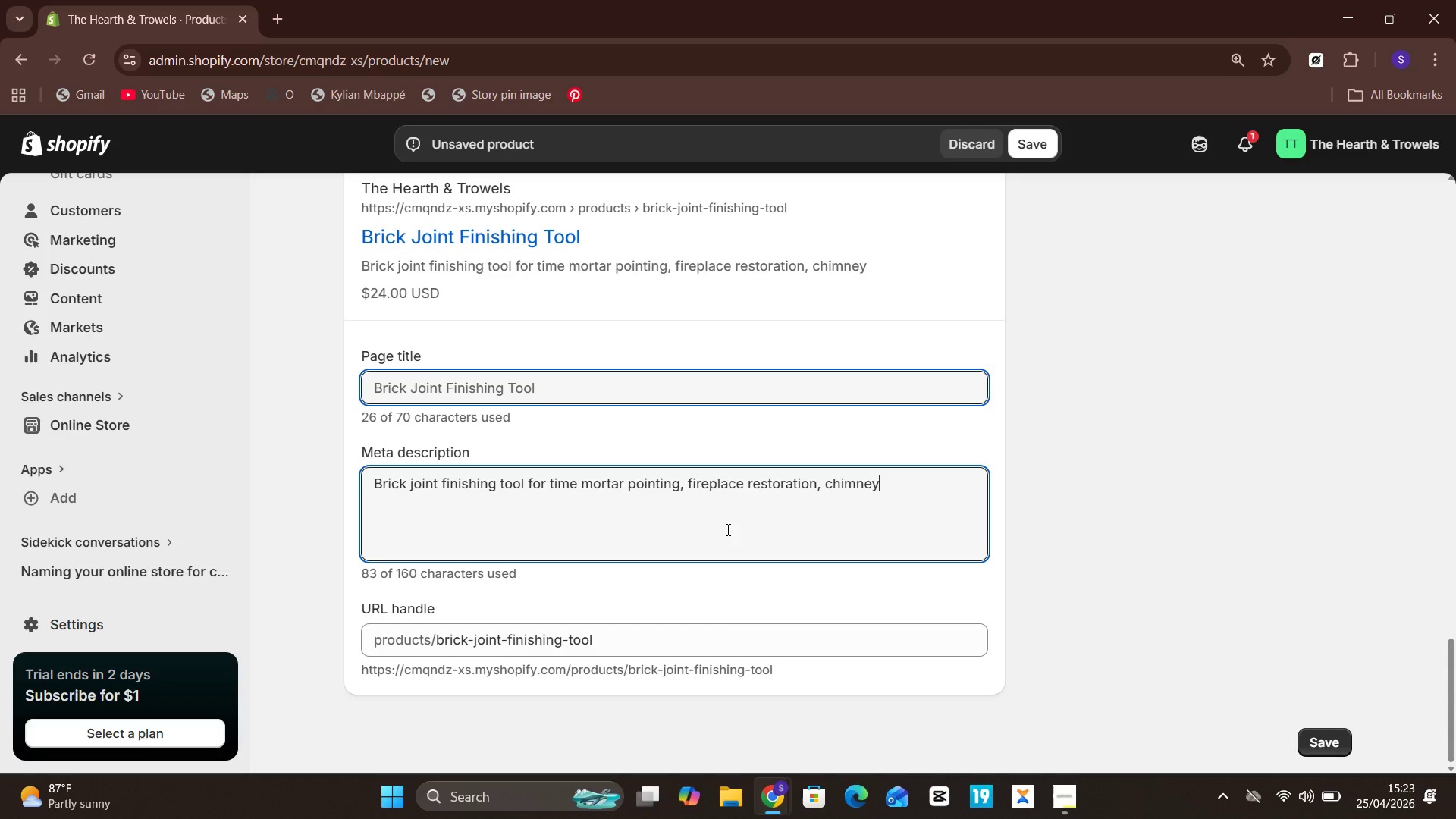 
type( repair)
 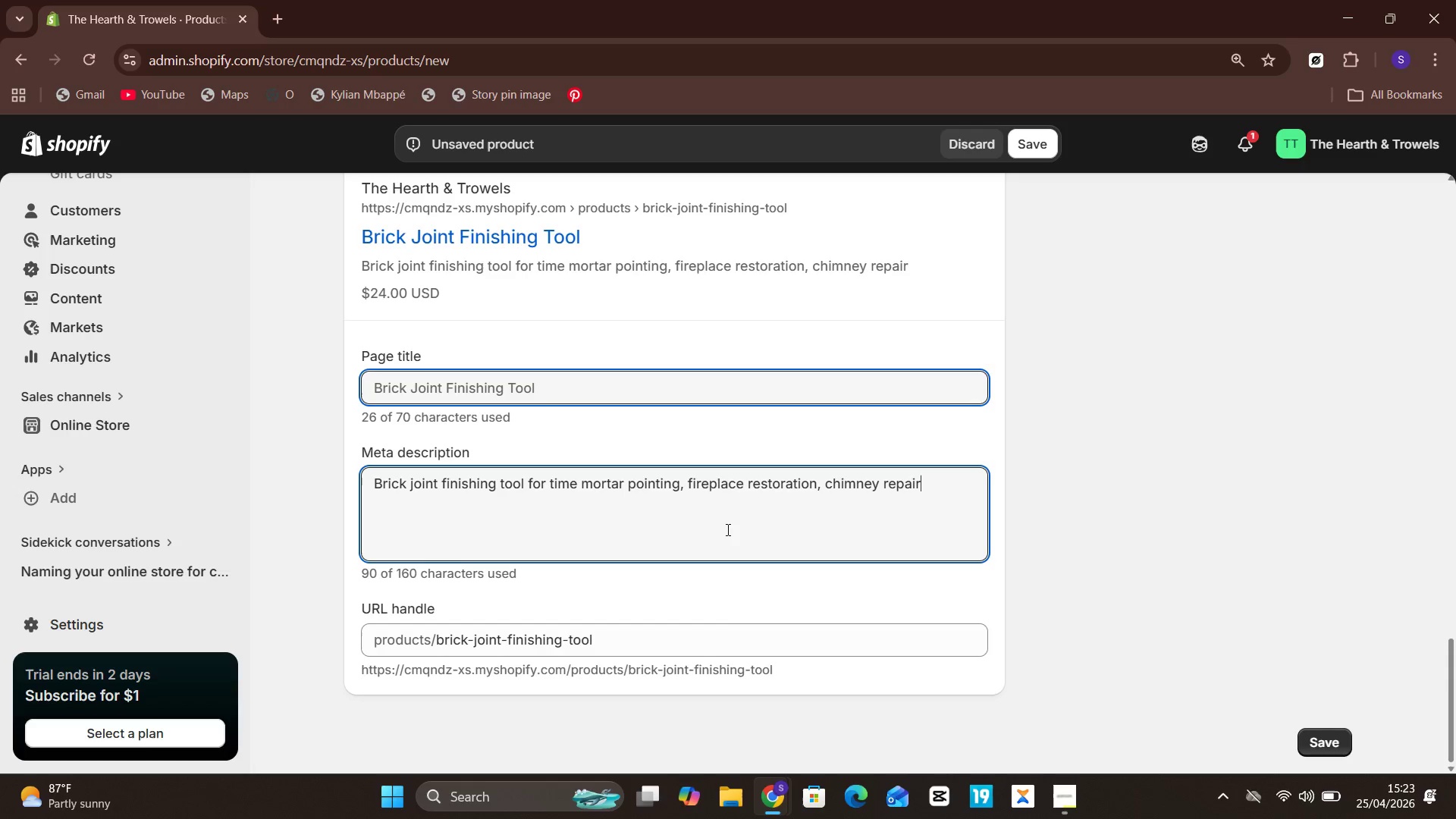 
type(, an)
 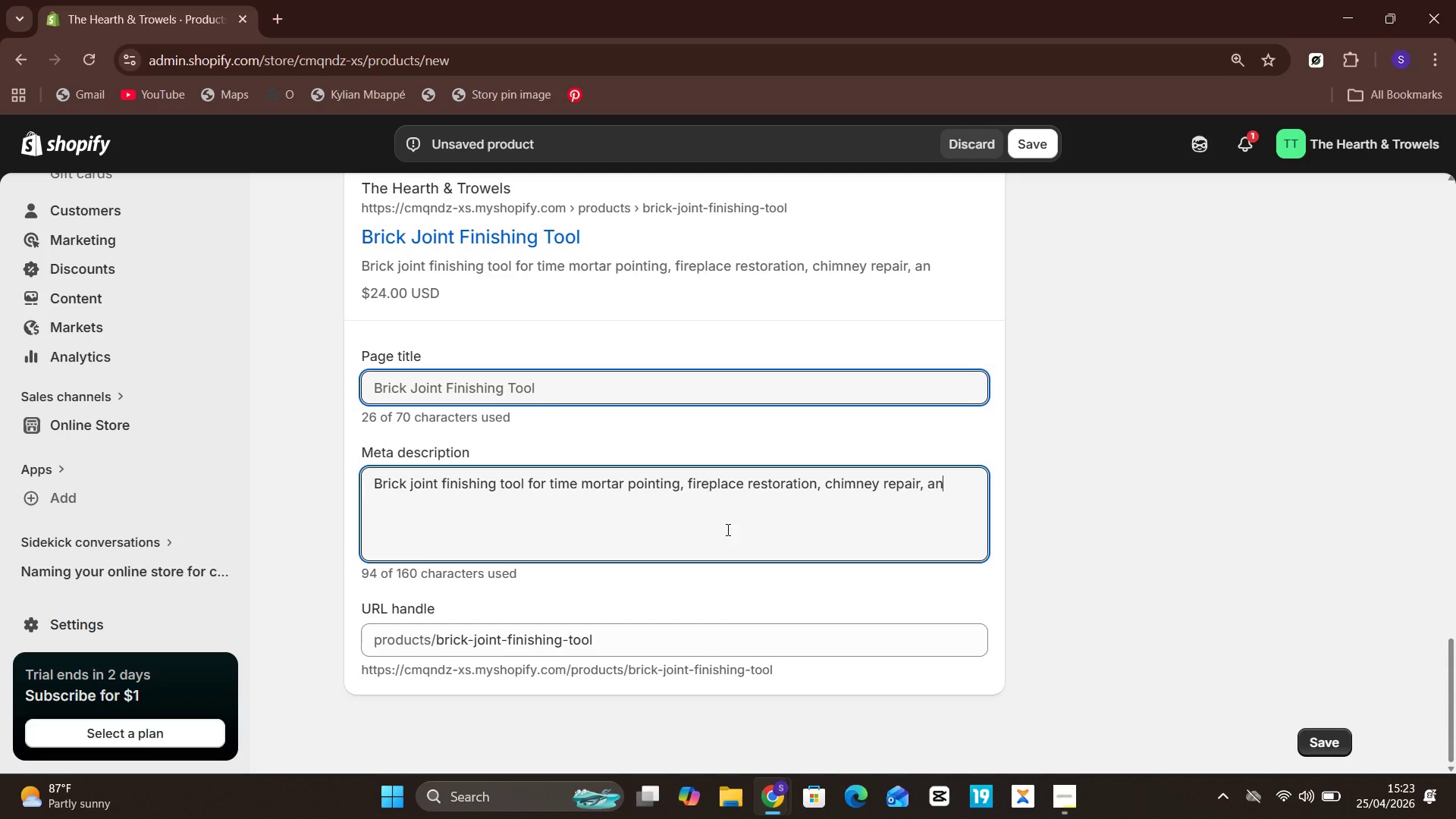 
key(D)
 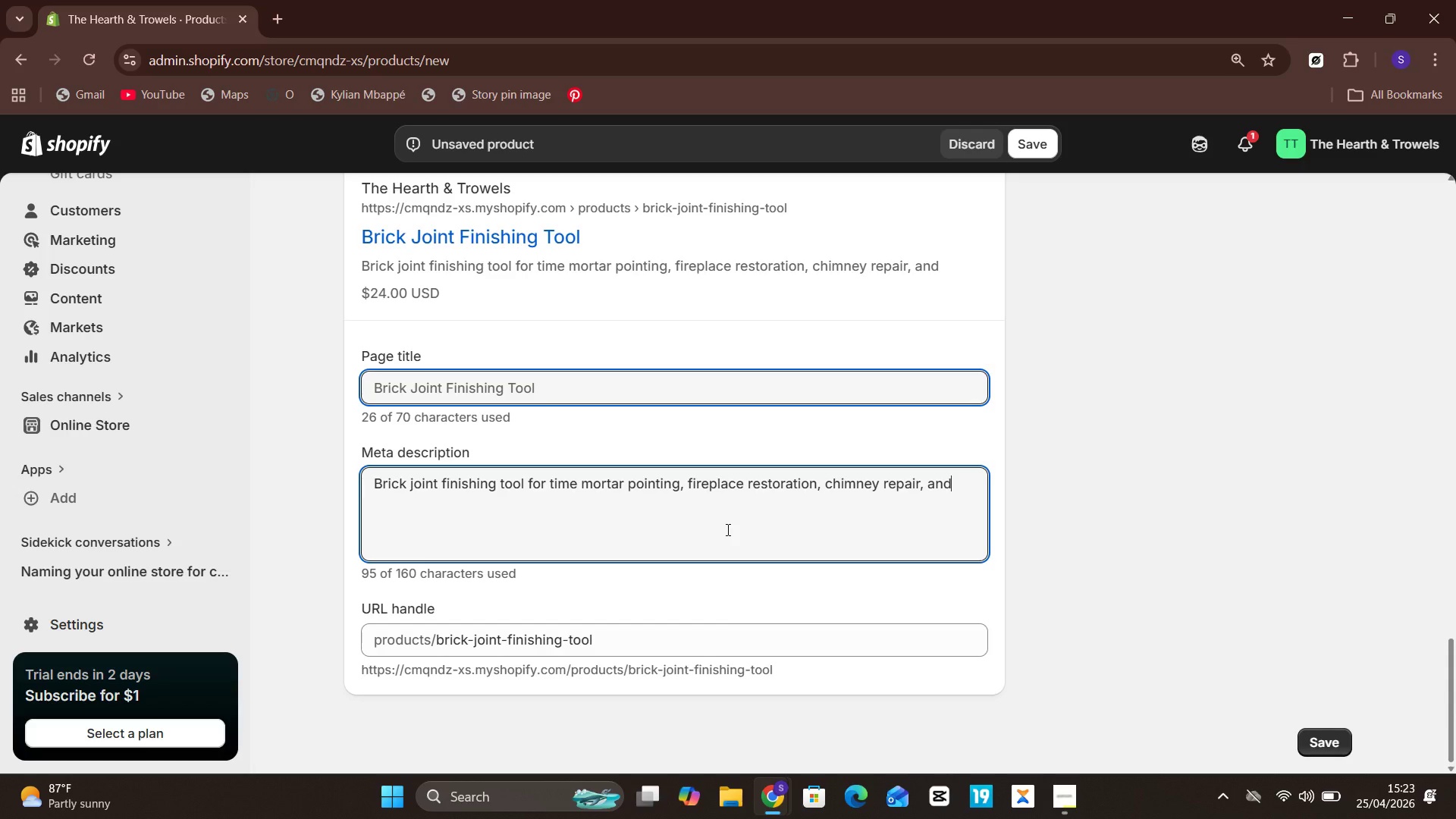 
key(Space)
 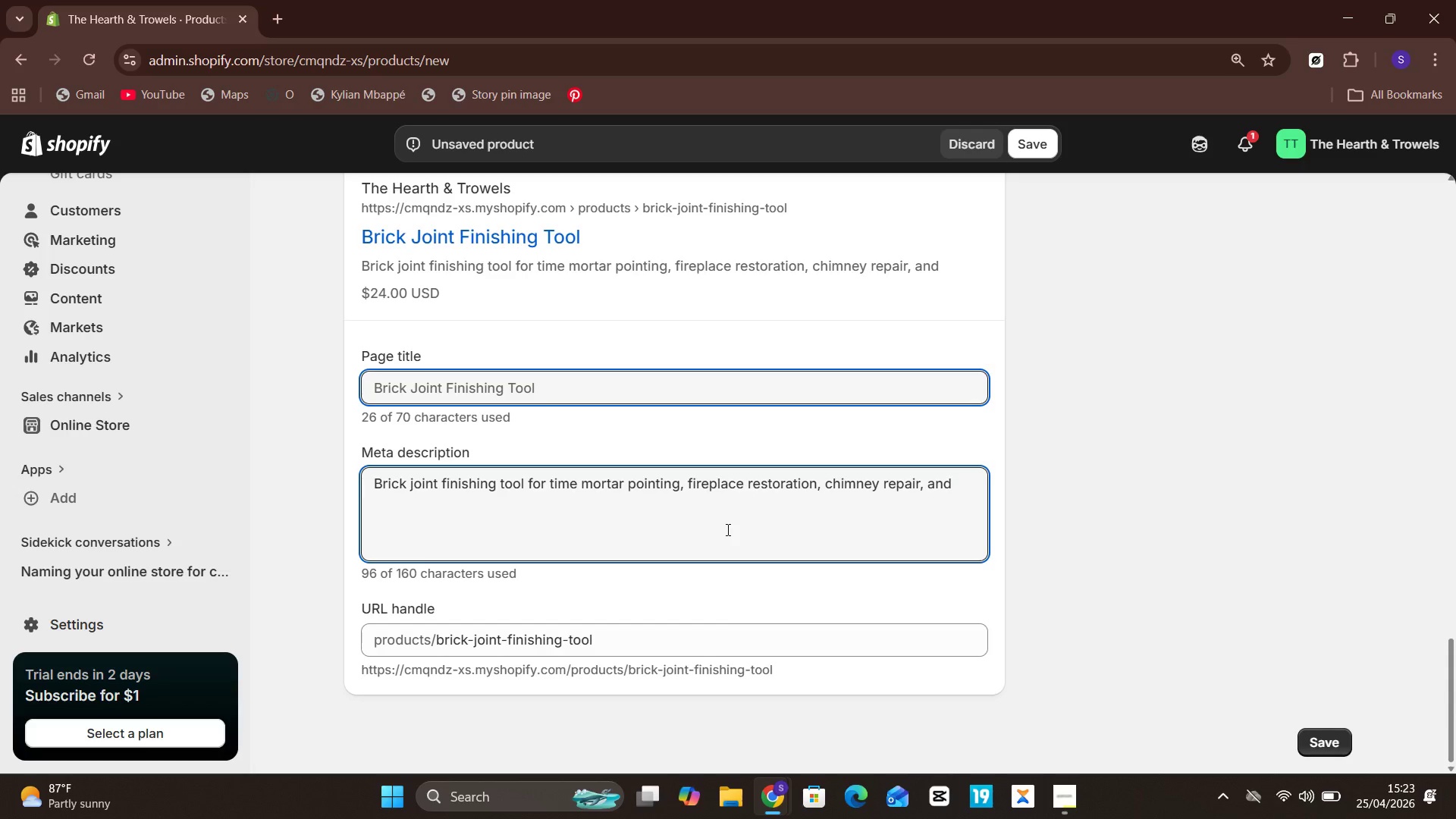 
wait(15.12)
 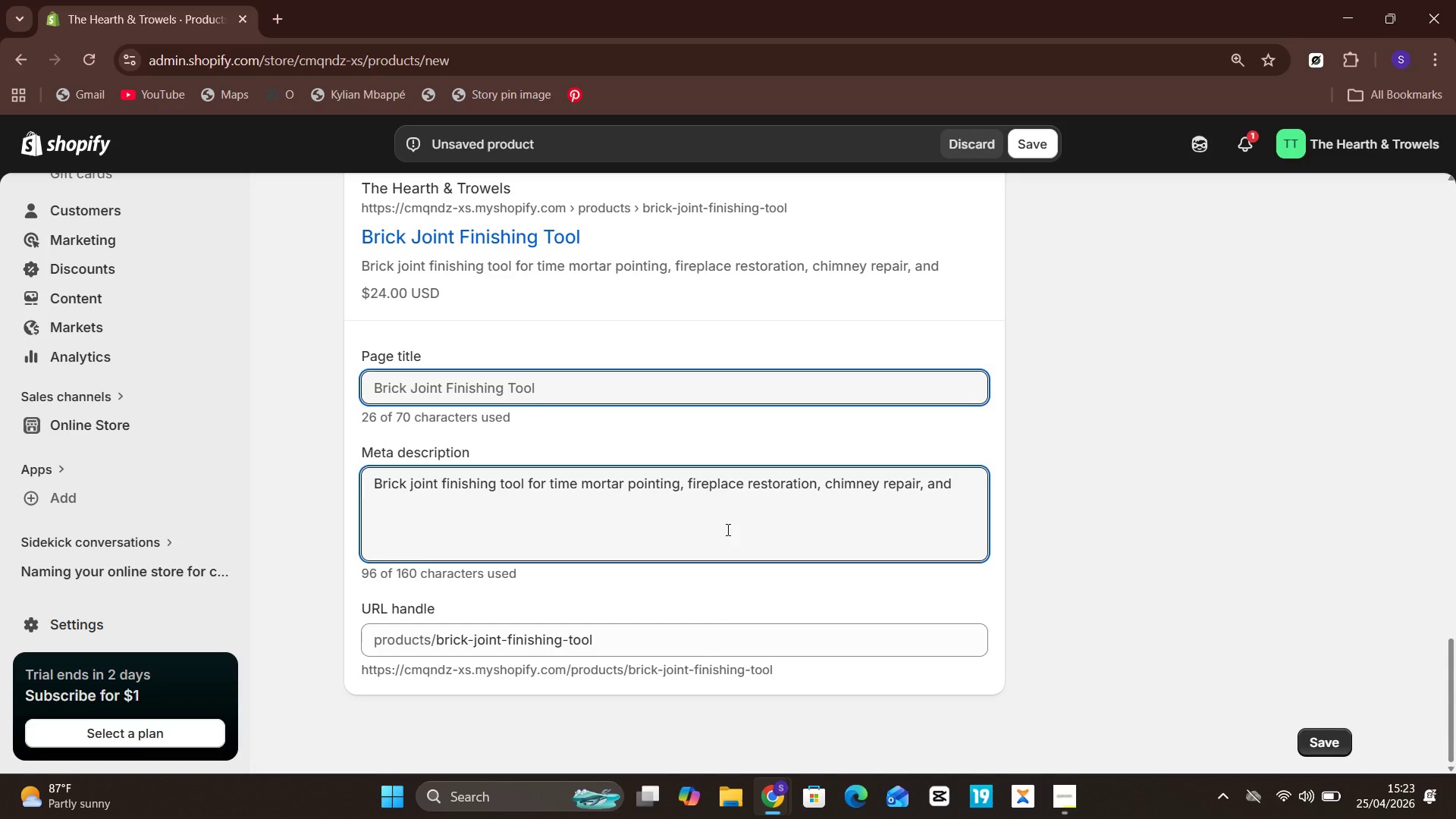 
key(H)
 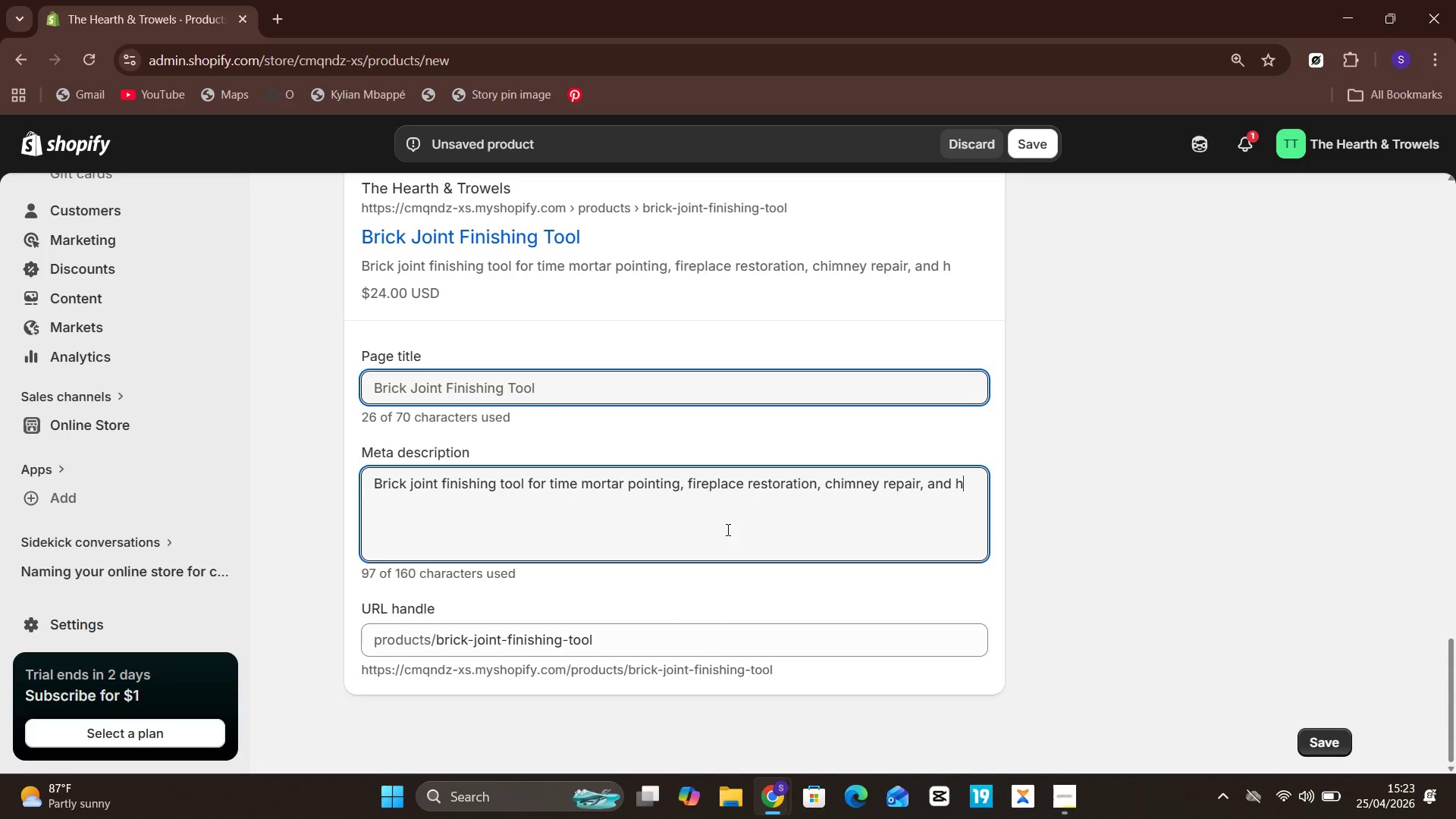 
type(istoric masonry joint shaping.)
 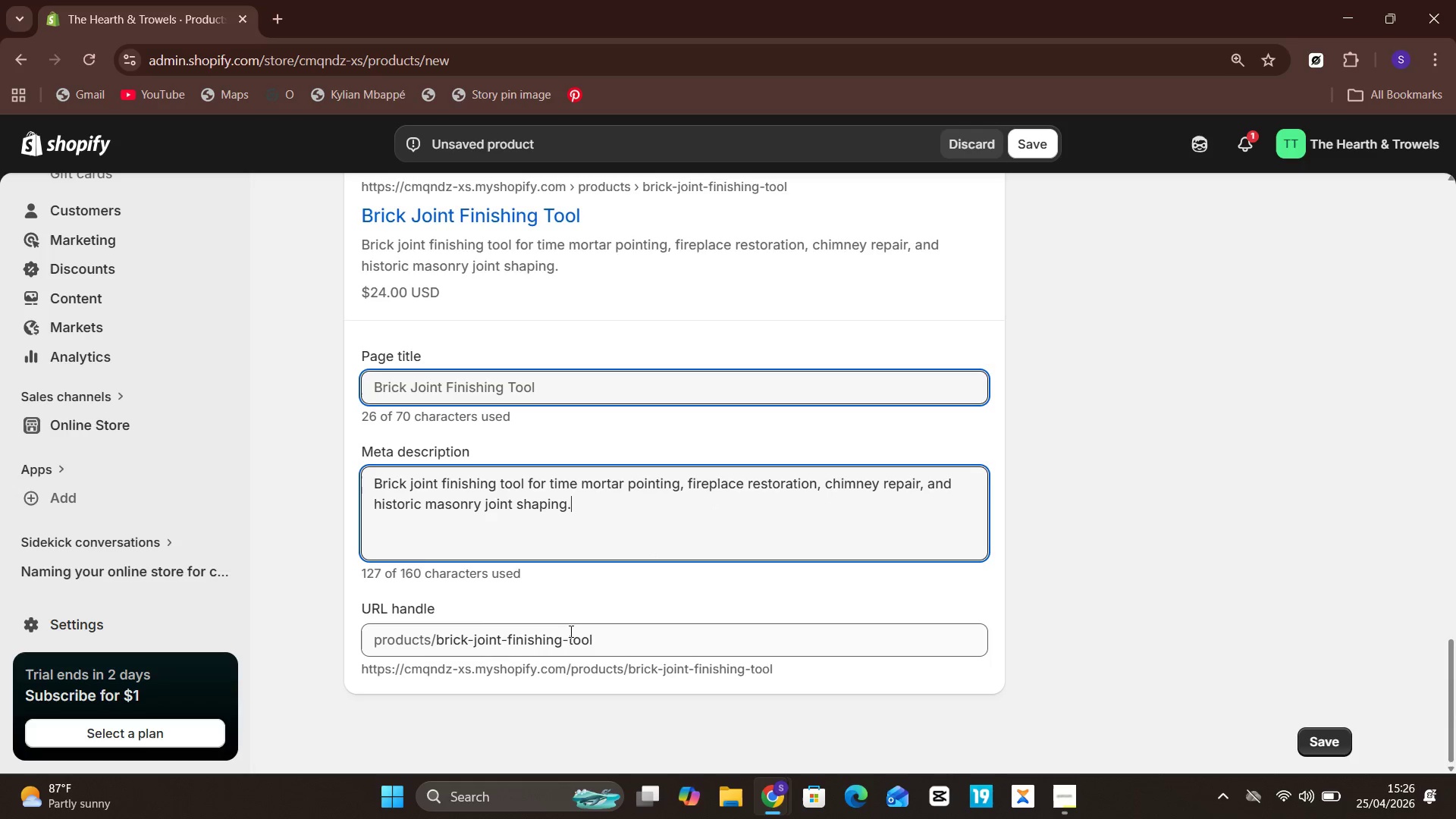 
wait(127.59)
 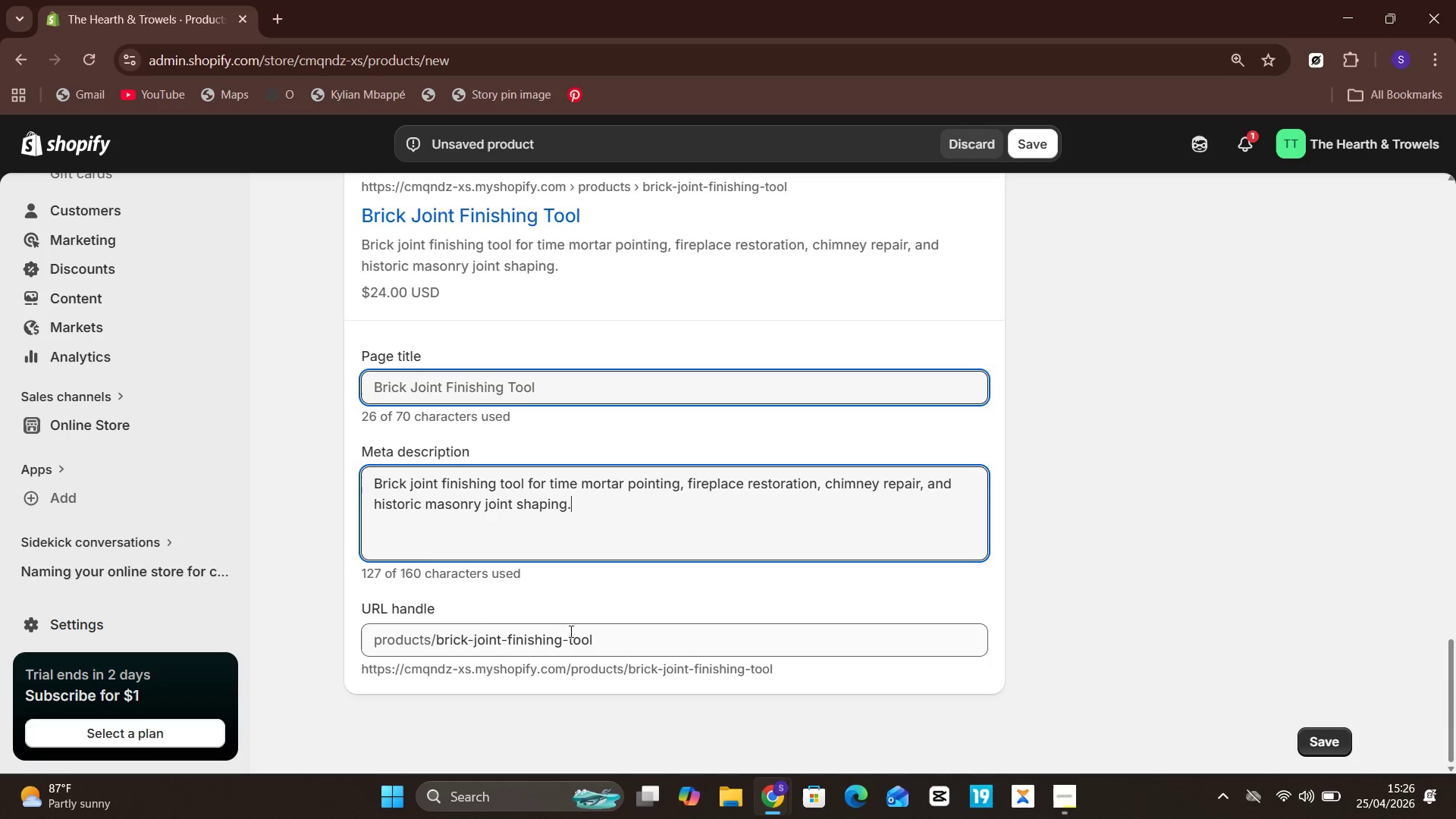 
left_click([620, 626])
 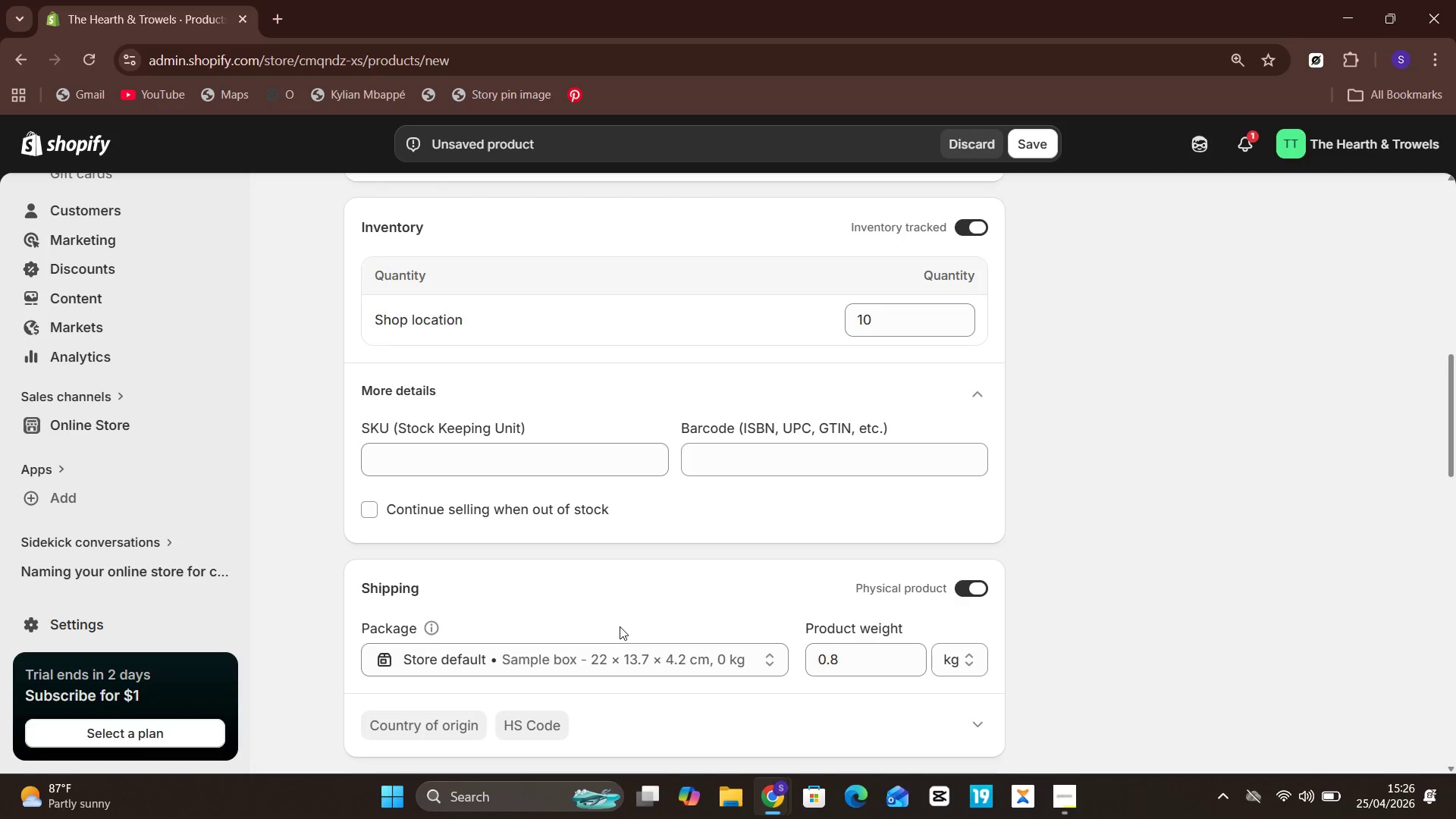 
wait(6.75)
 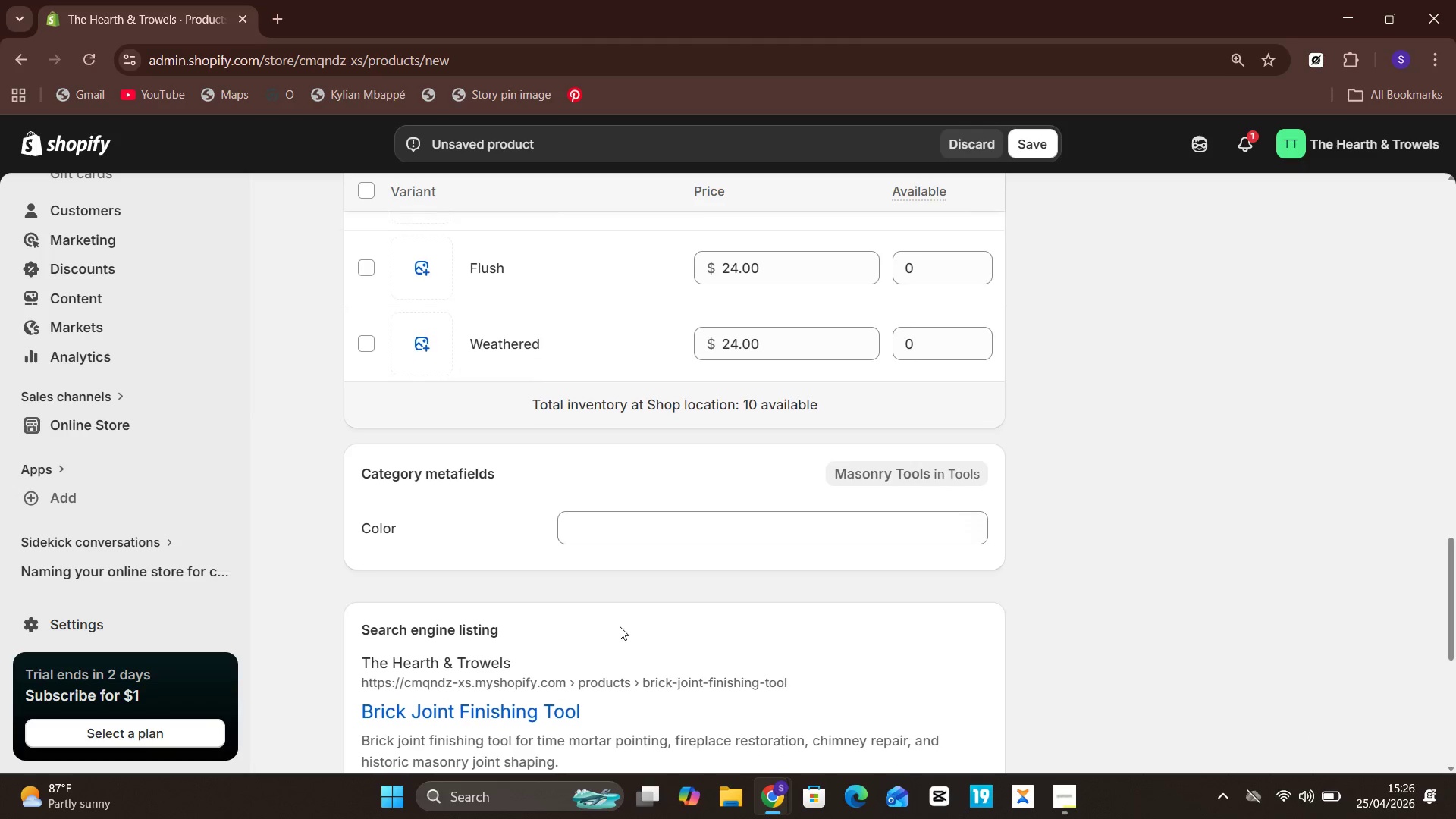 
left_click([560, 475])
 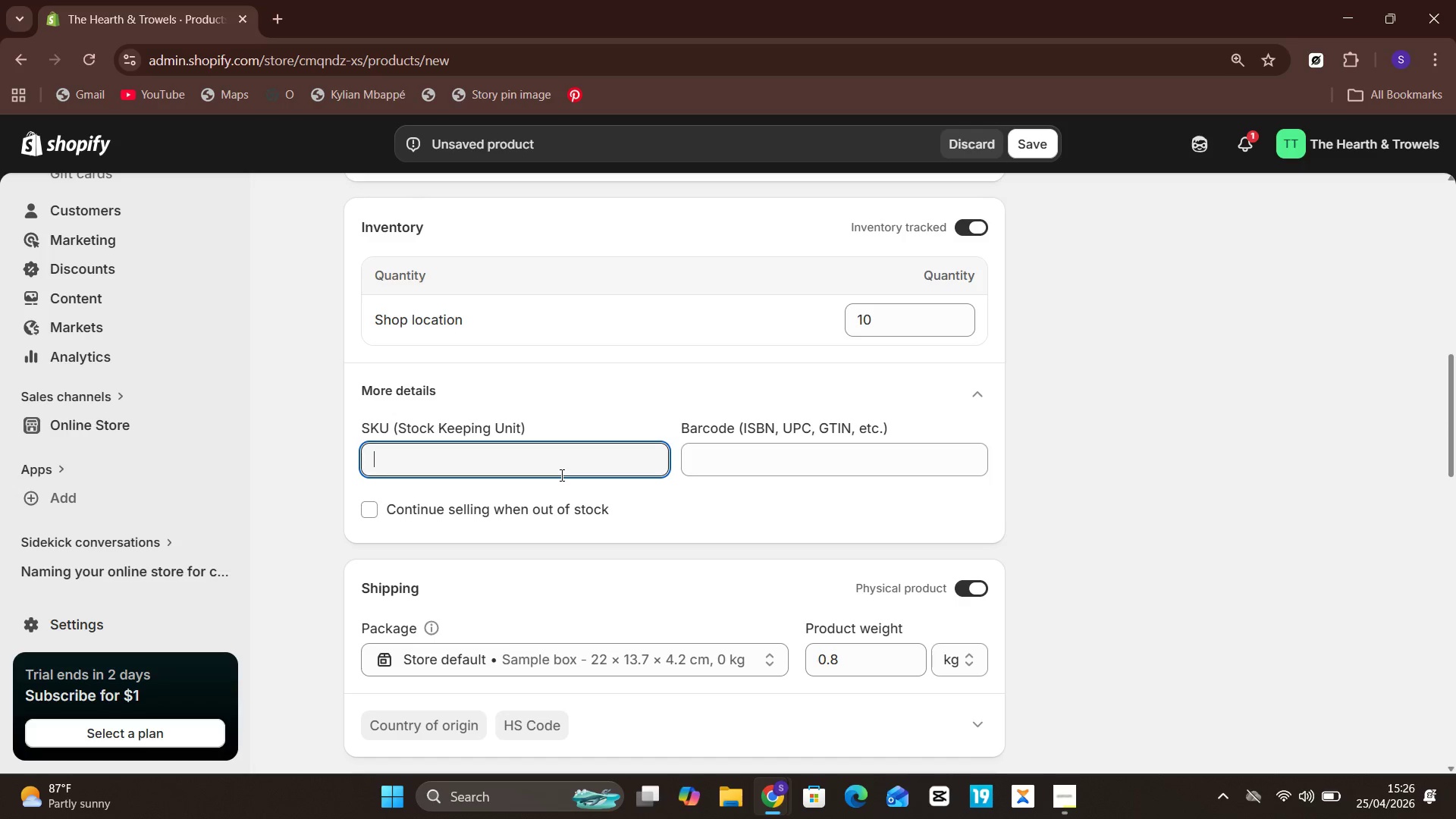 
wait(6.26)
 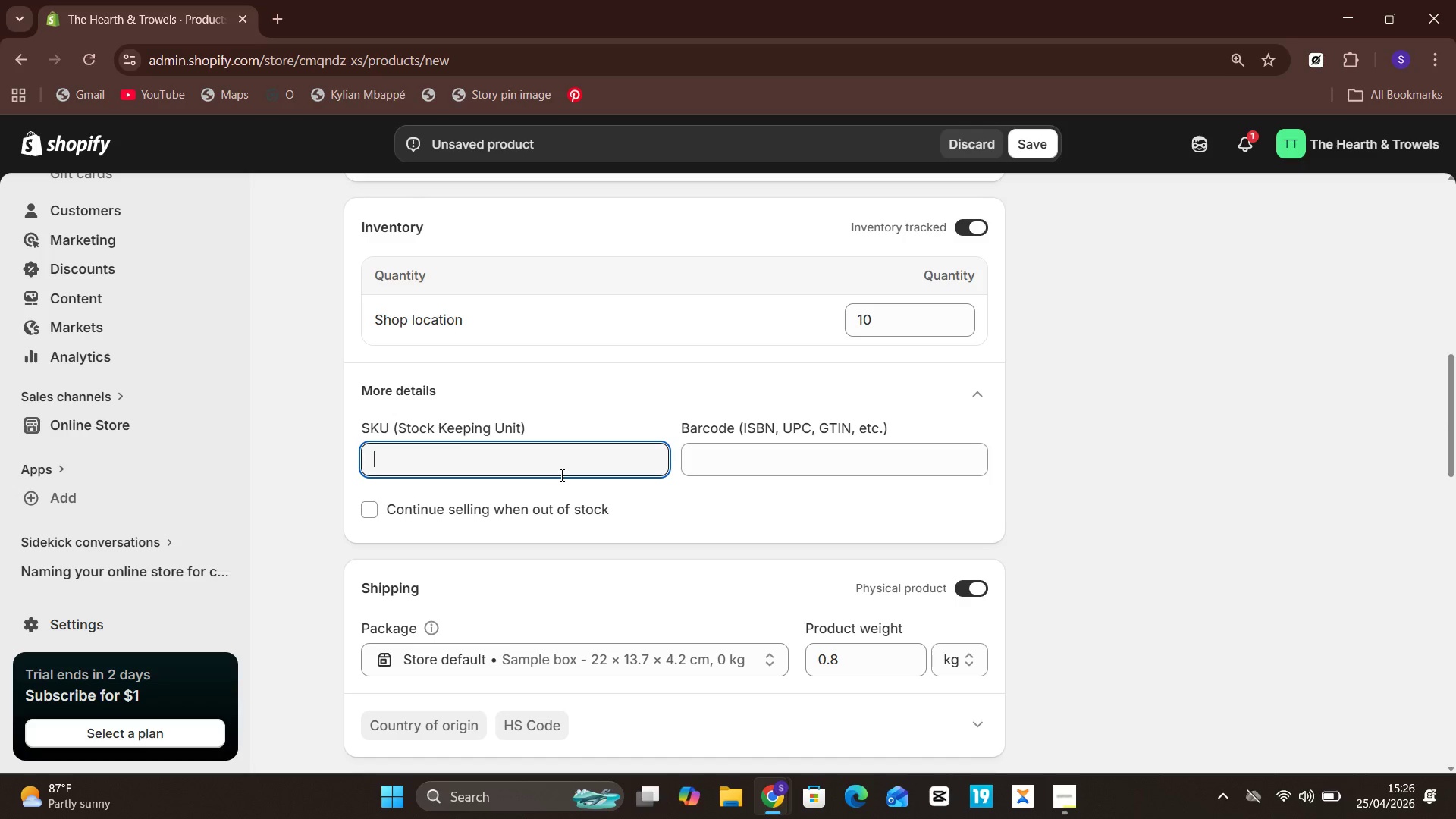 
type(HT-TOOL-993)
key(Backspace)
key(Backspace)
key(Backspace)
type(003)
 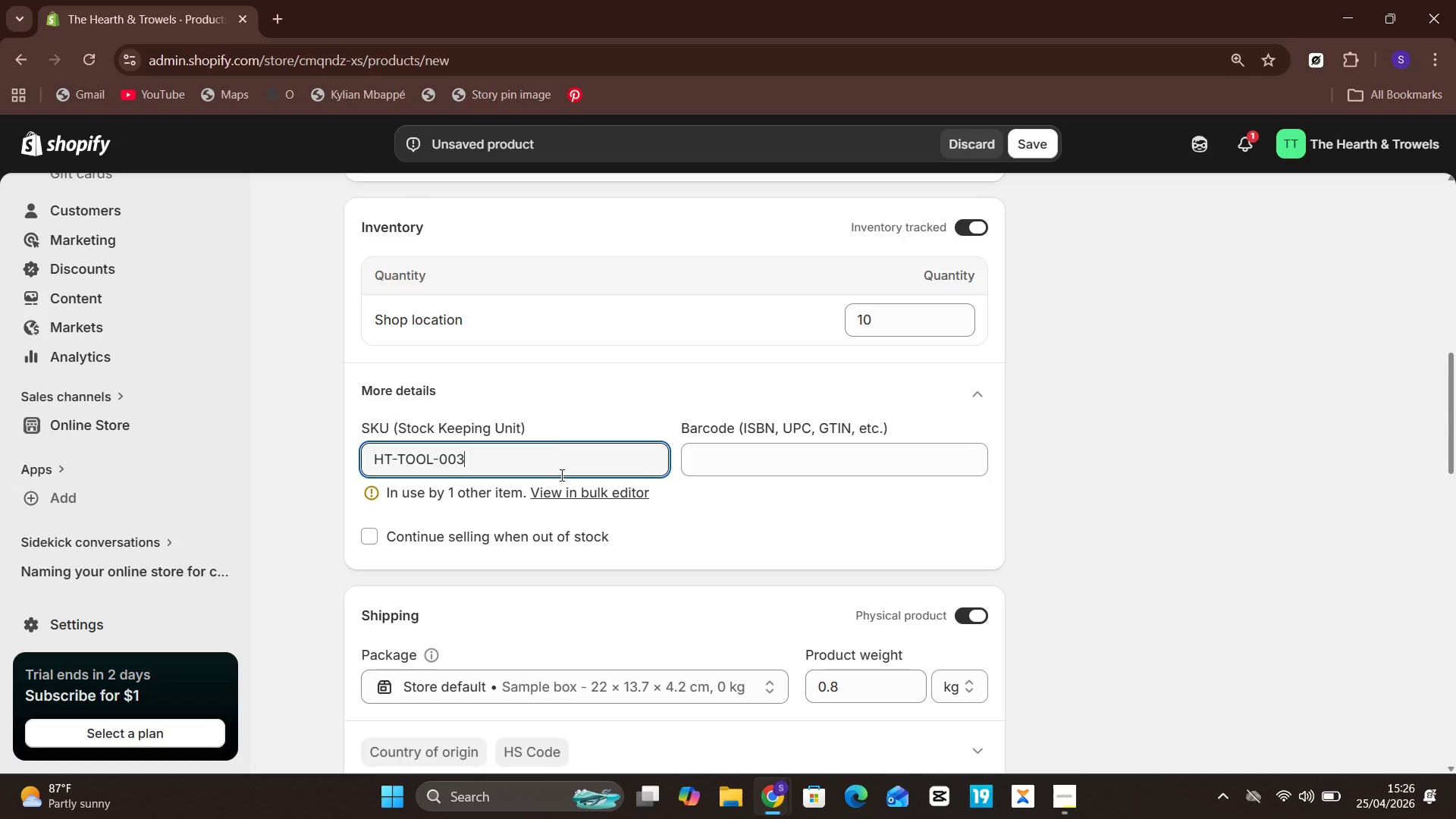 
wait(15.59)
 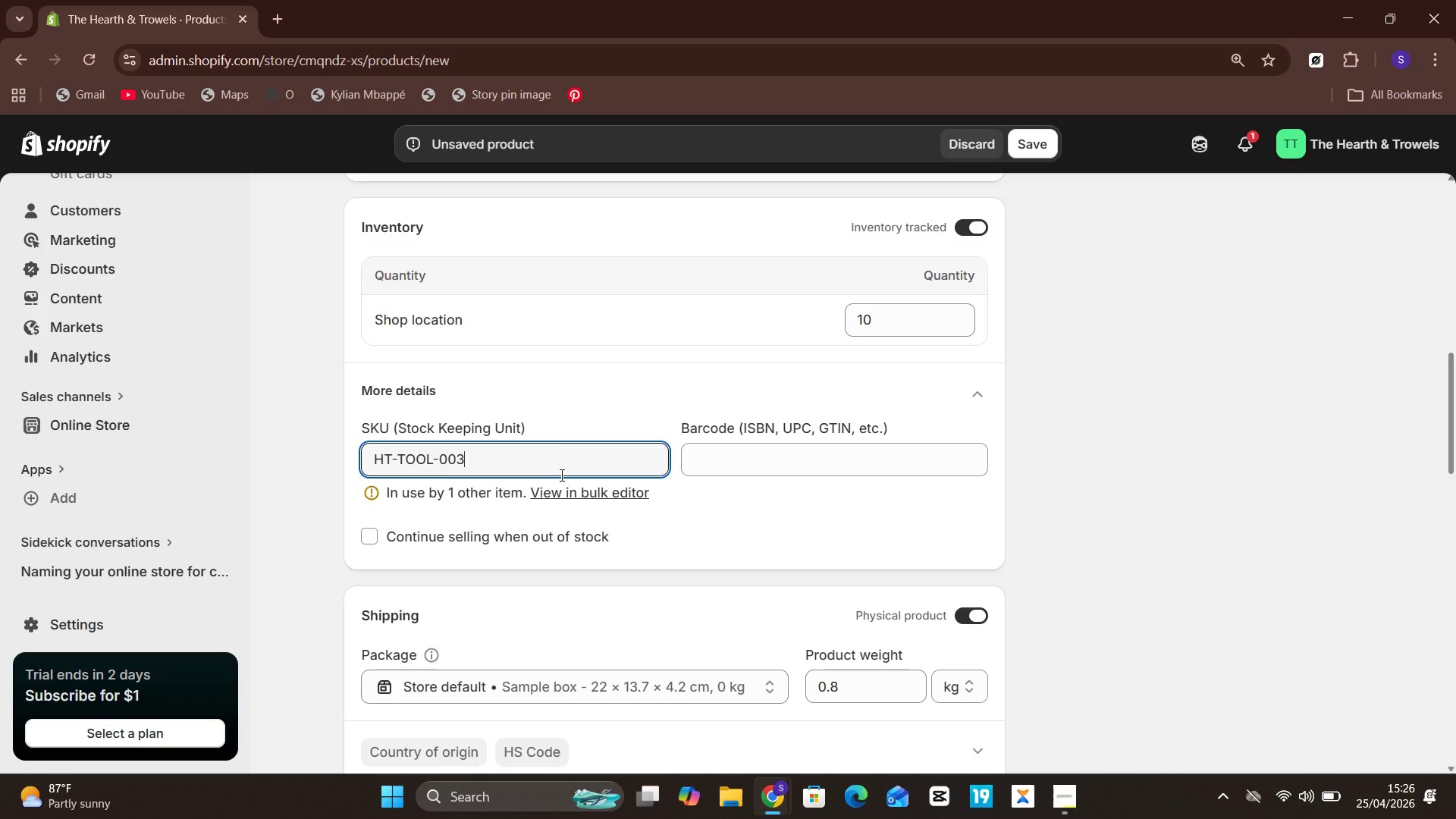 
left_click([548, 546])
 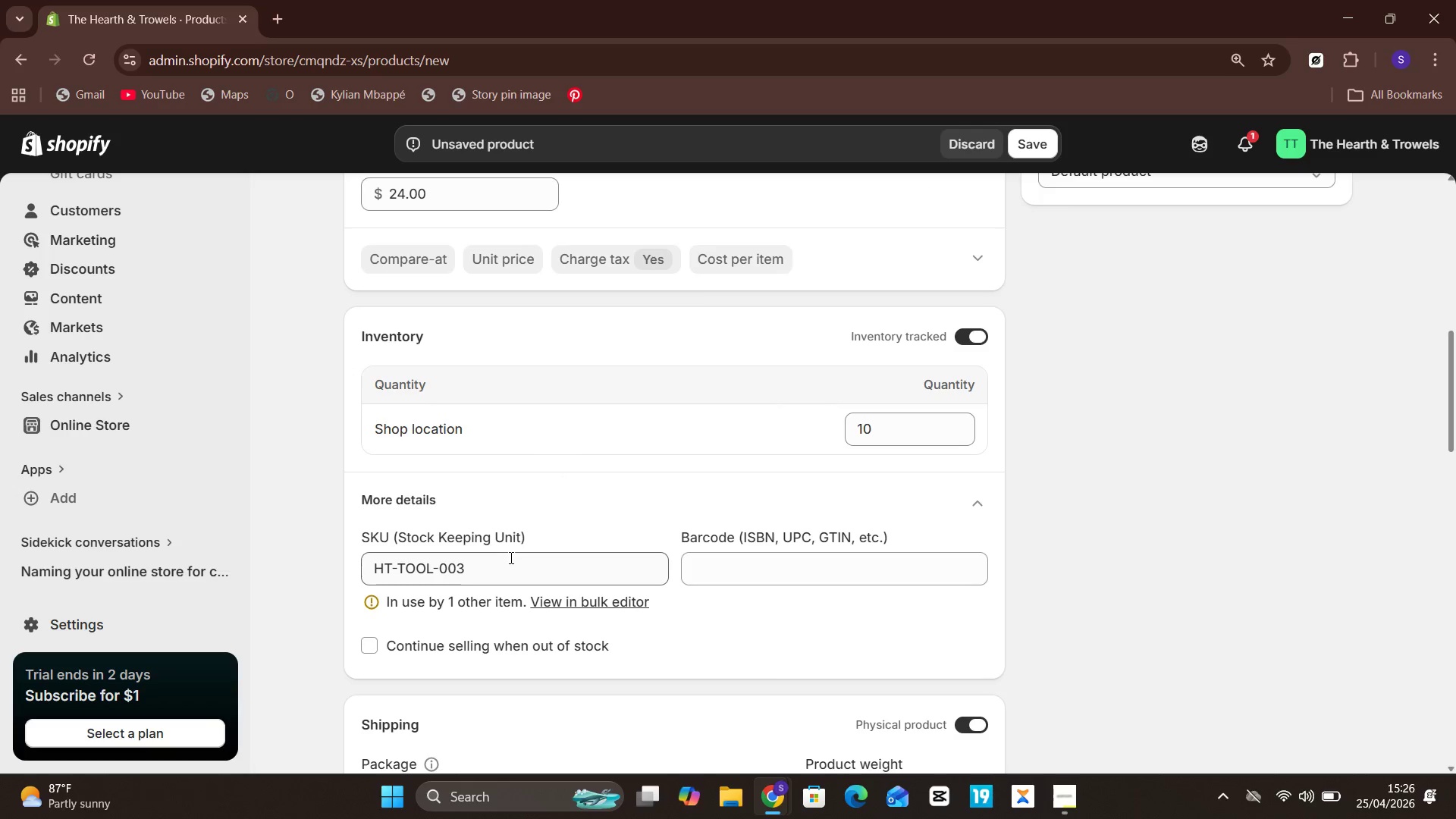 
left_click([509, 558])
 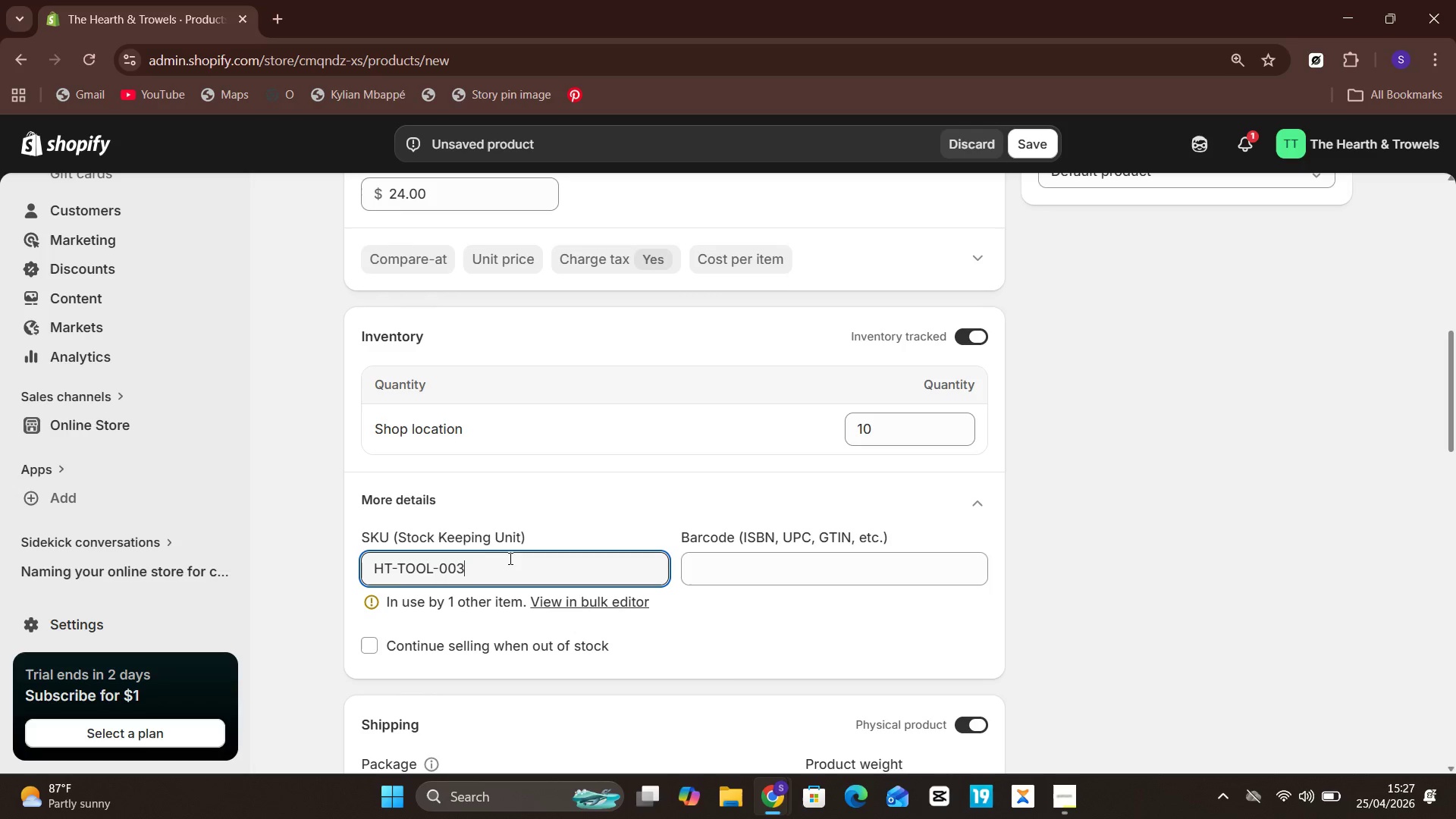 
wait(15.62)
 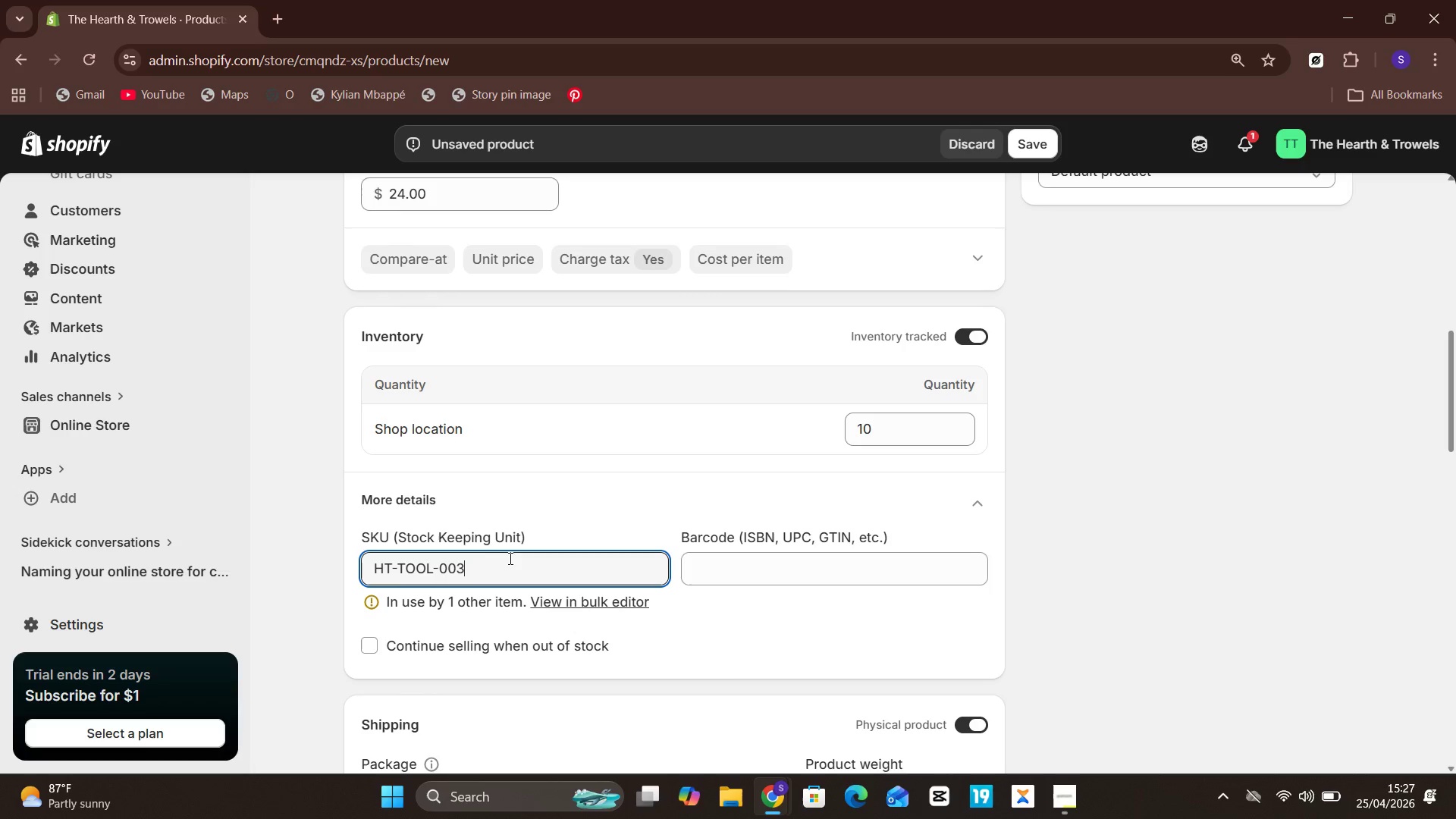 
key(Backspace)
 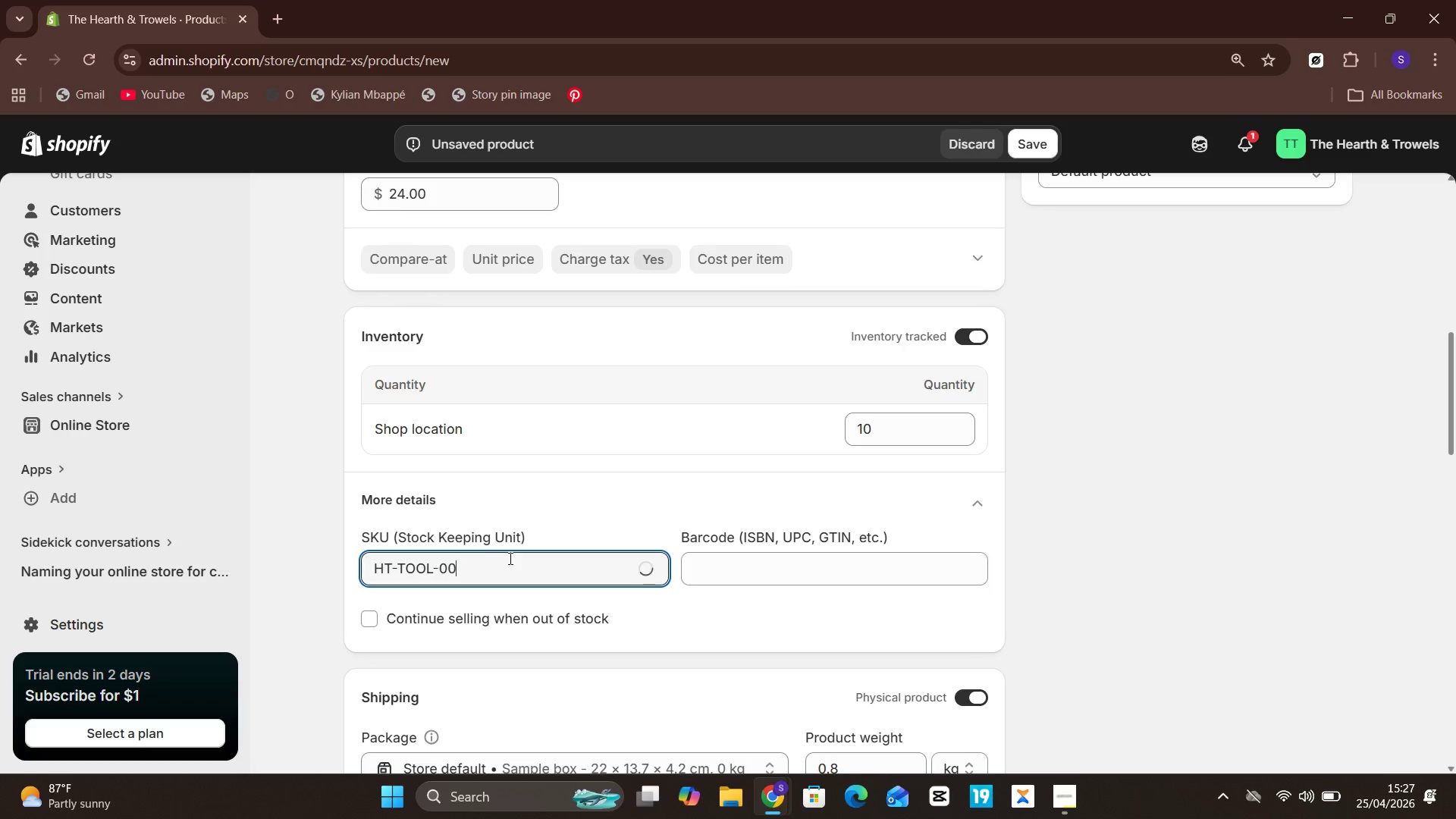 
key(7)
 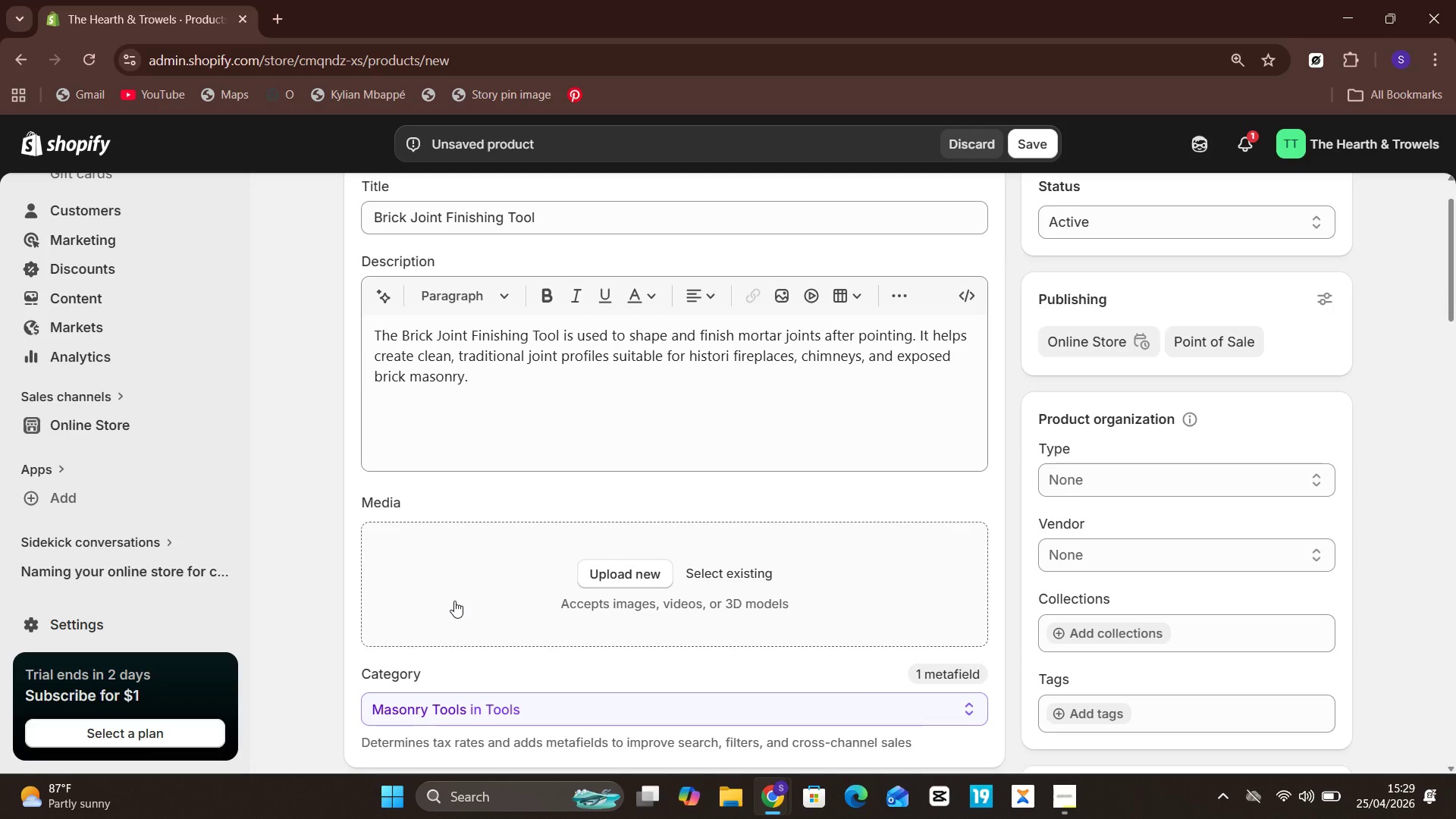 
wait(146.03)
 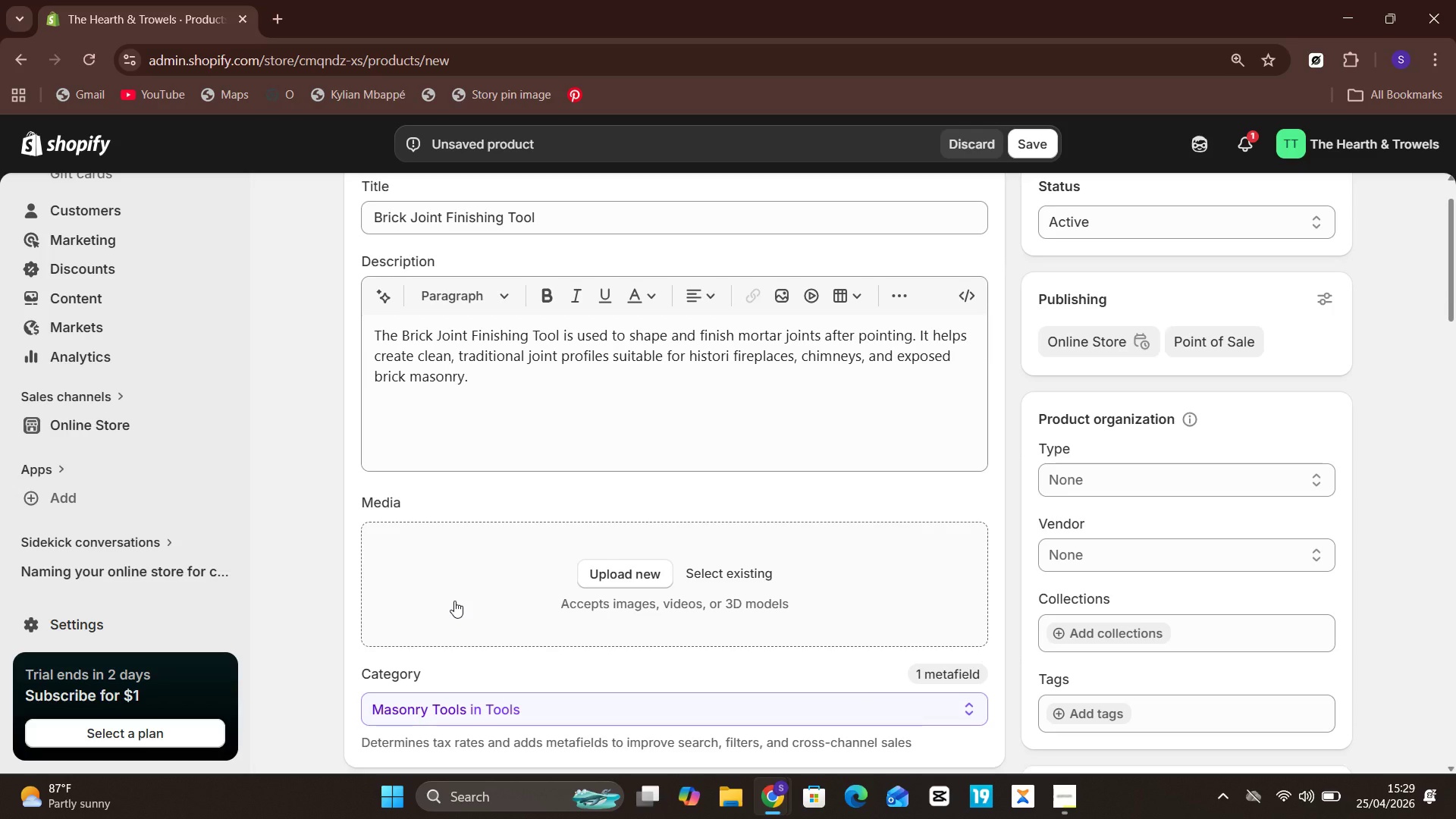 
left_click([281, 11])
 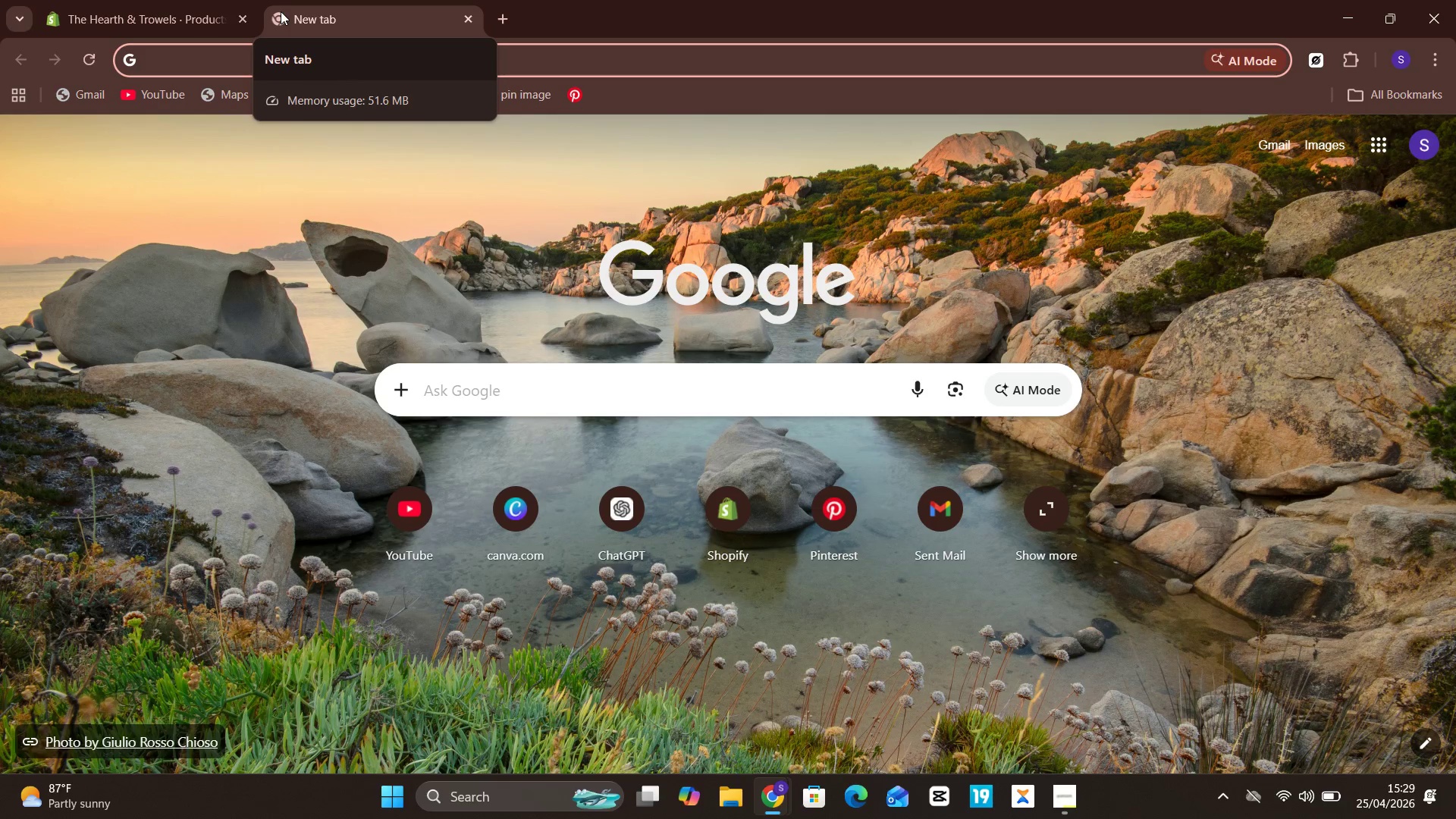 
type(BICK JOINT FI)
 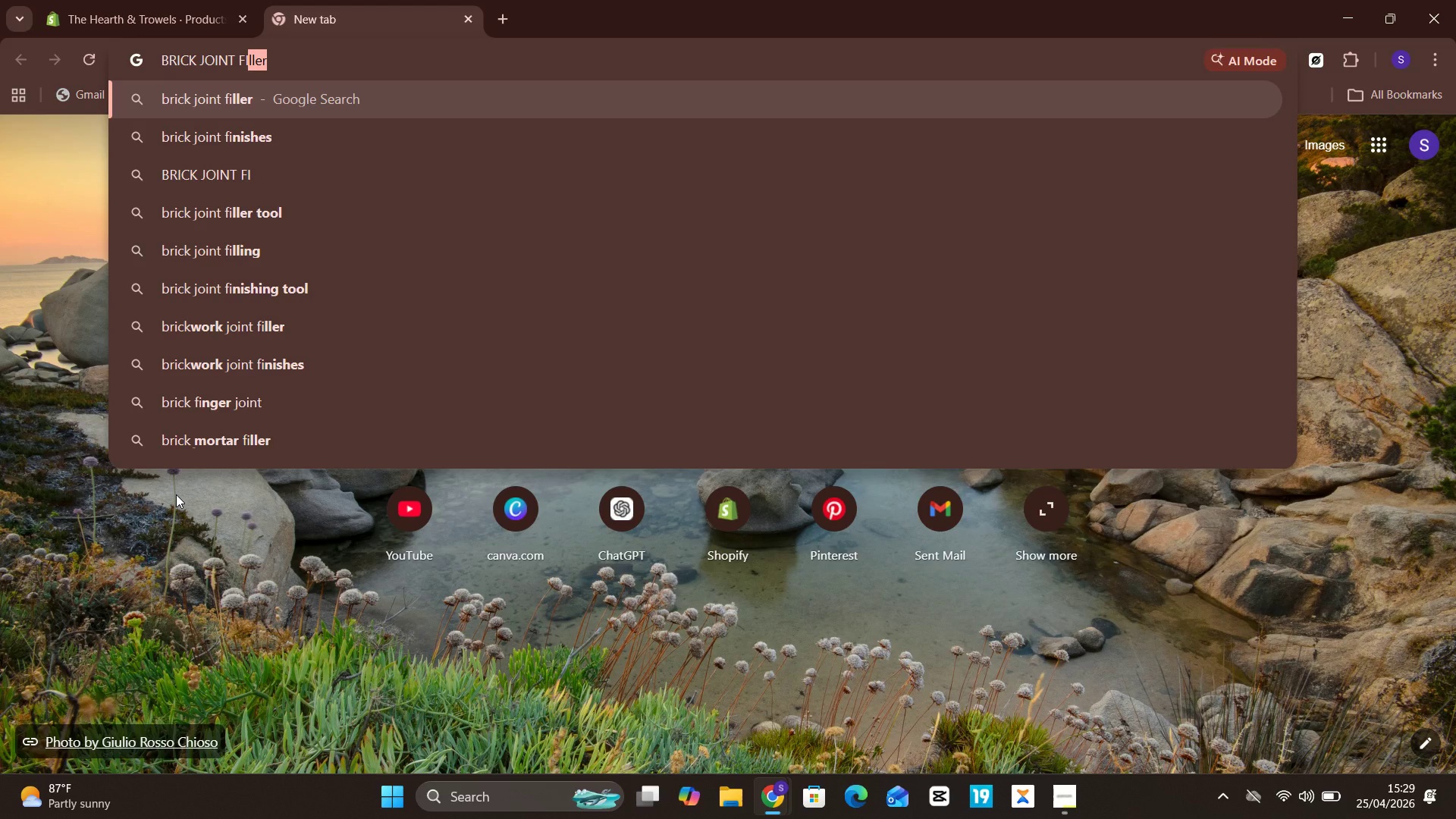 
key(Unknown)
 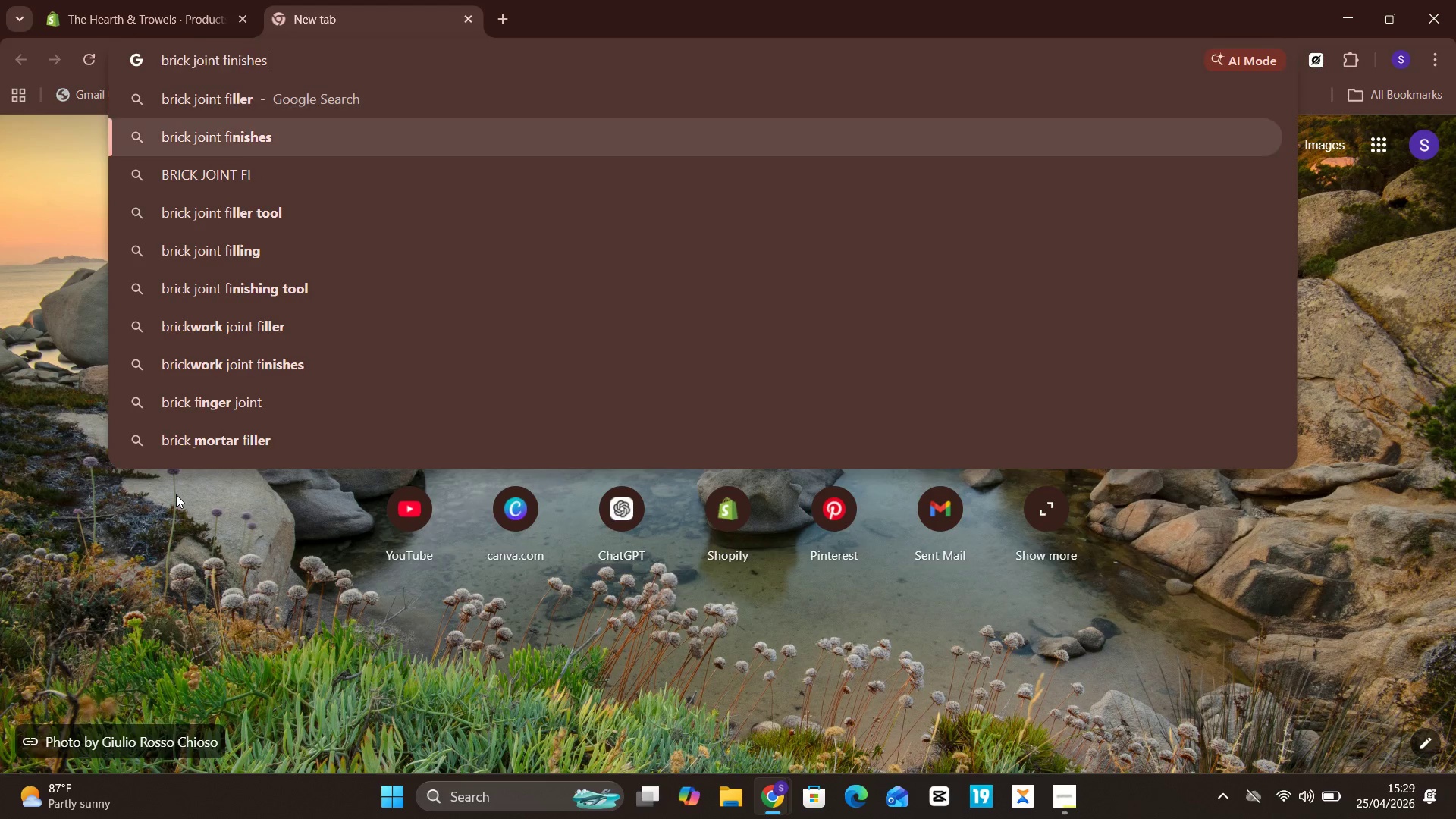 
key(ArrowDown)
 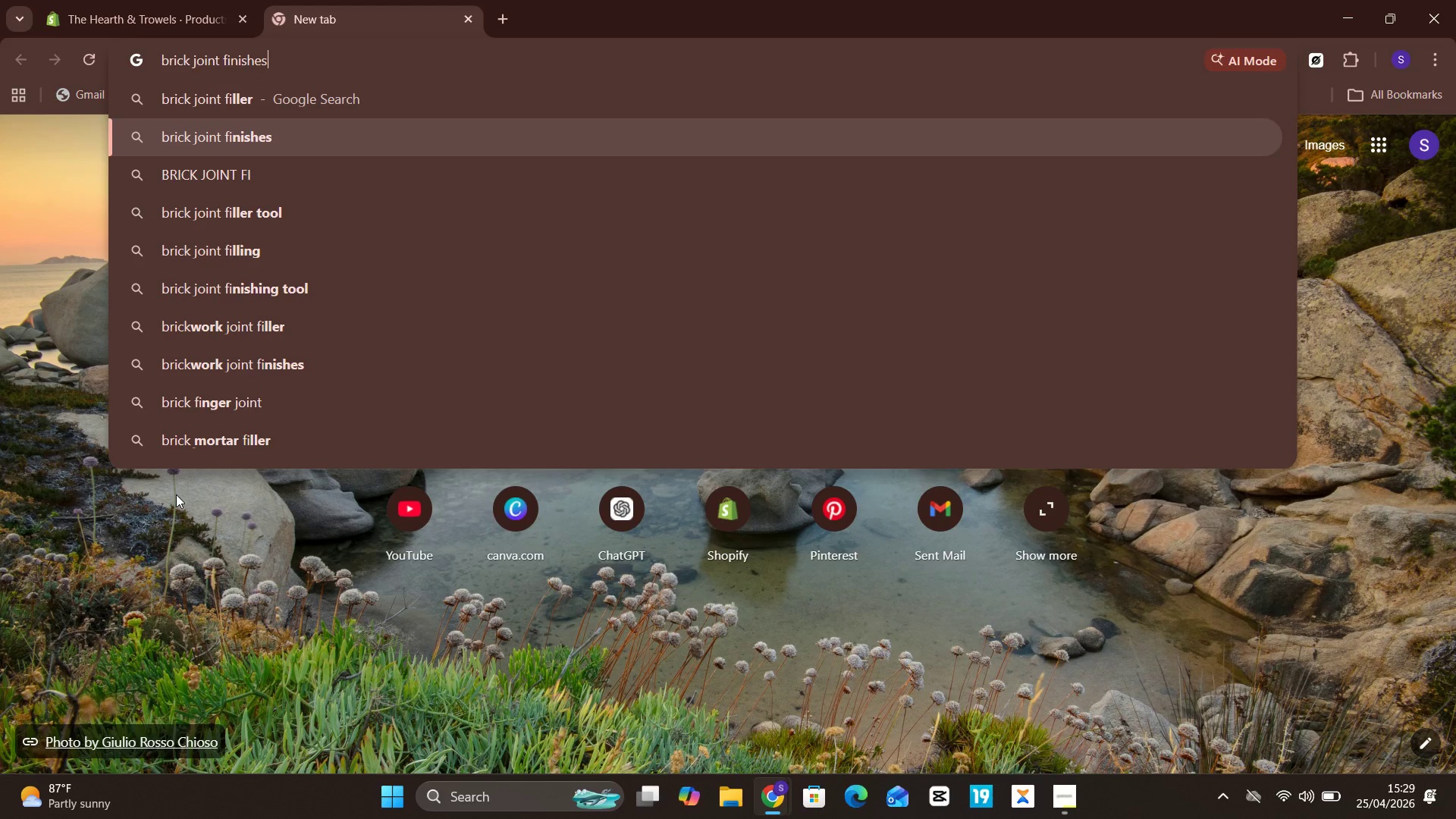 
key(Unknown)
 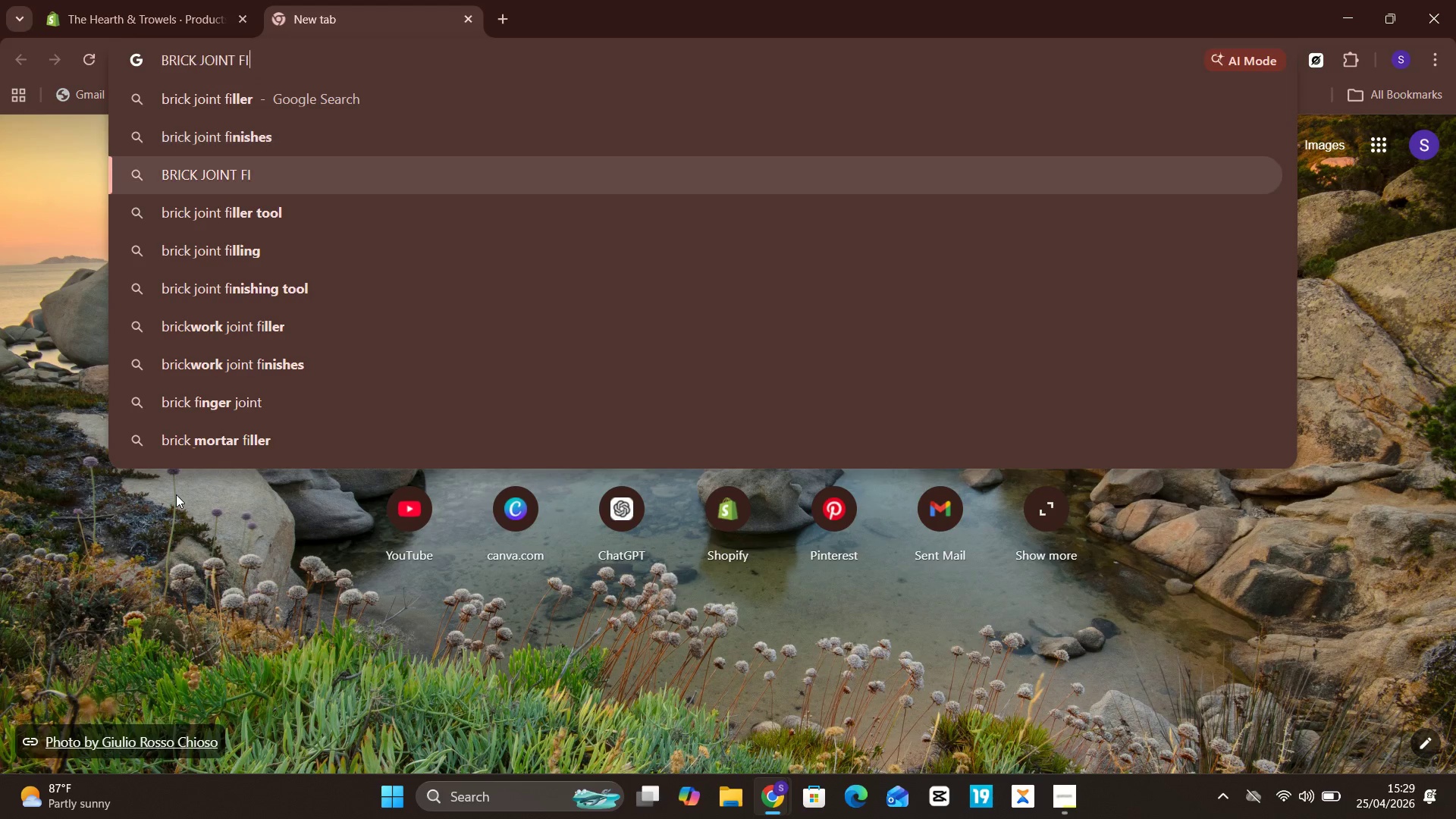 
key(ArrowDown)
 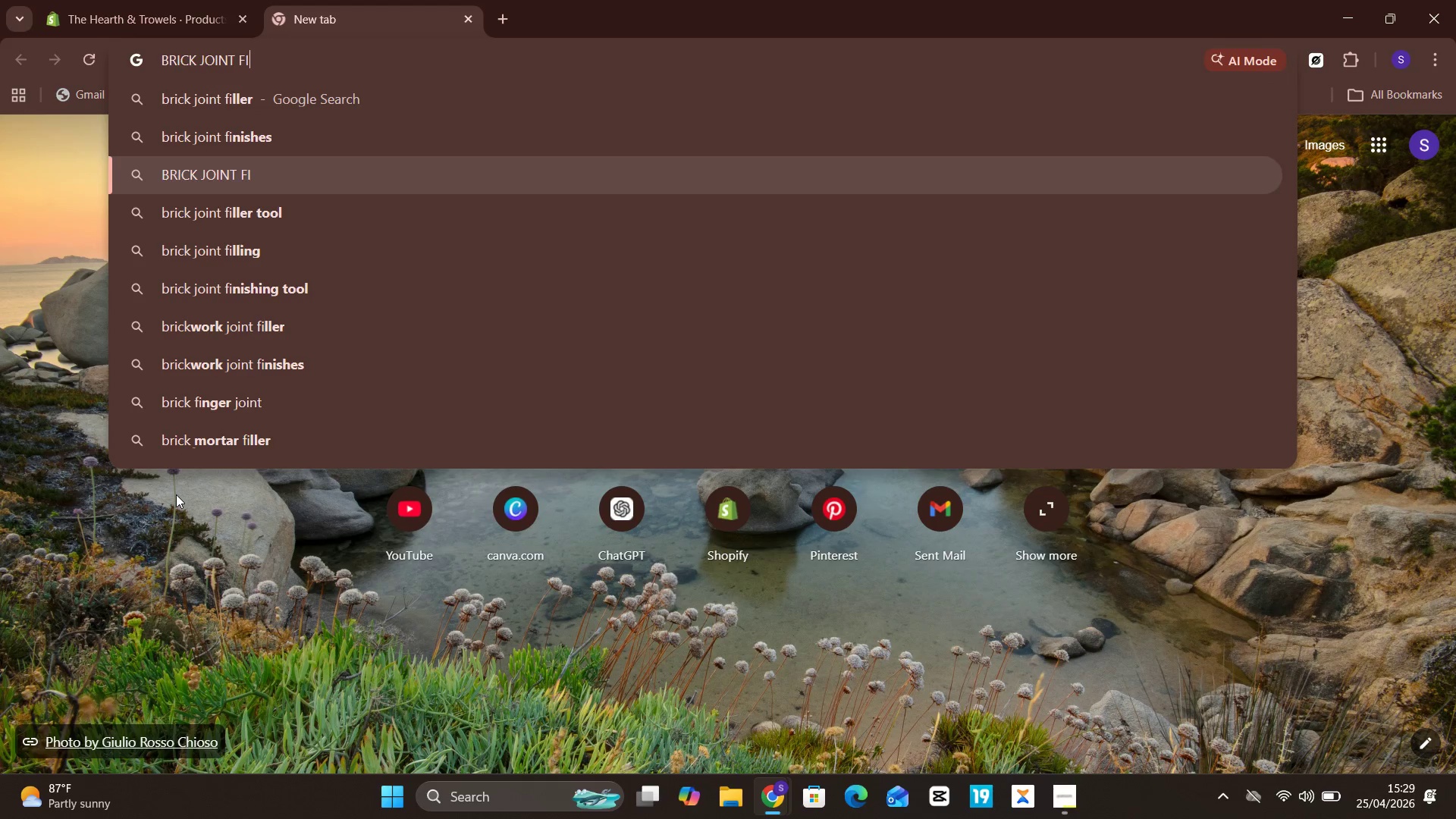 
key(Unknown)
 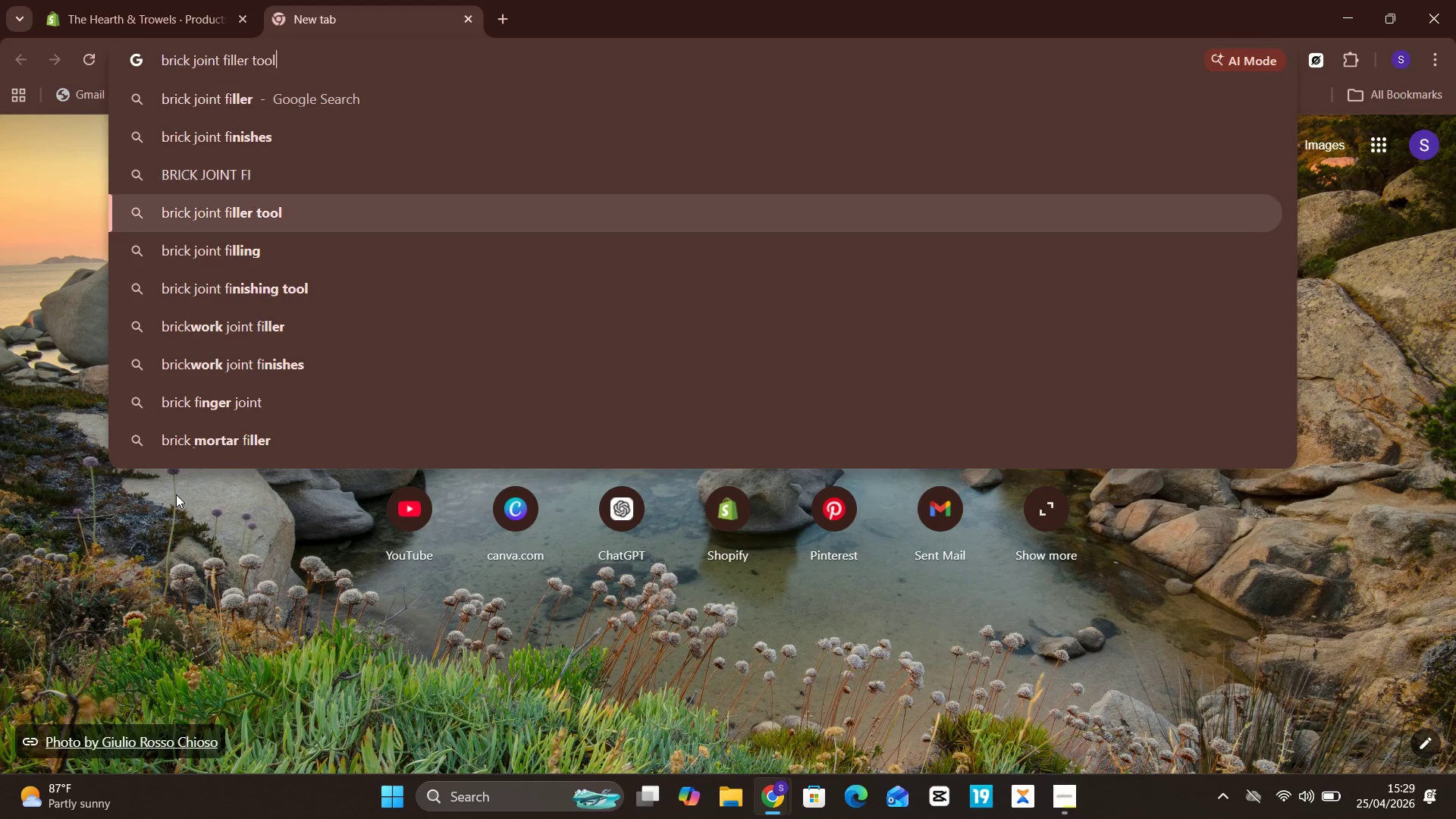 
key(ArrowDown)
 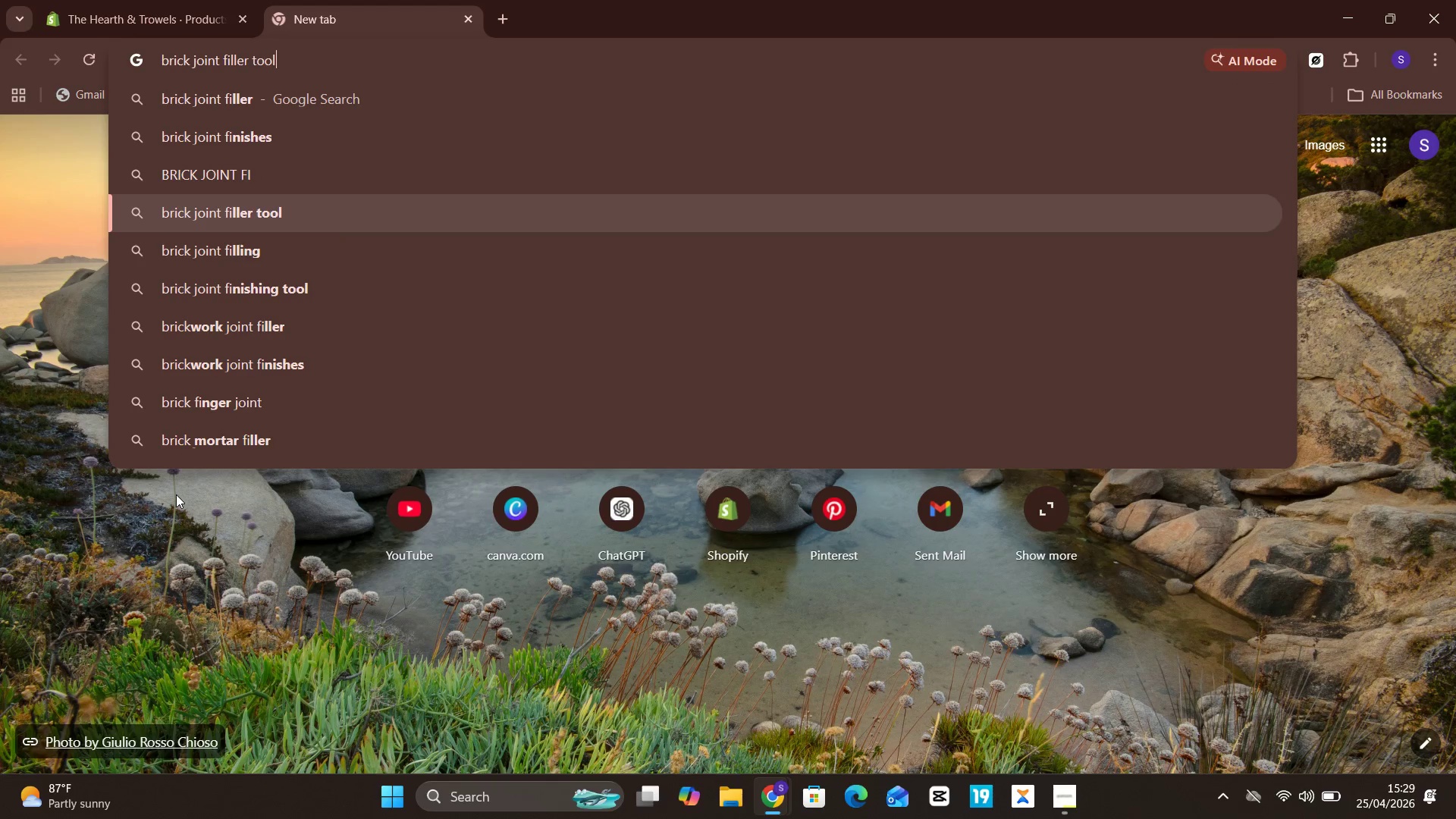 
key(Unknown)
 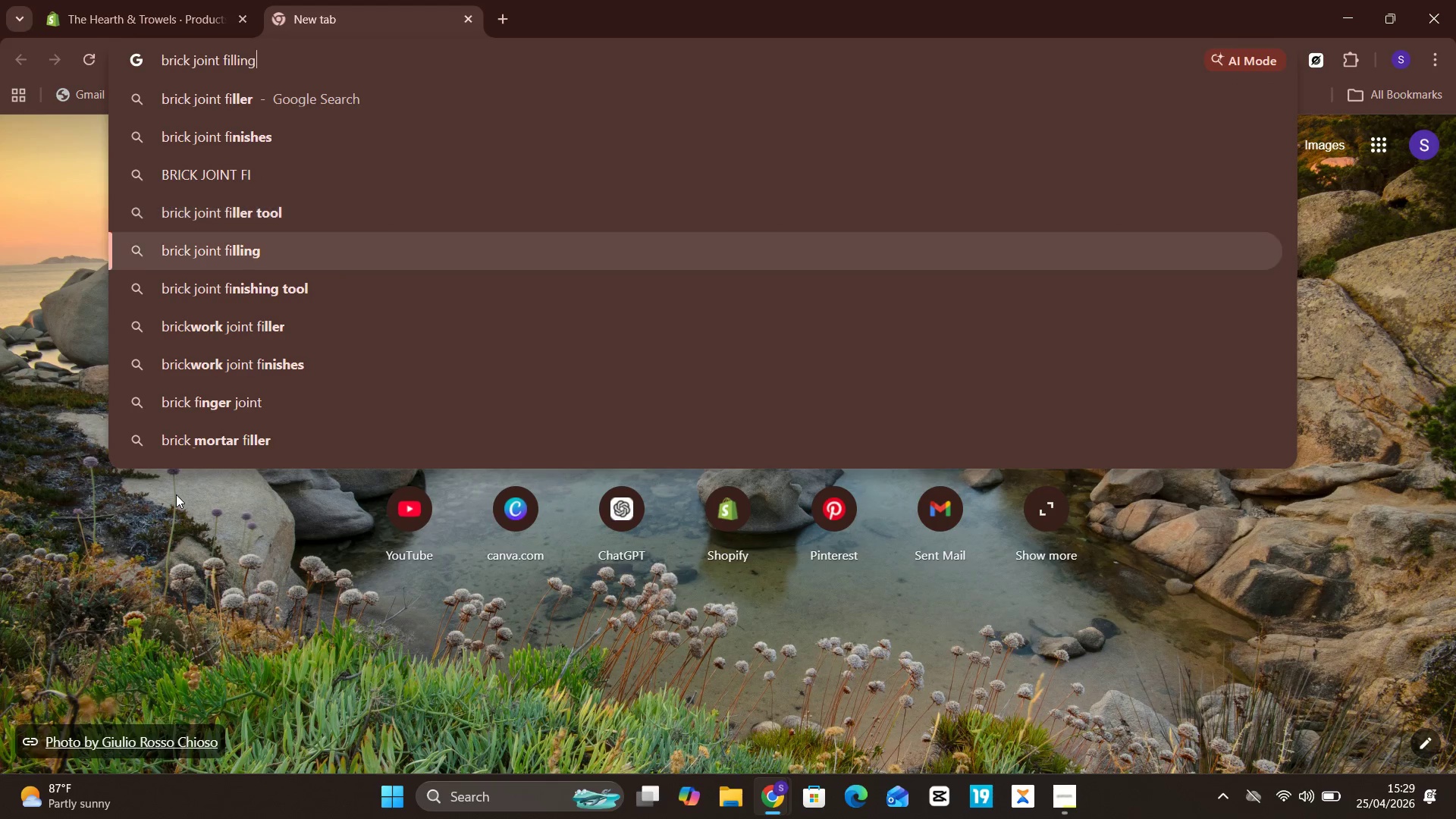 
key(ArrowDown)
 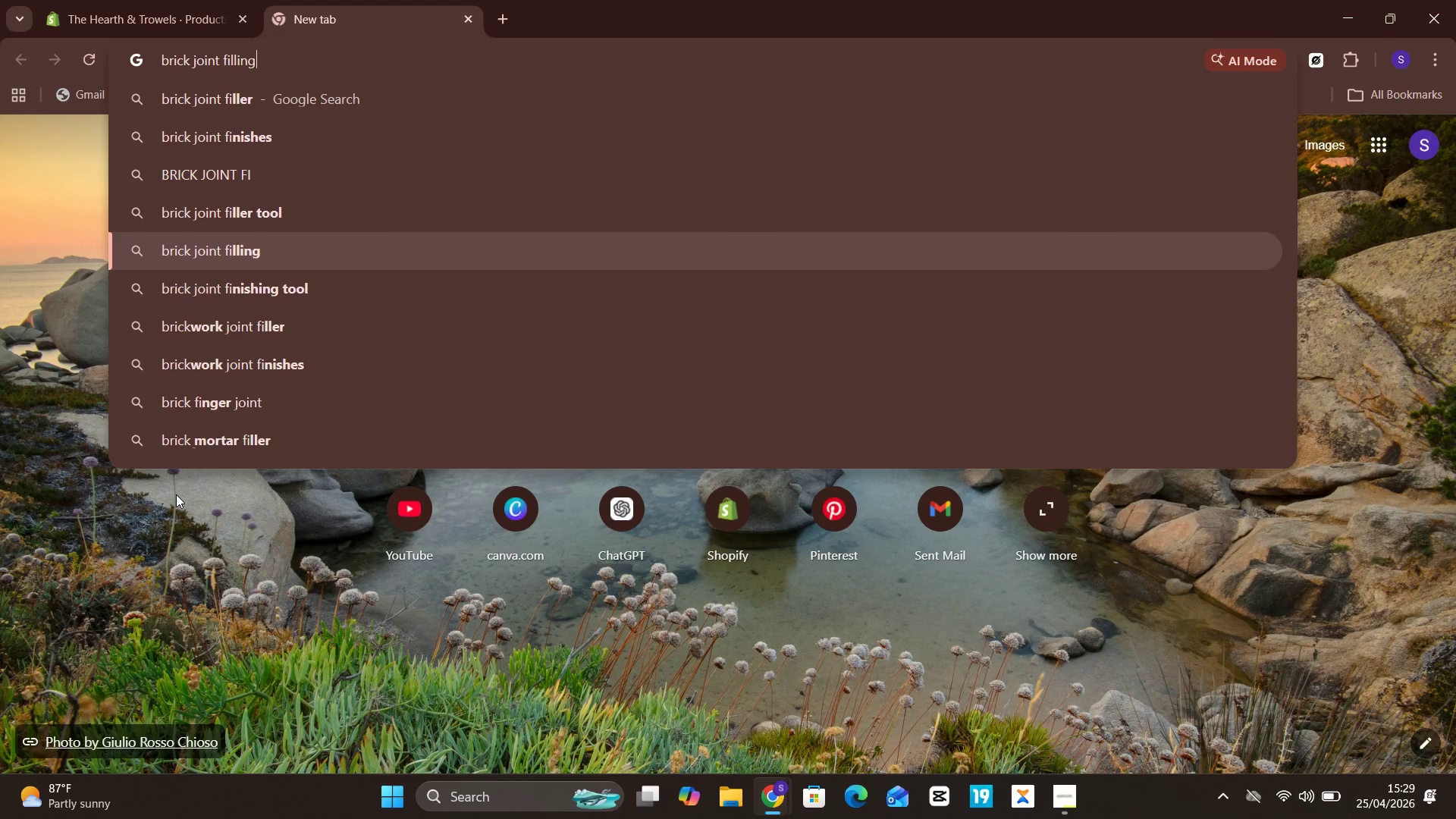 
key(Unknown)
 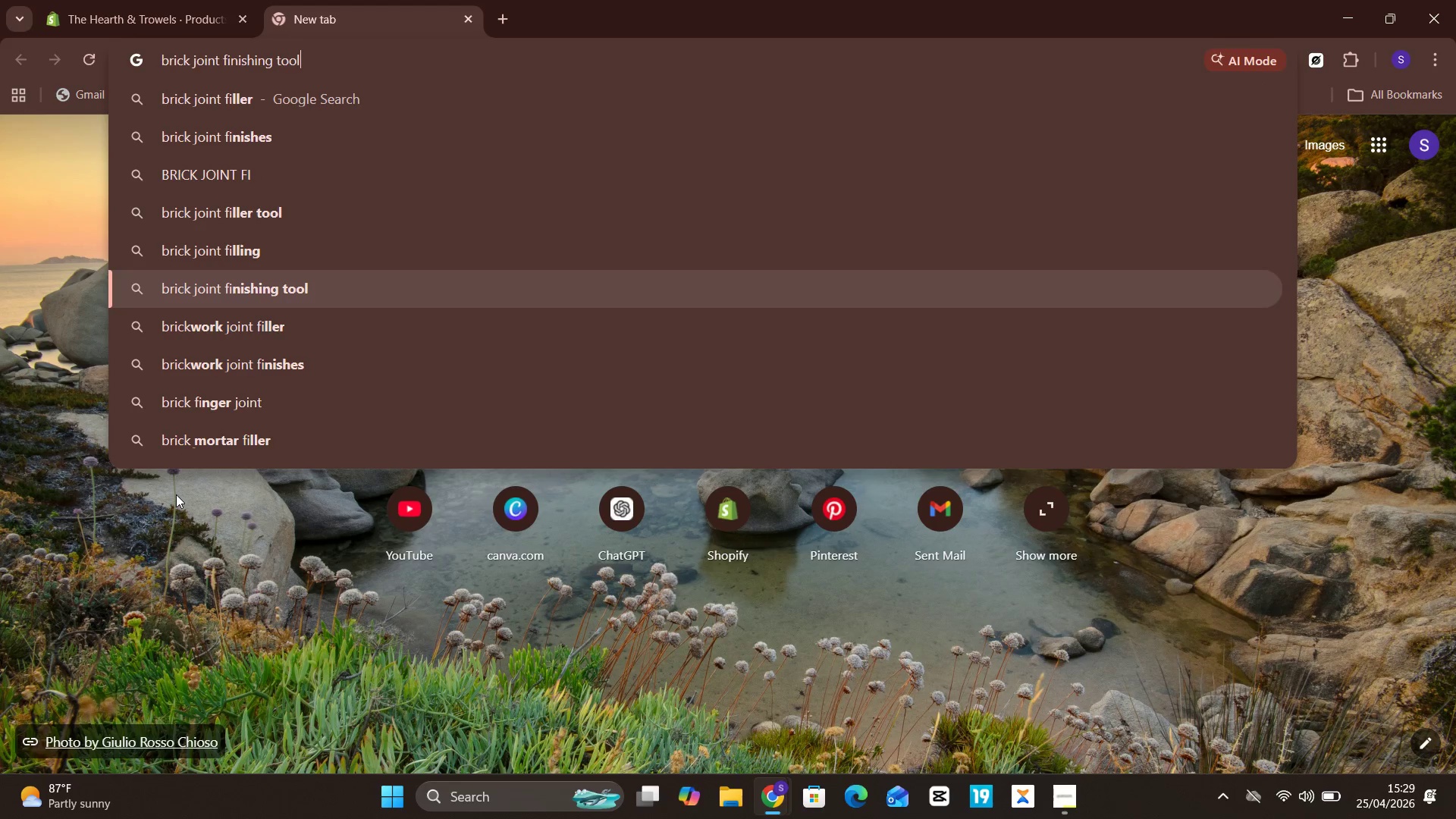 
key(ArrowDown)
 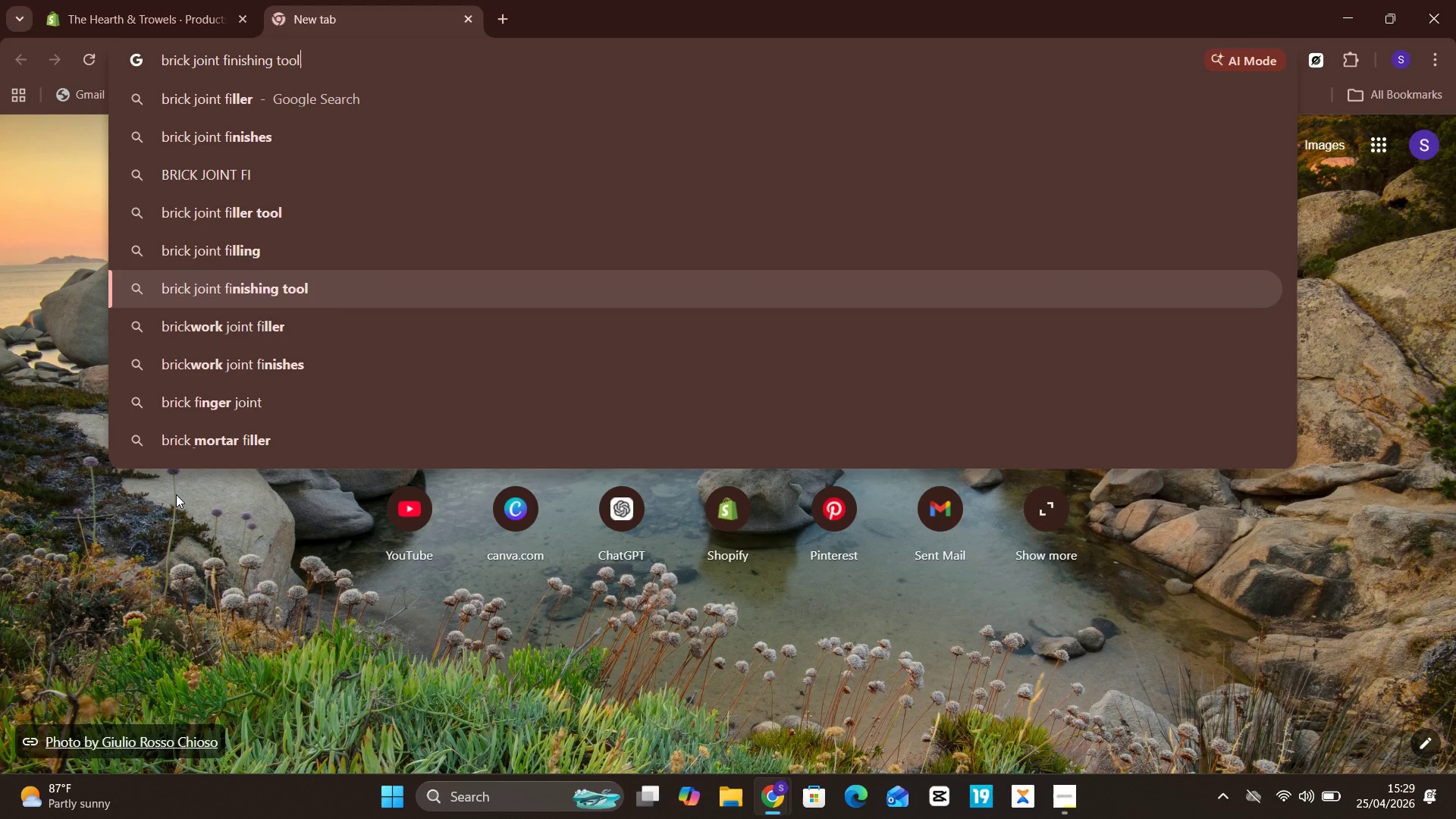 
key(Unknown)
 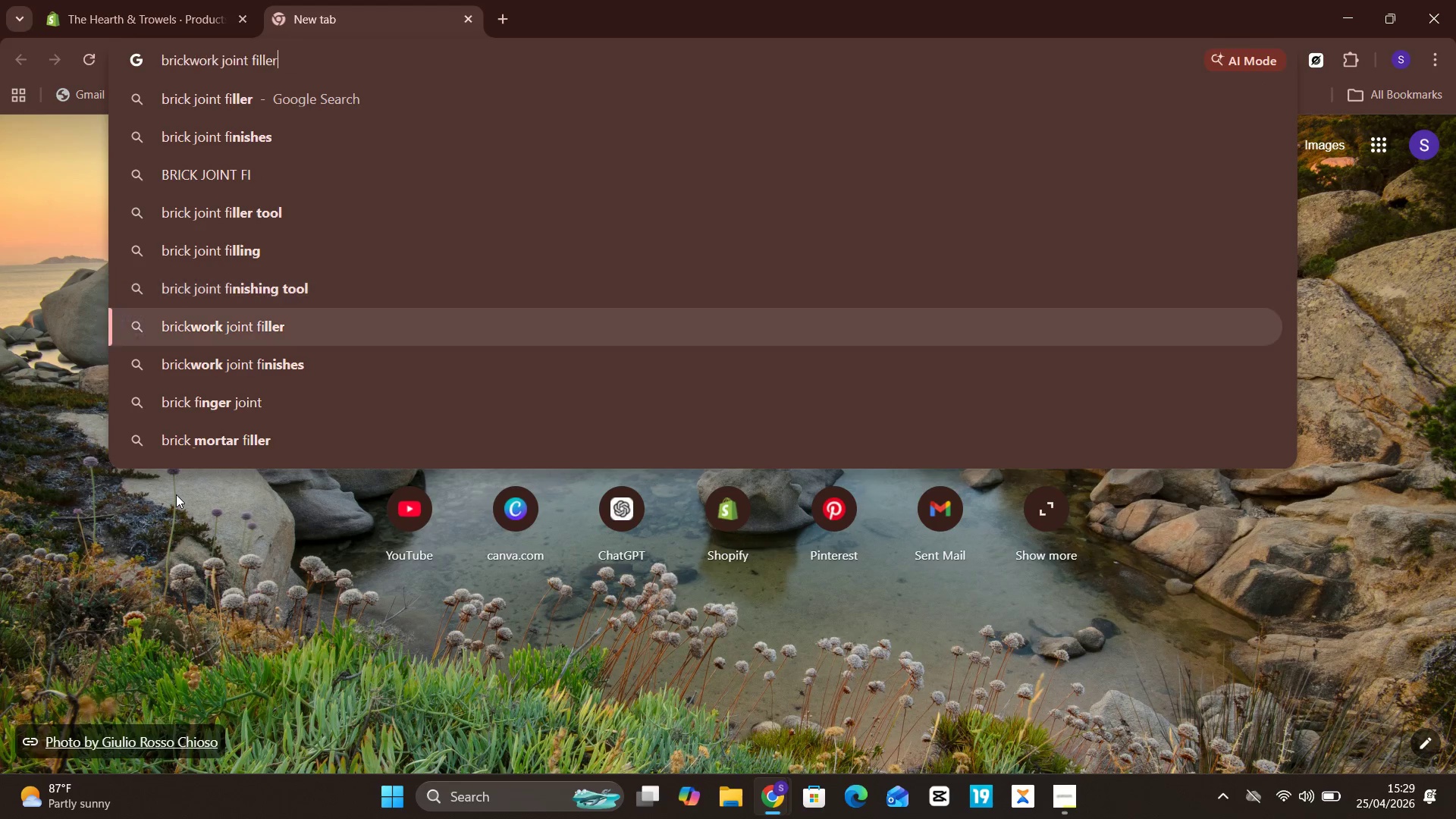 
key(ArrowDown)
 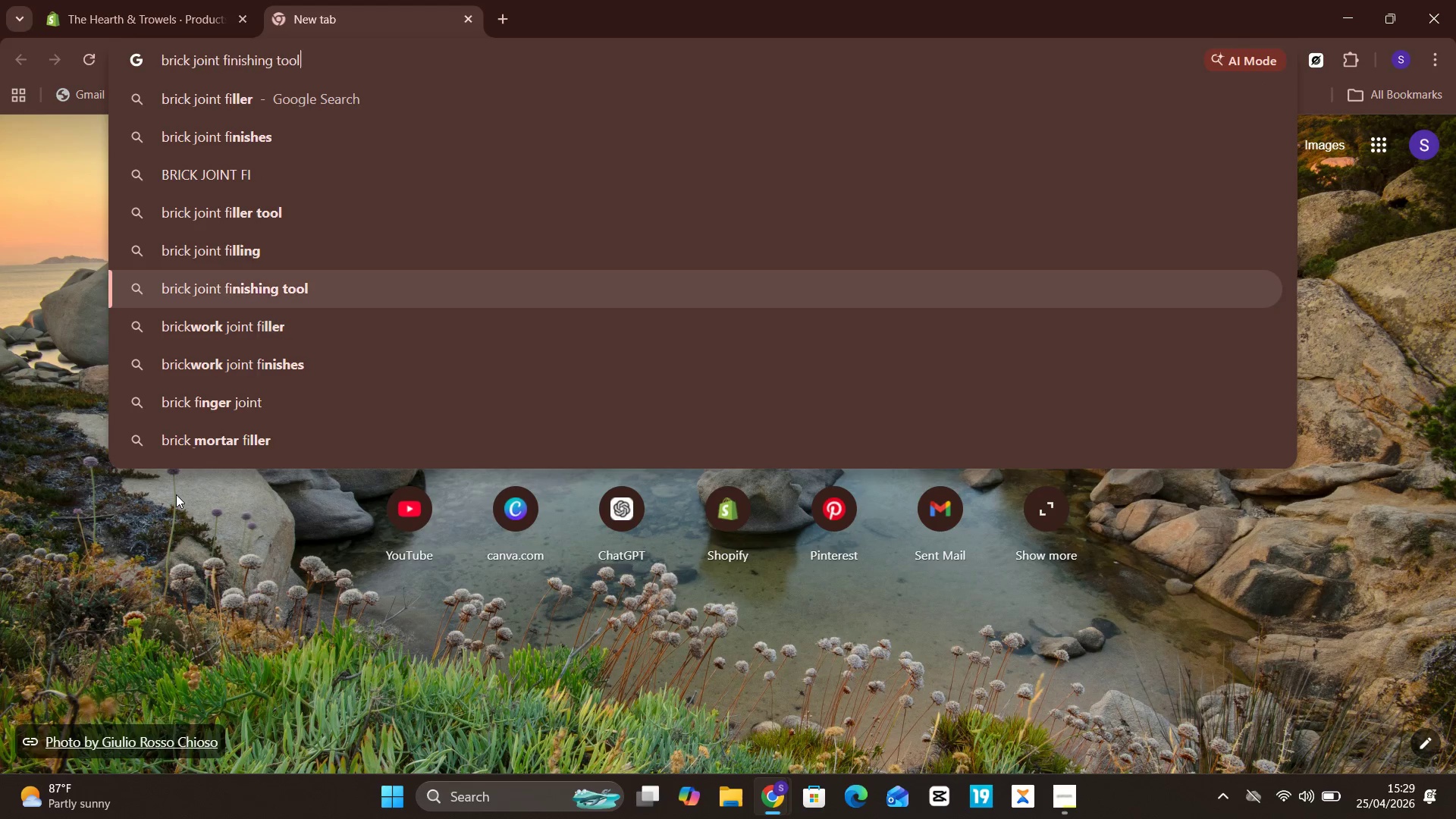 
key(Unknown)
 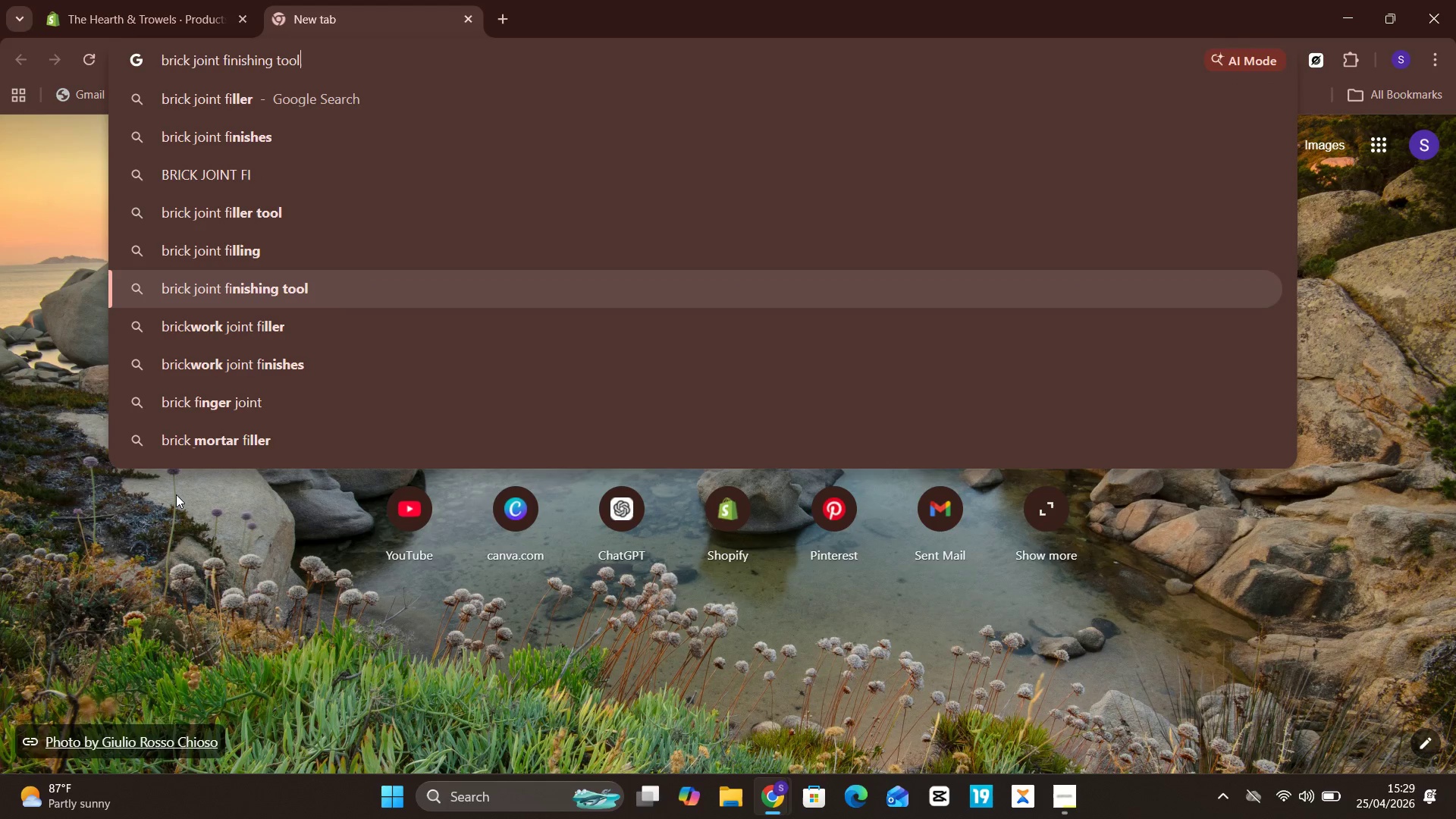 
key(ArrowUp)
 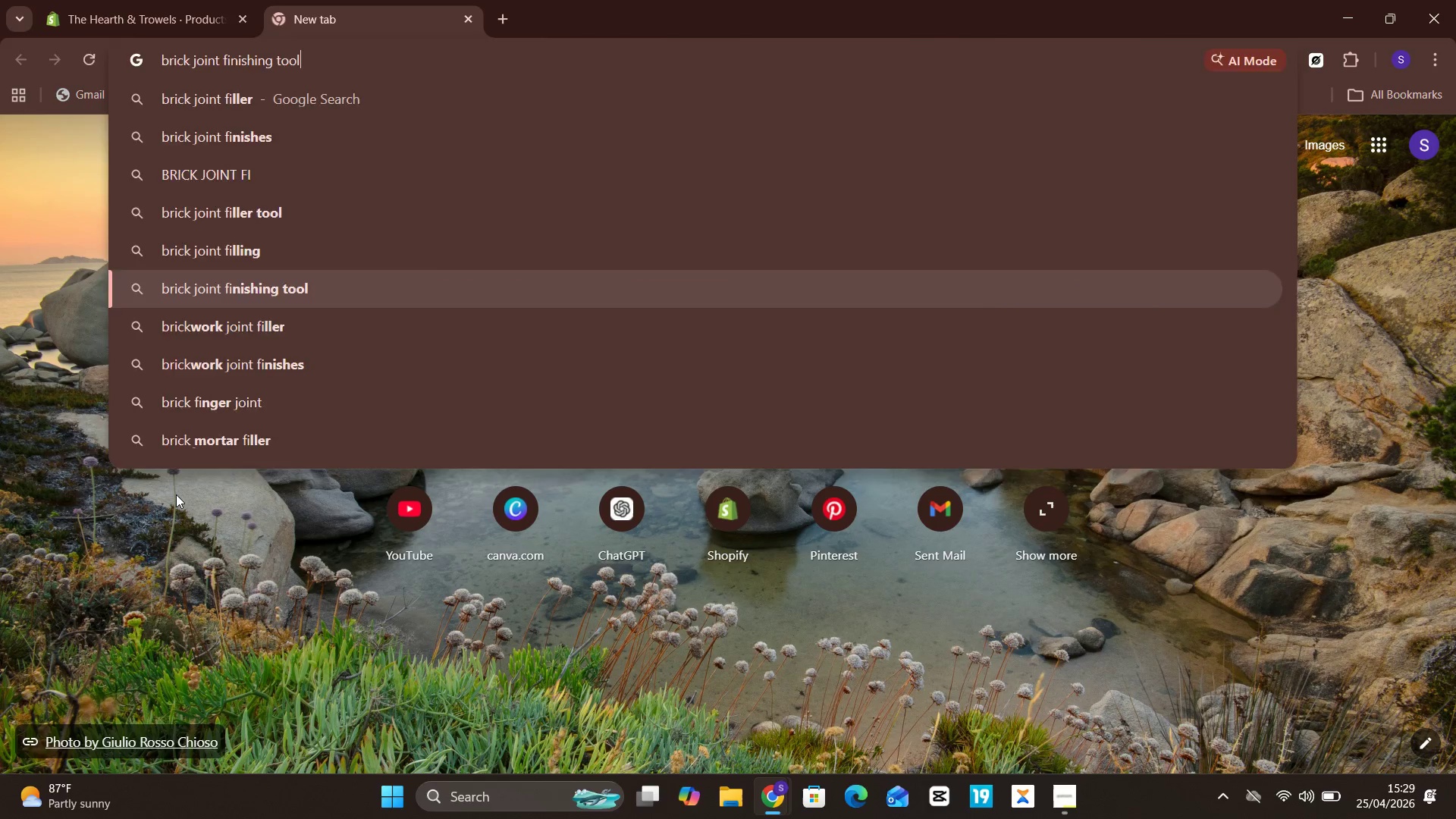 
key(Enter)
 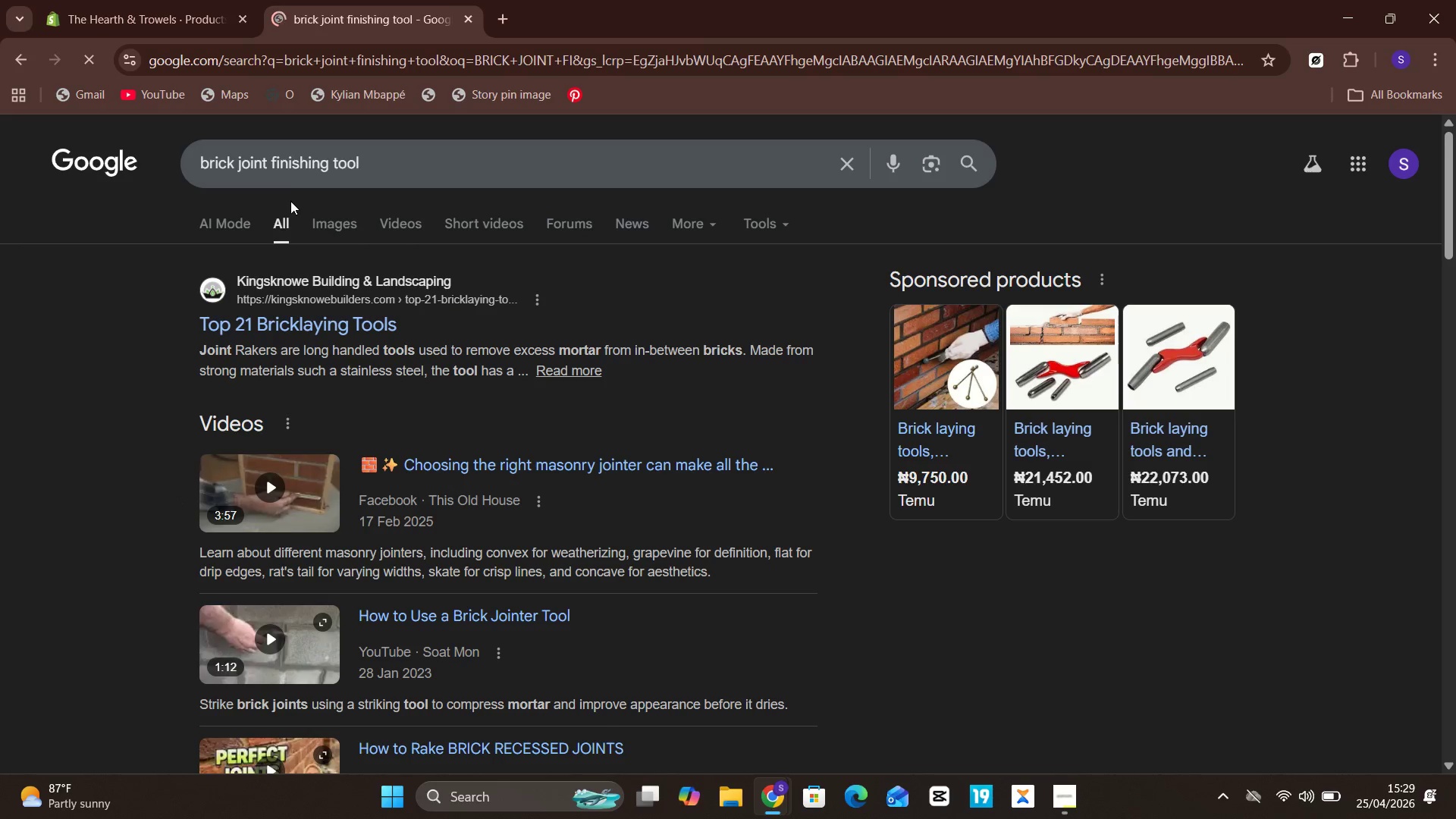 
left_click([325, 234])
 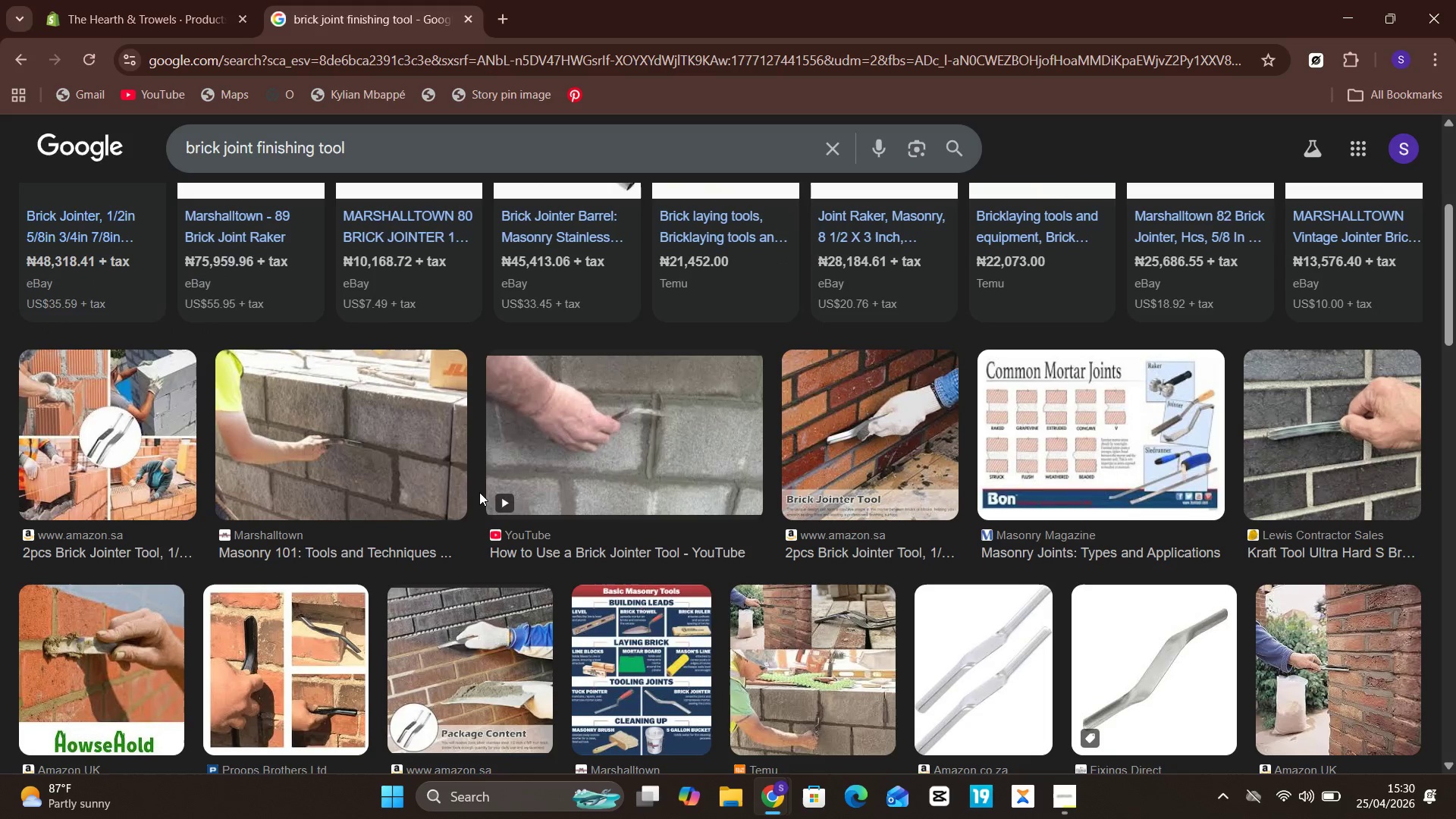 
wait(12.55)
 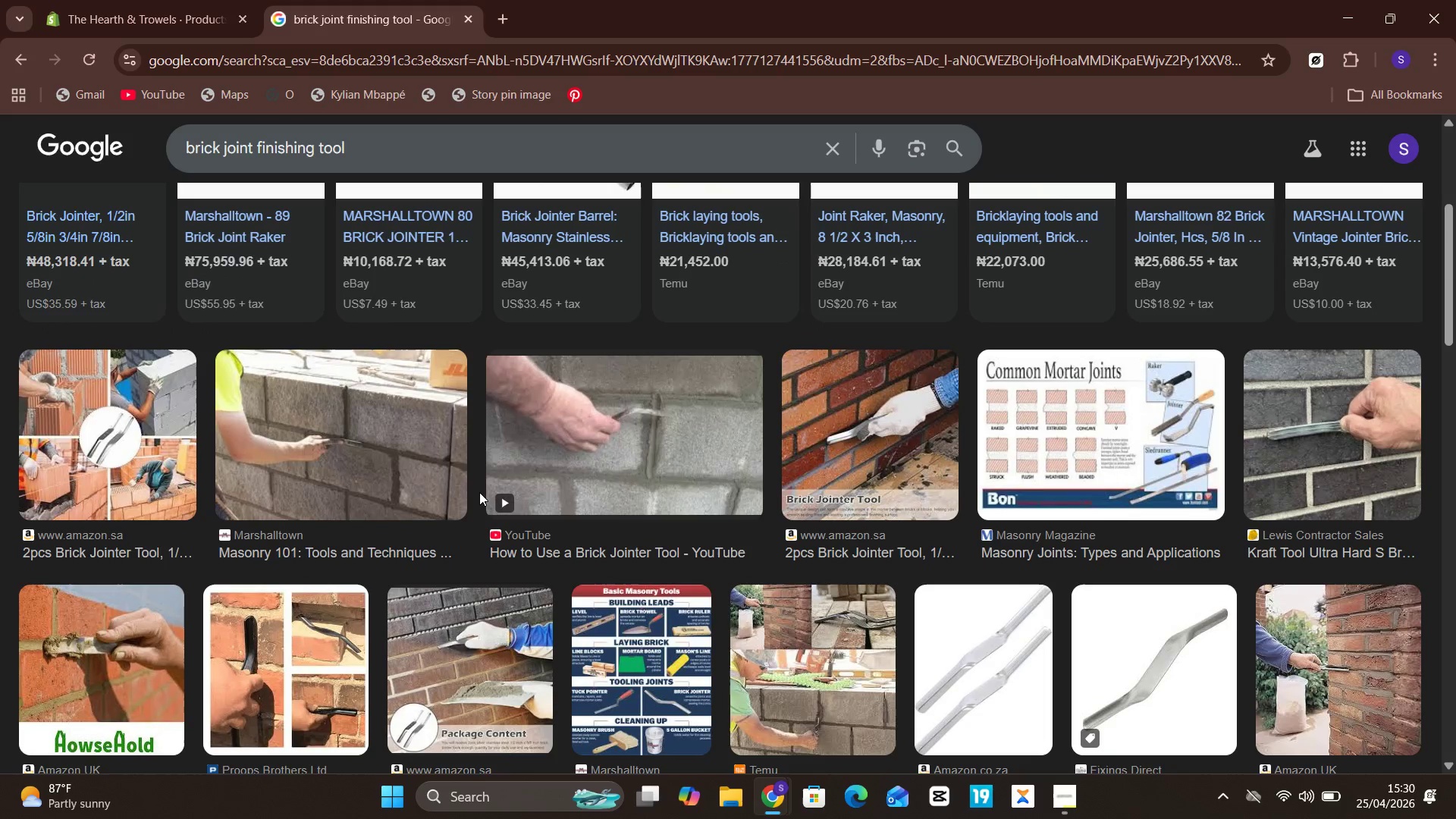 
left_click([295, 575])
 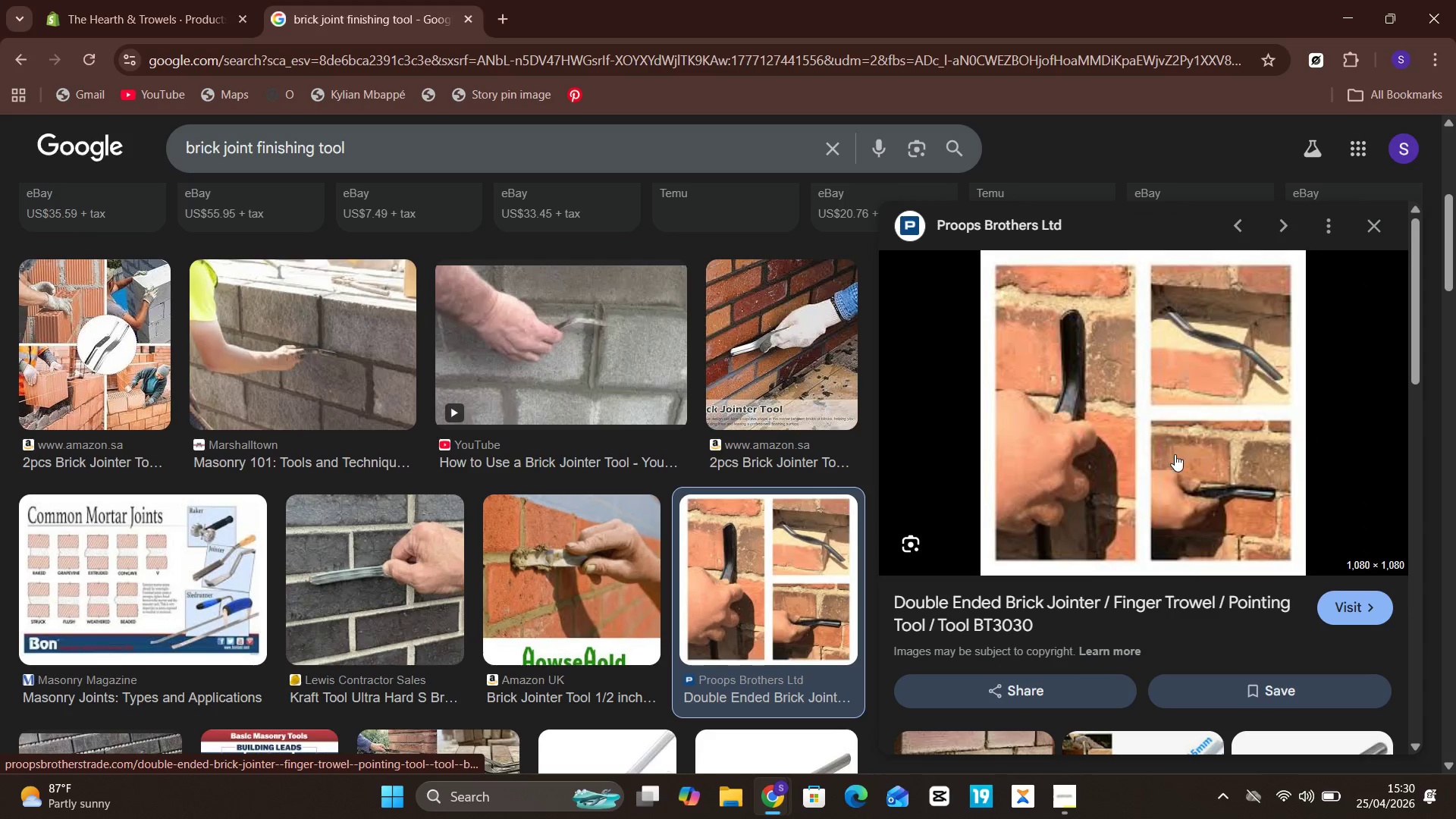 
right_click([1137, 410])
 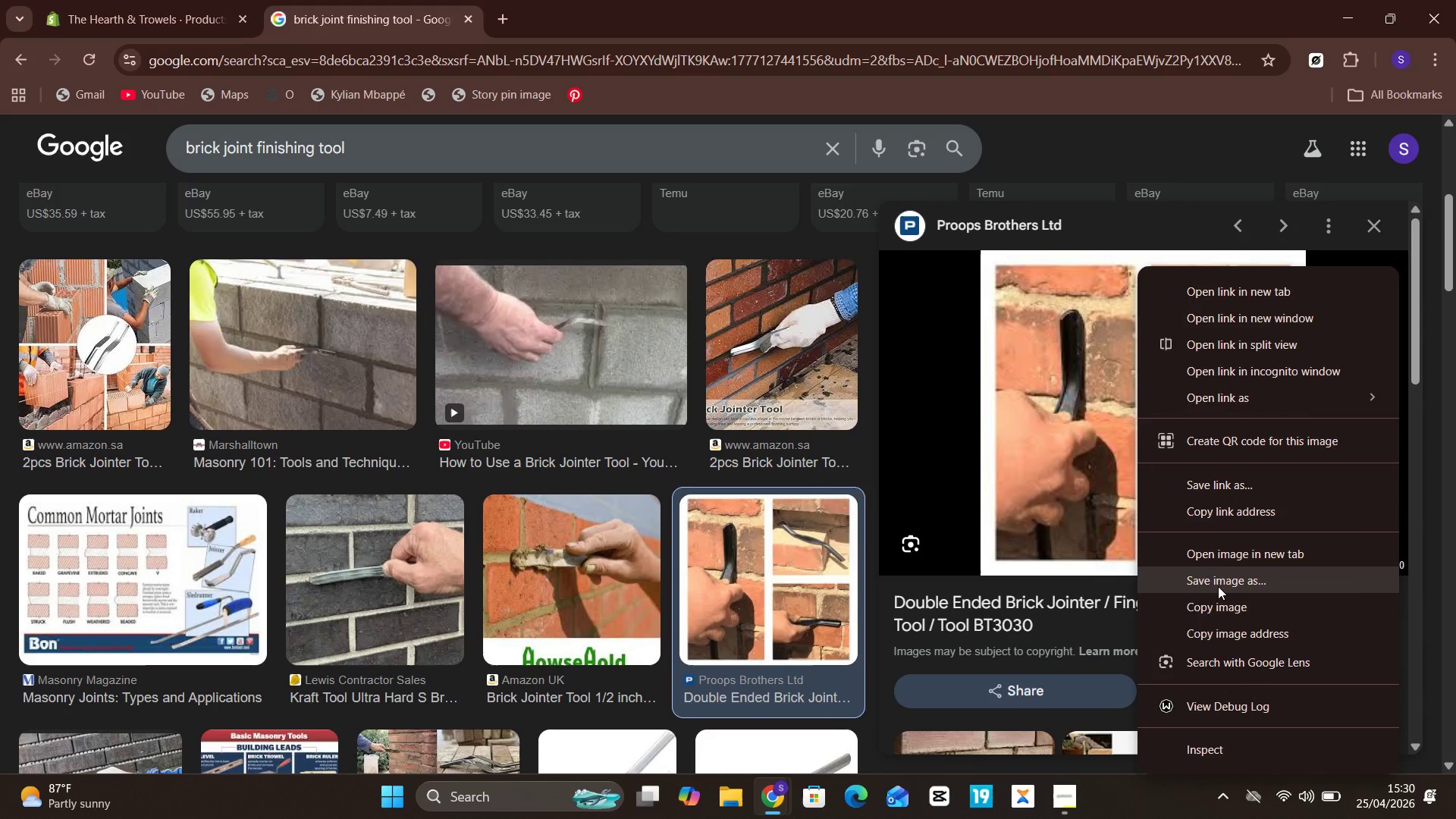 
left_click([1215, 579])
 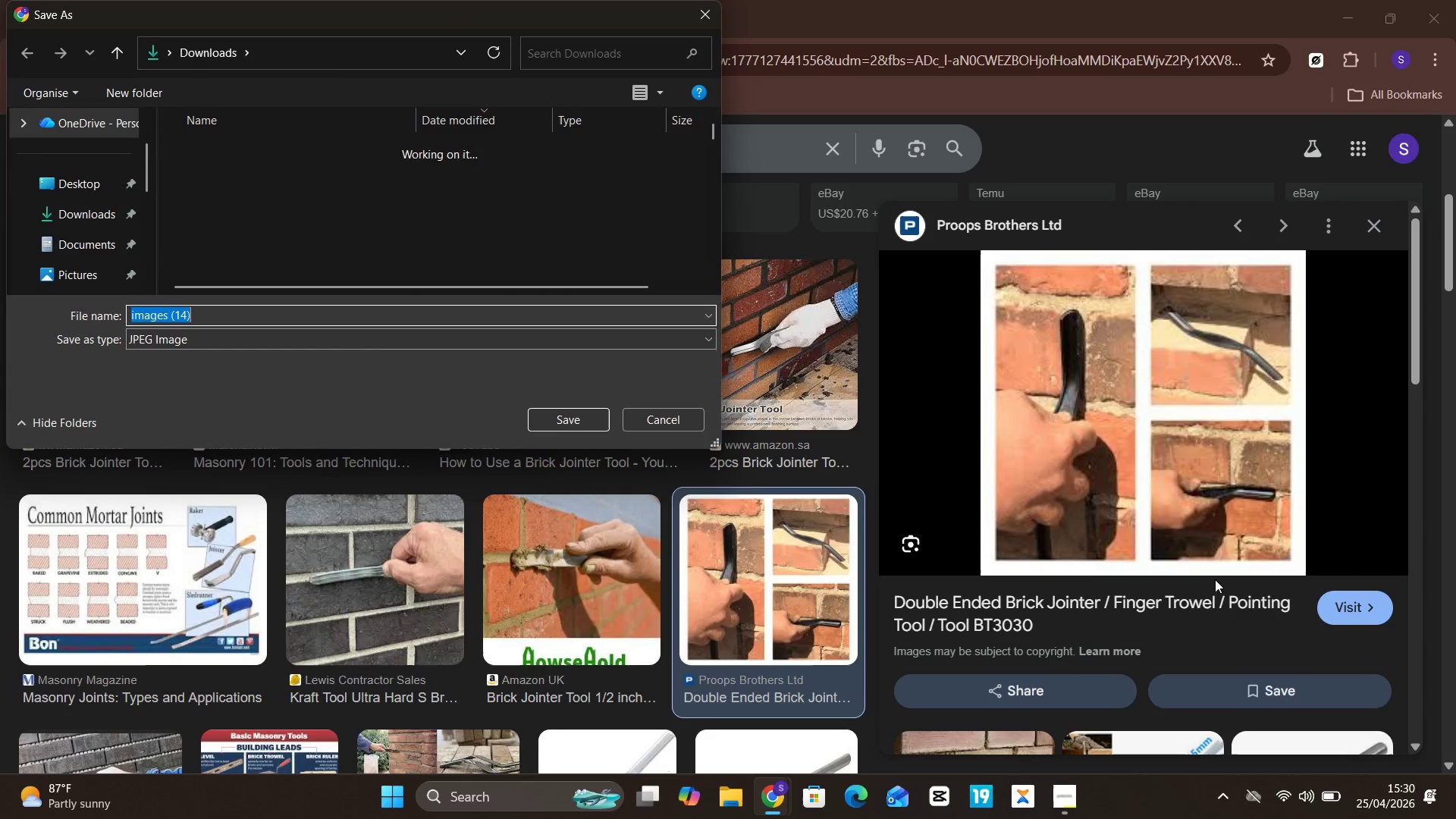 
key(Enter)
 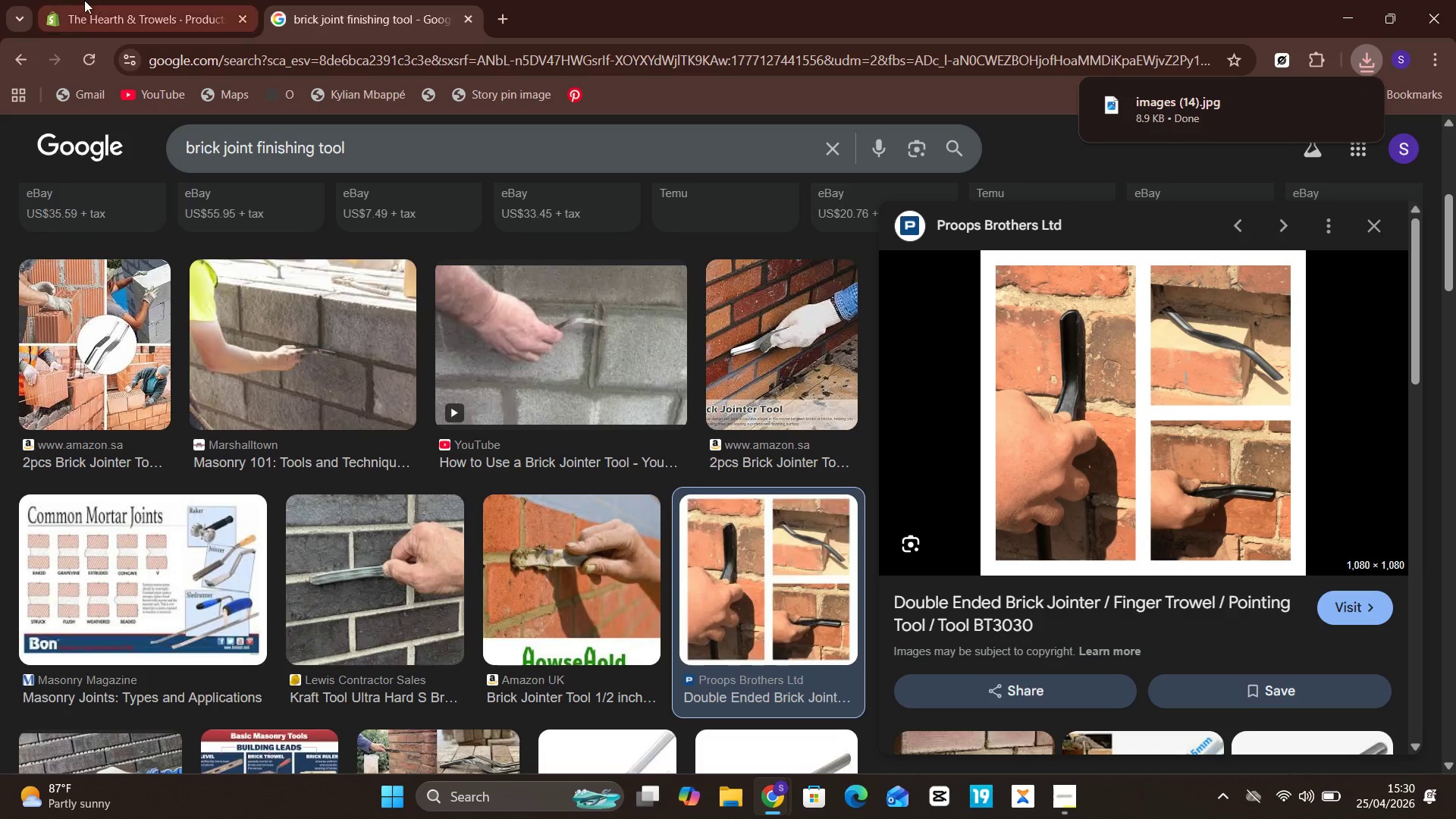 
left_click([109, 0])
 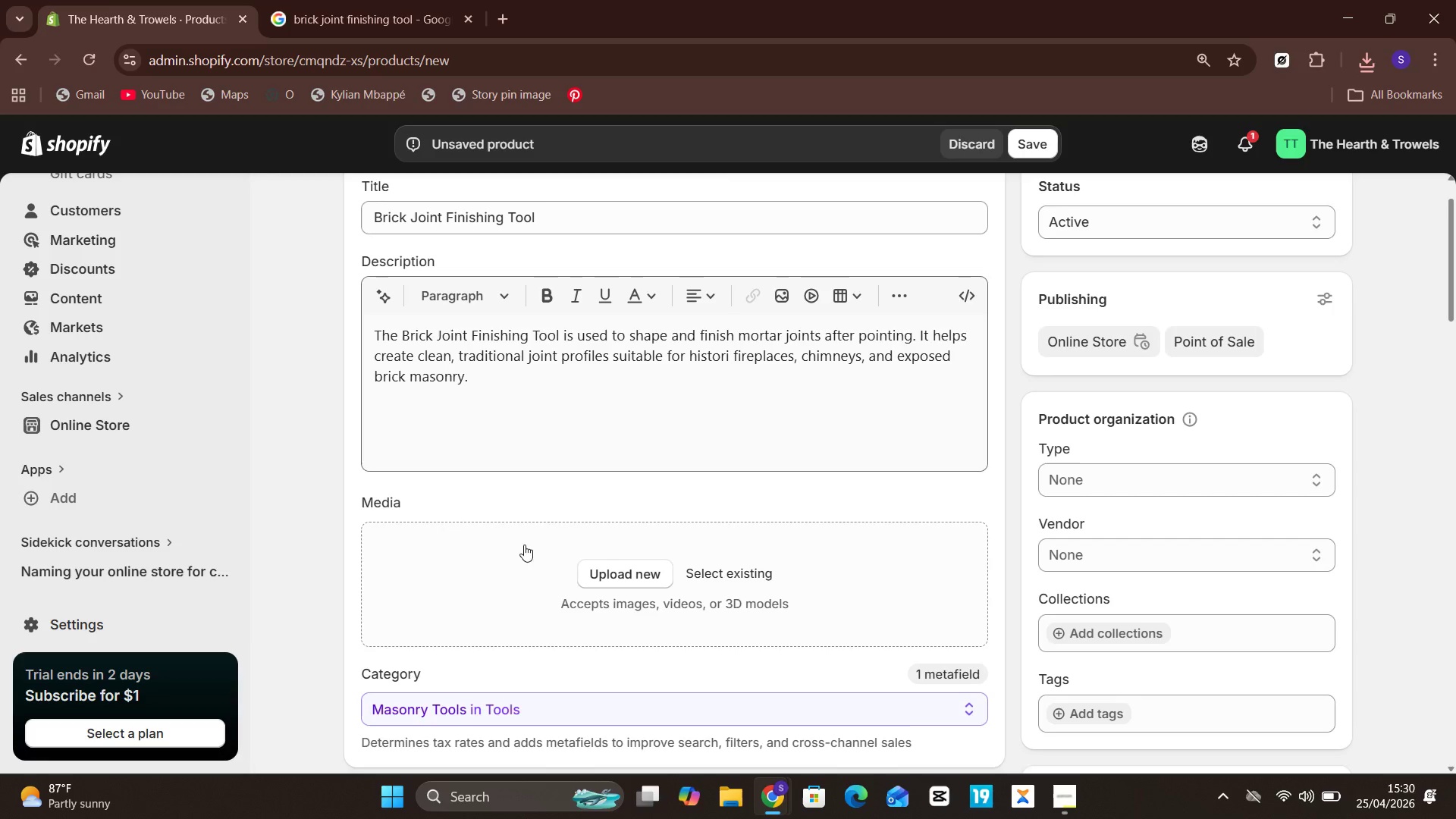 
left_click([539, 574])
 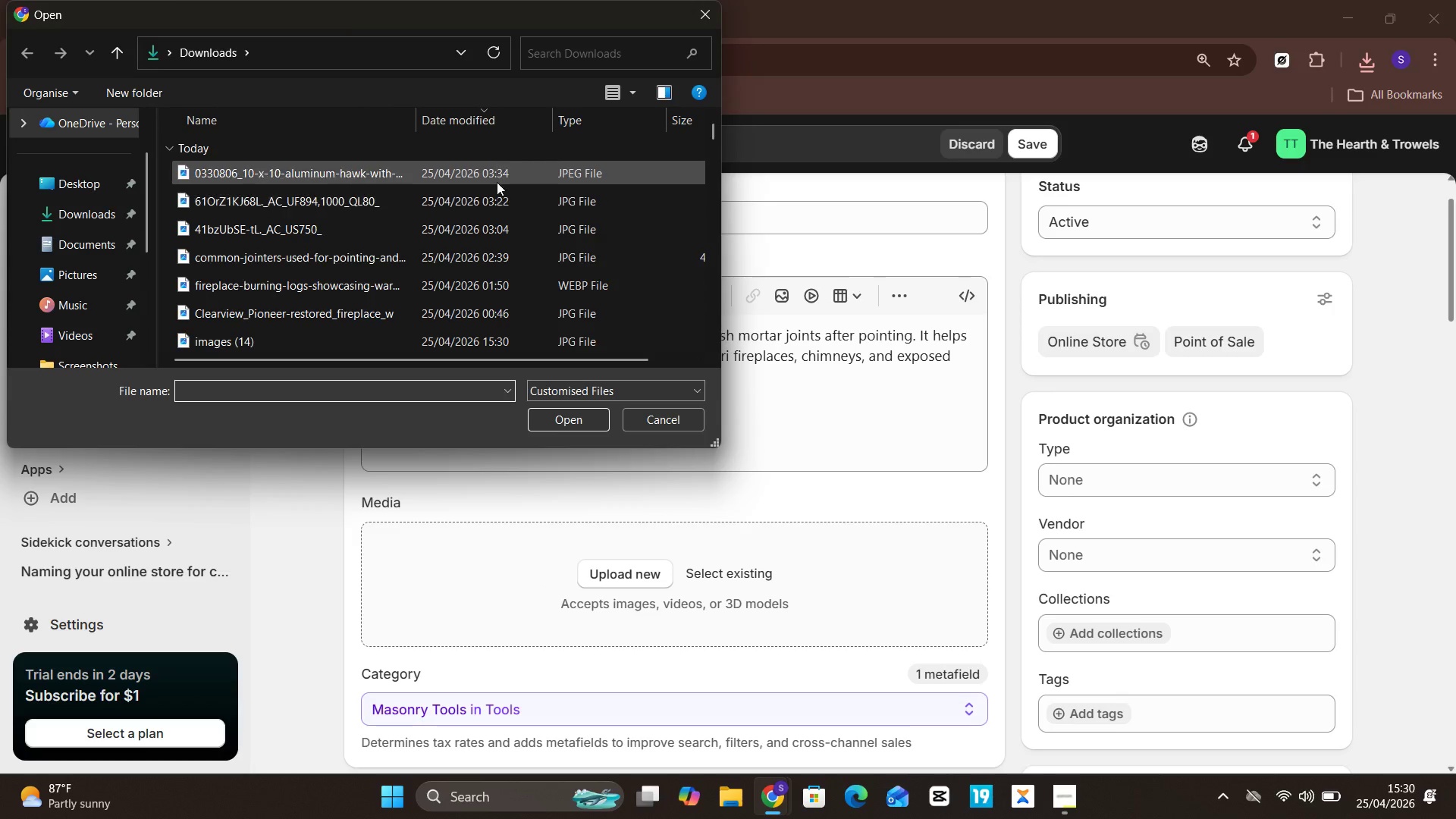 
wait(6.56)
 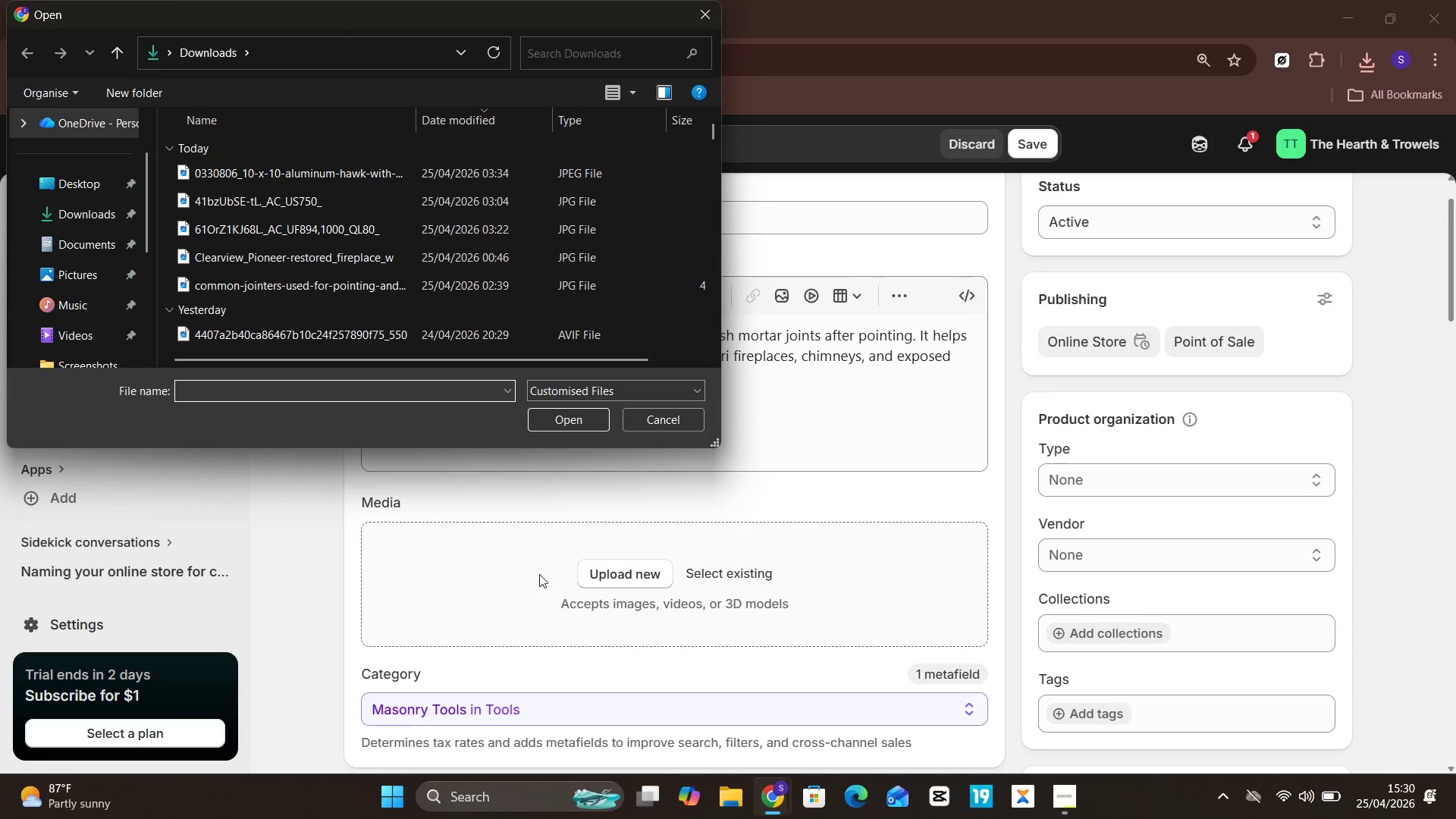 
scroll: coordinate [450, 236], scroll_direction: up, amount: 26.0
 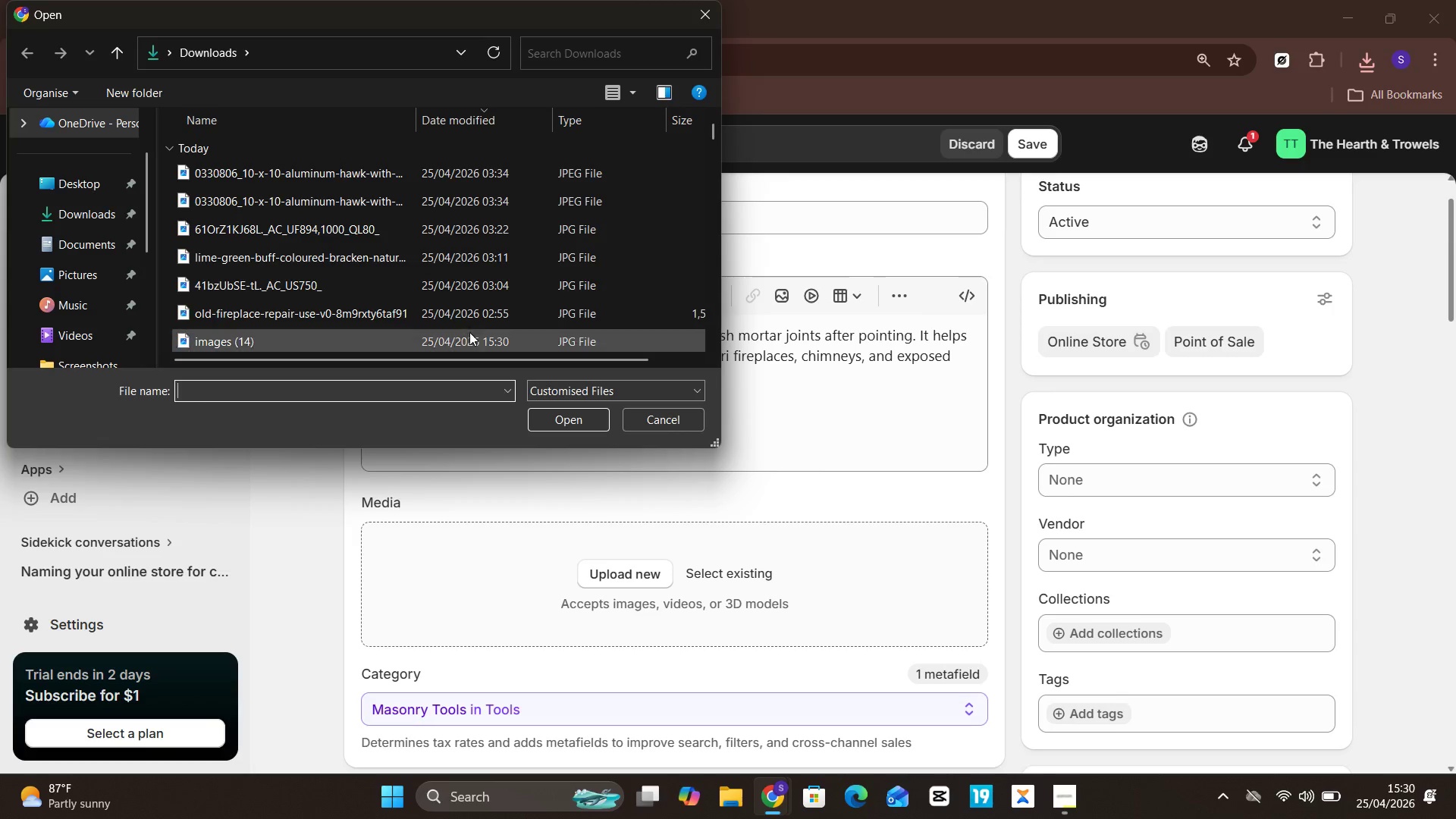 
left_click([469, 332])
 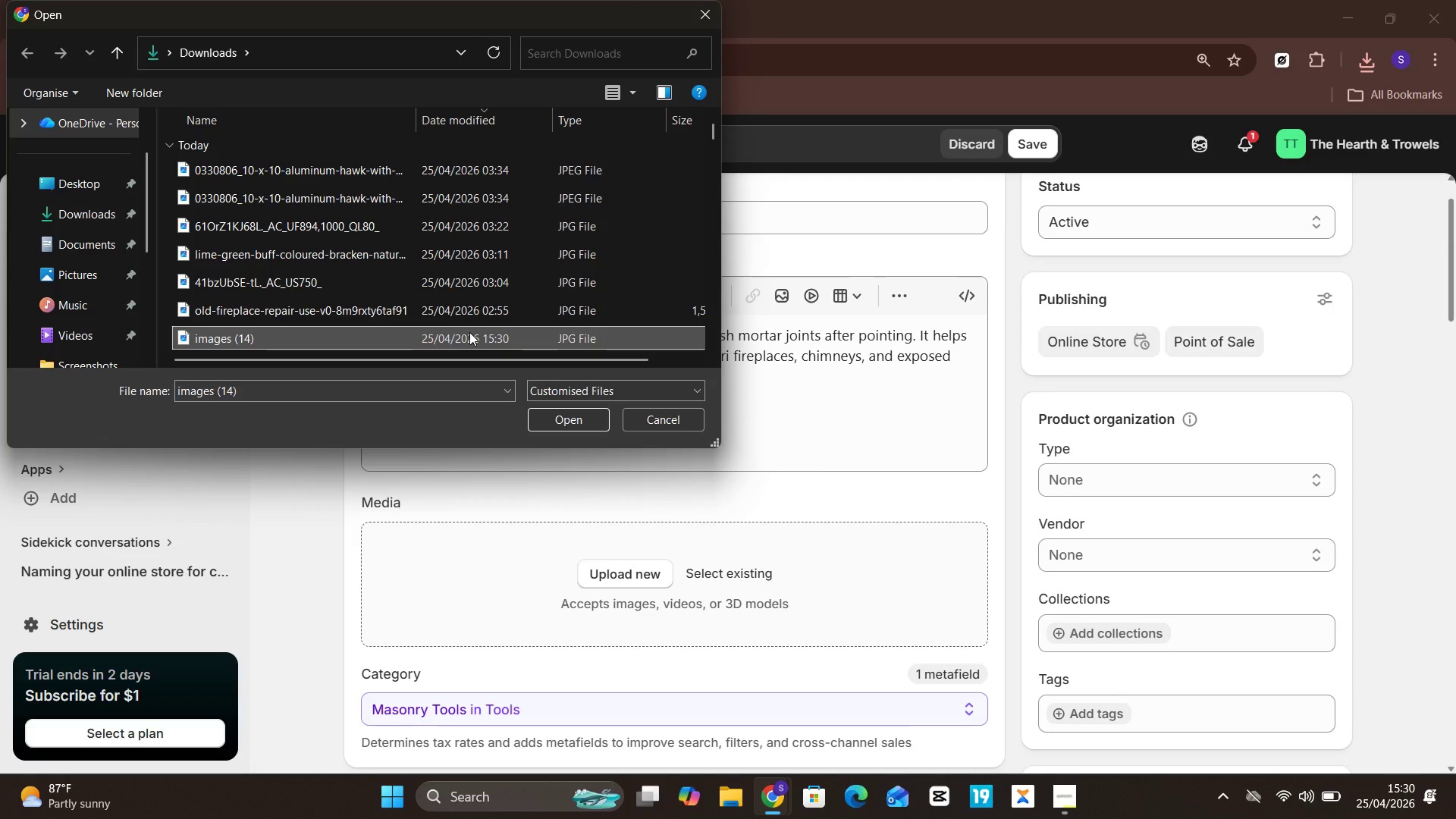 
key(Enter)
 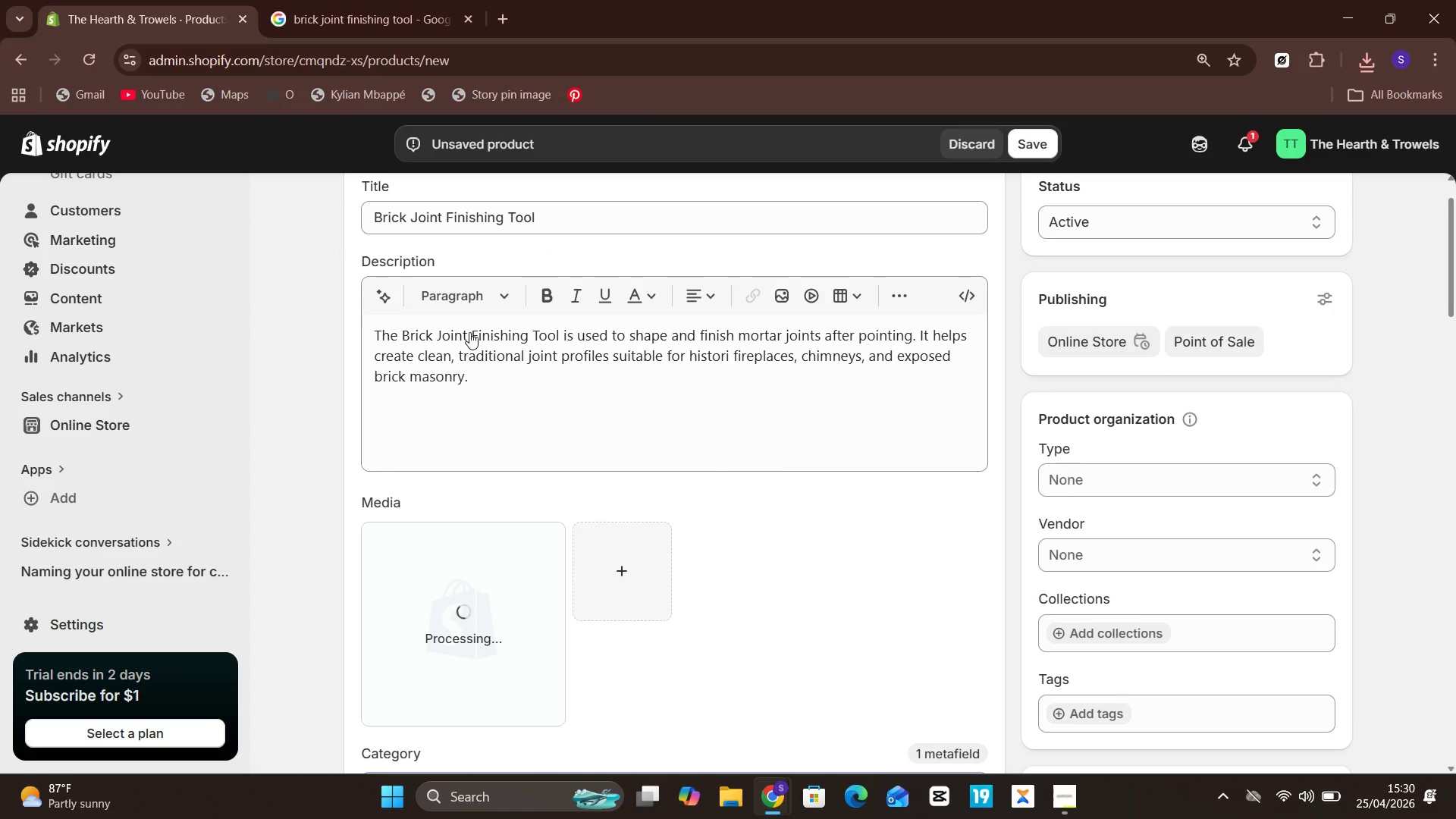 
wait(8.42)
 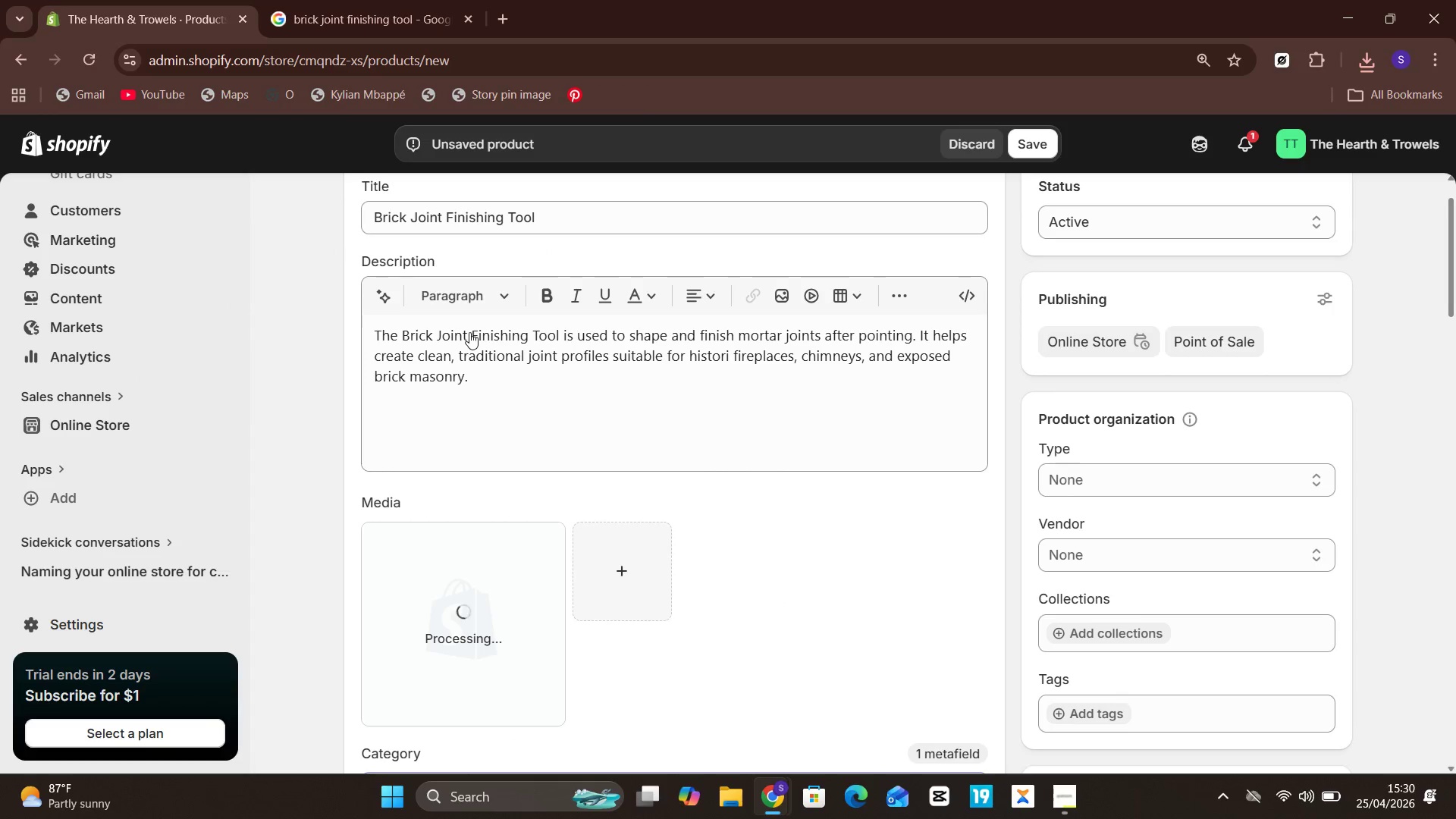 
left_click([462, 575])
 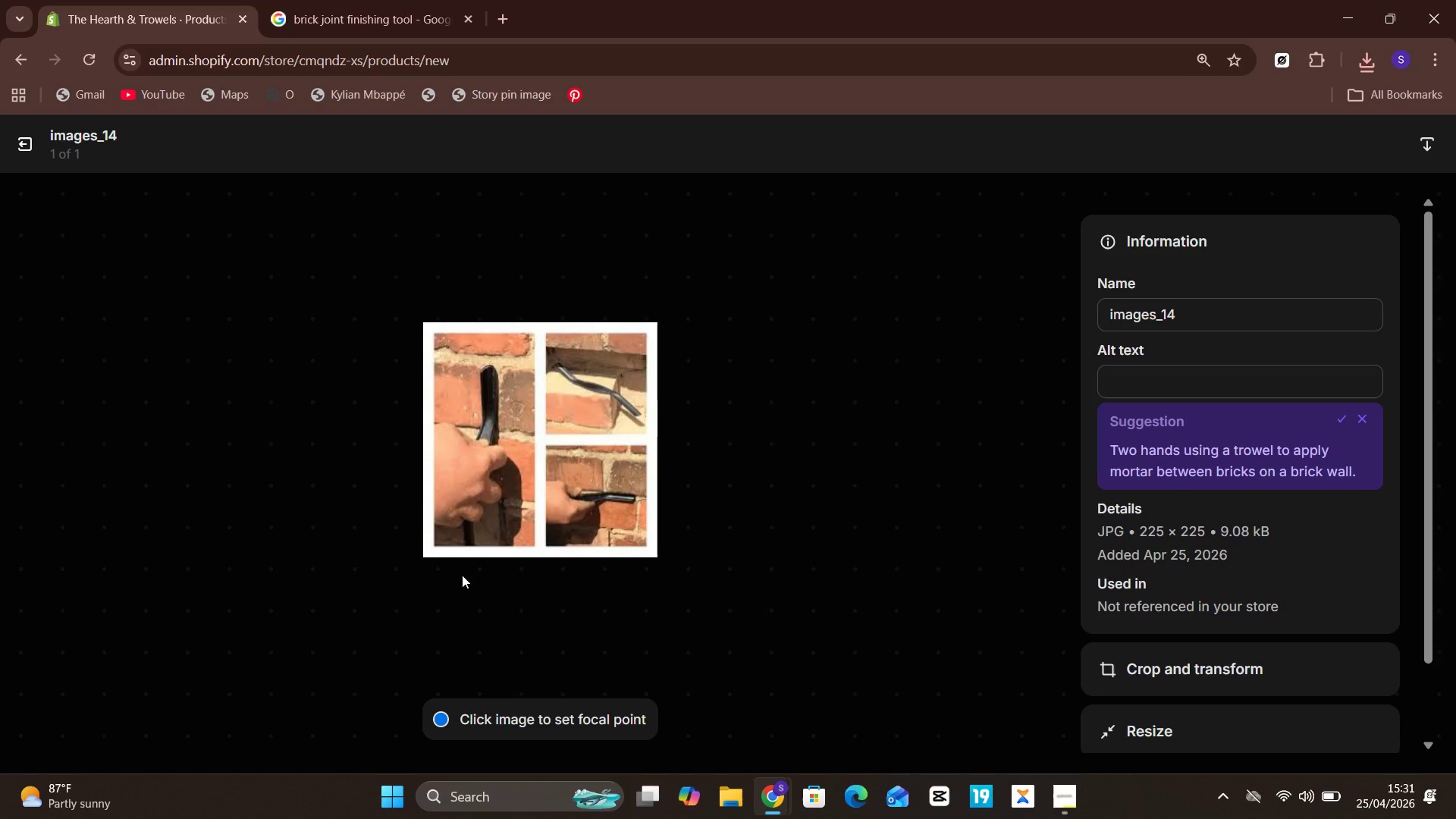 
wait(25.52)
 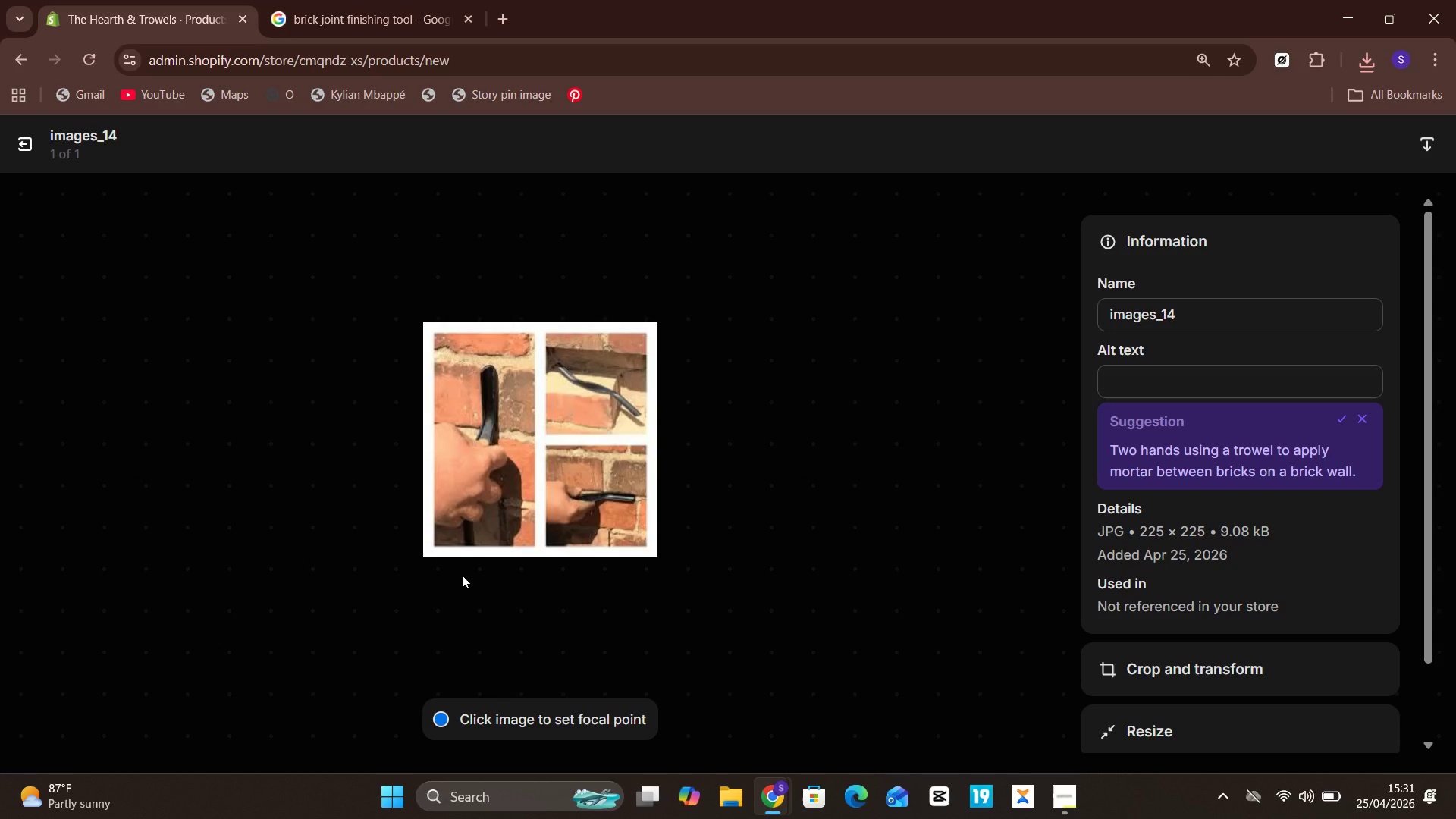 
left_click([1232, 324])
 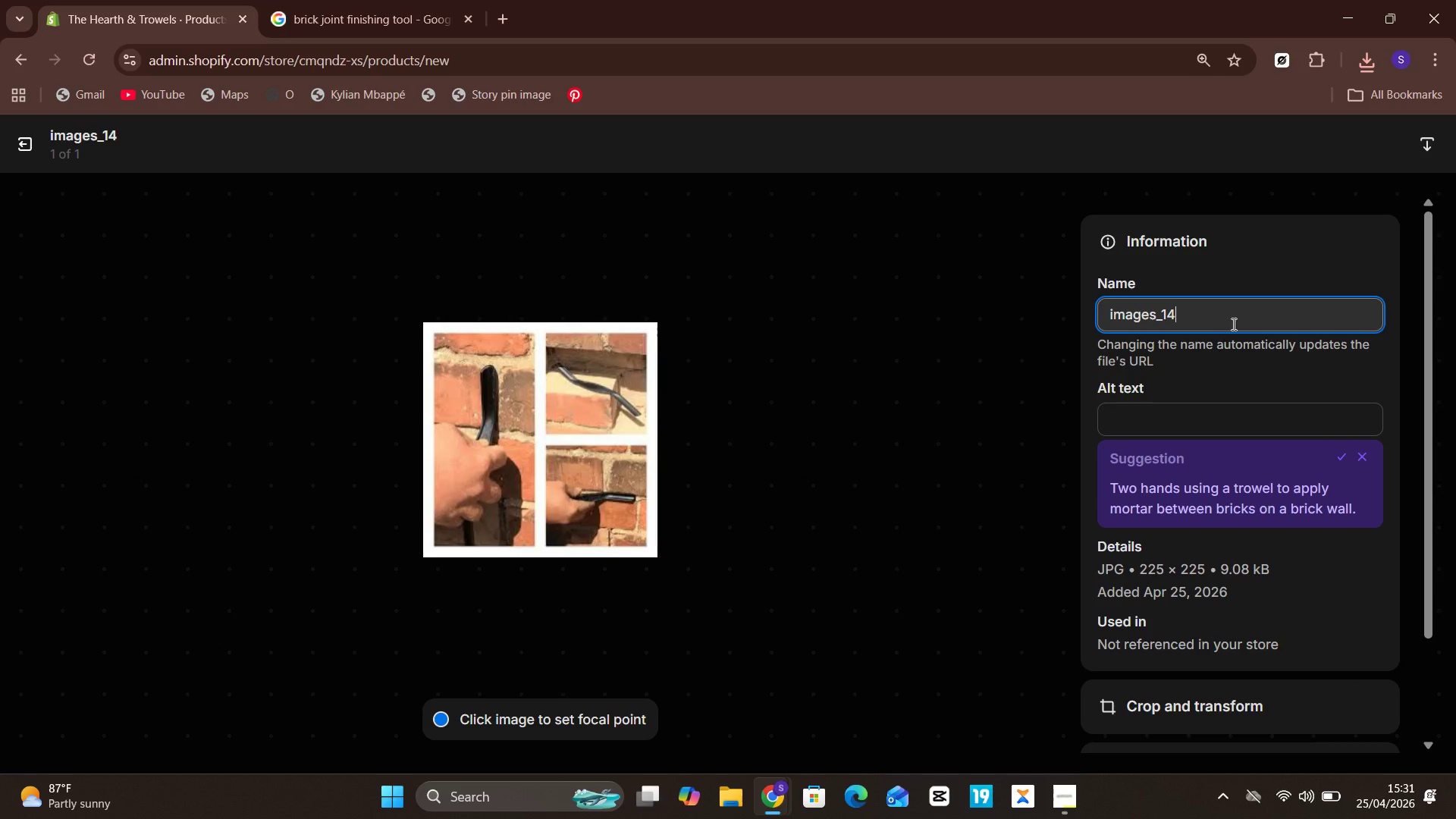 
key(Control+A)
 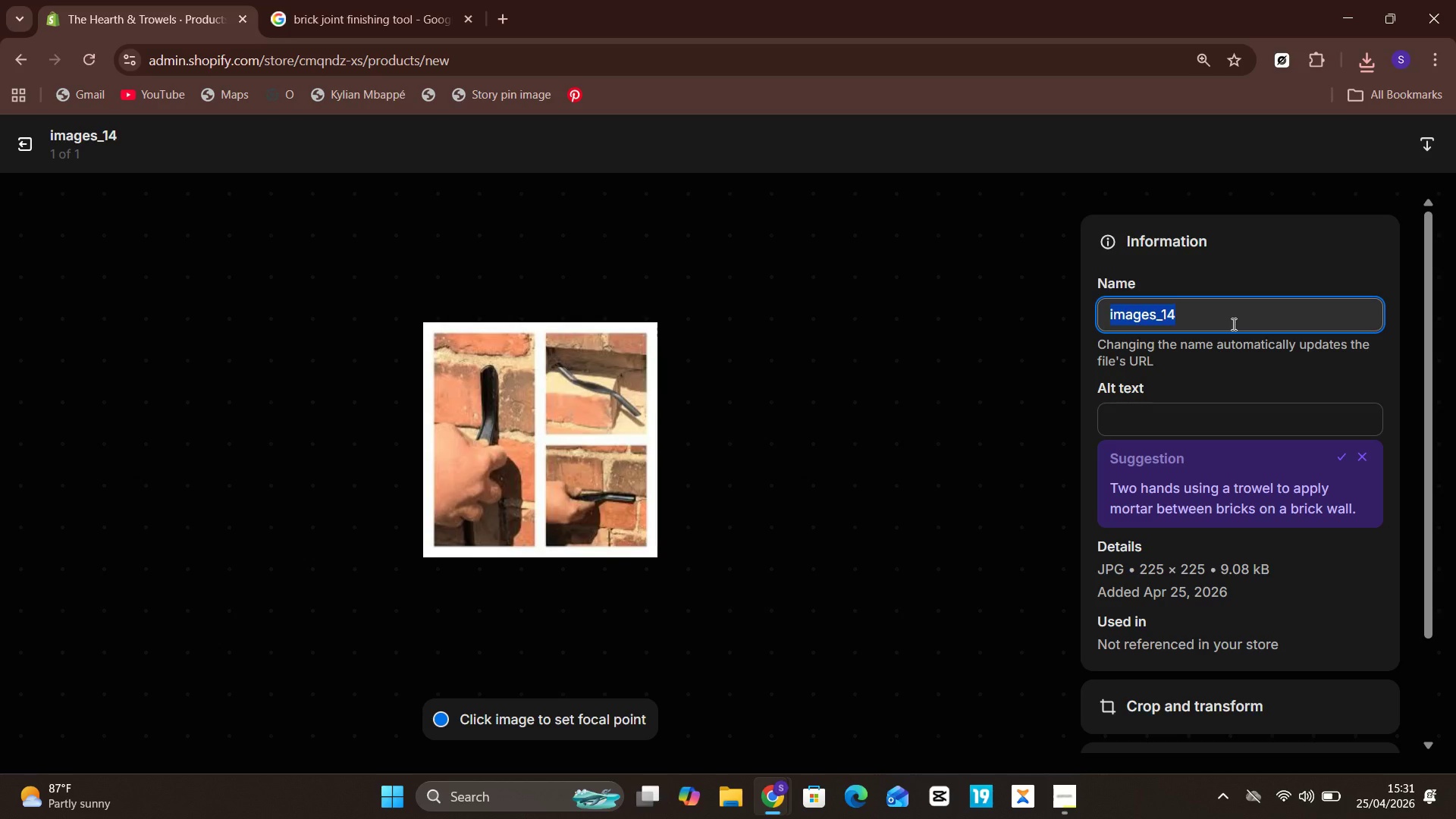 
type(BRICK JOINT FINISHING TOOL)
 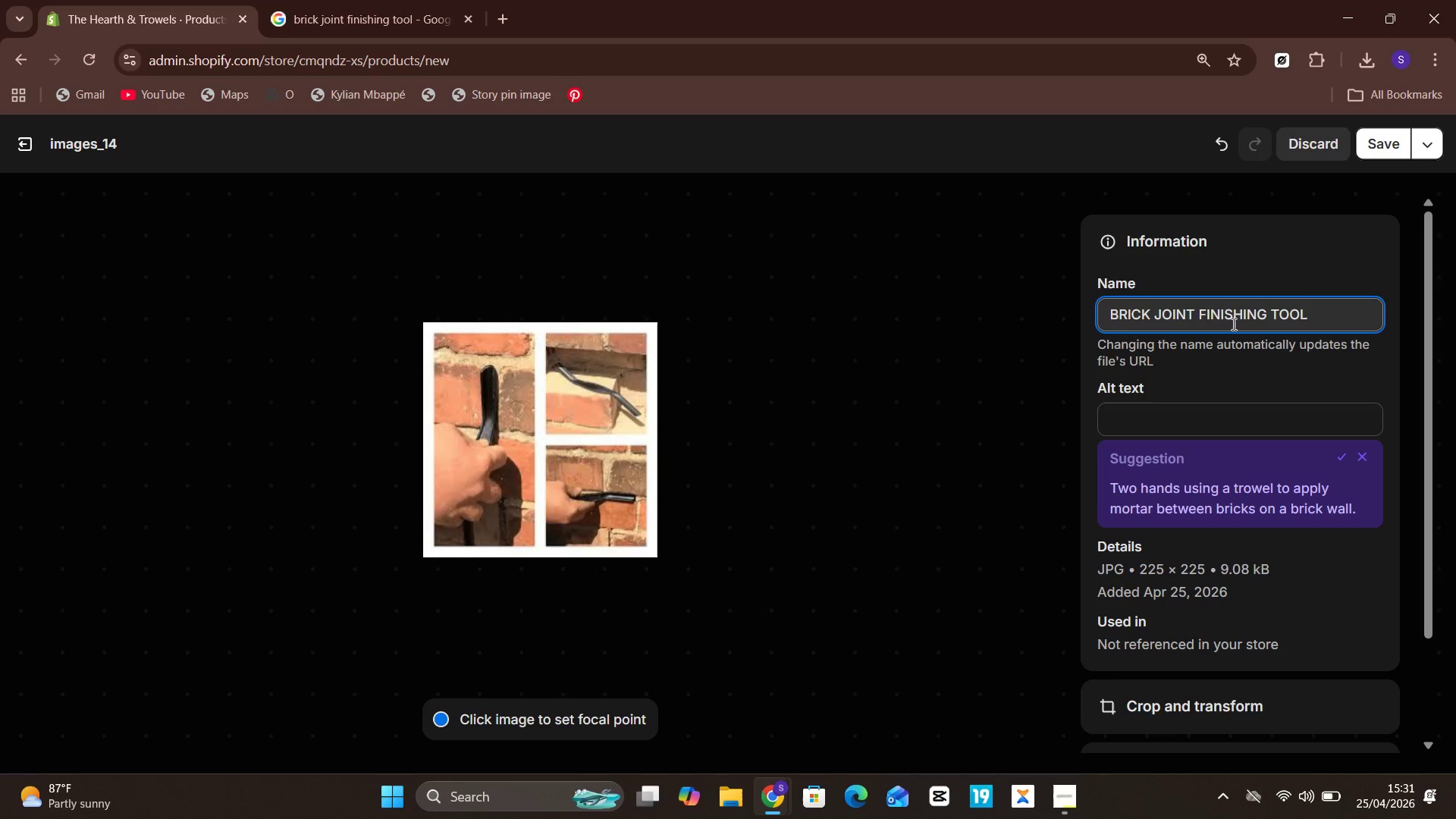 
key(Control+A)
 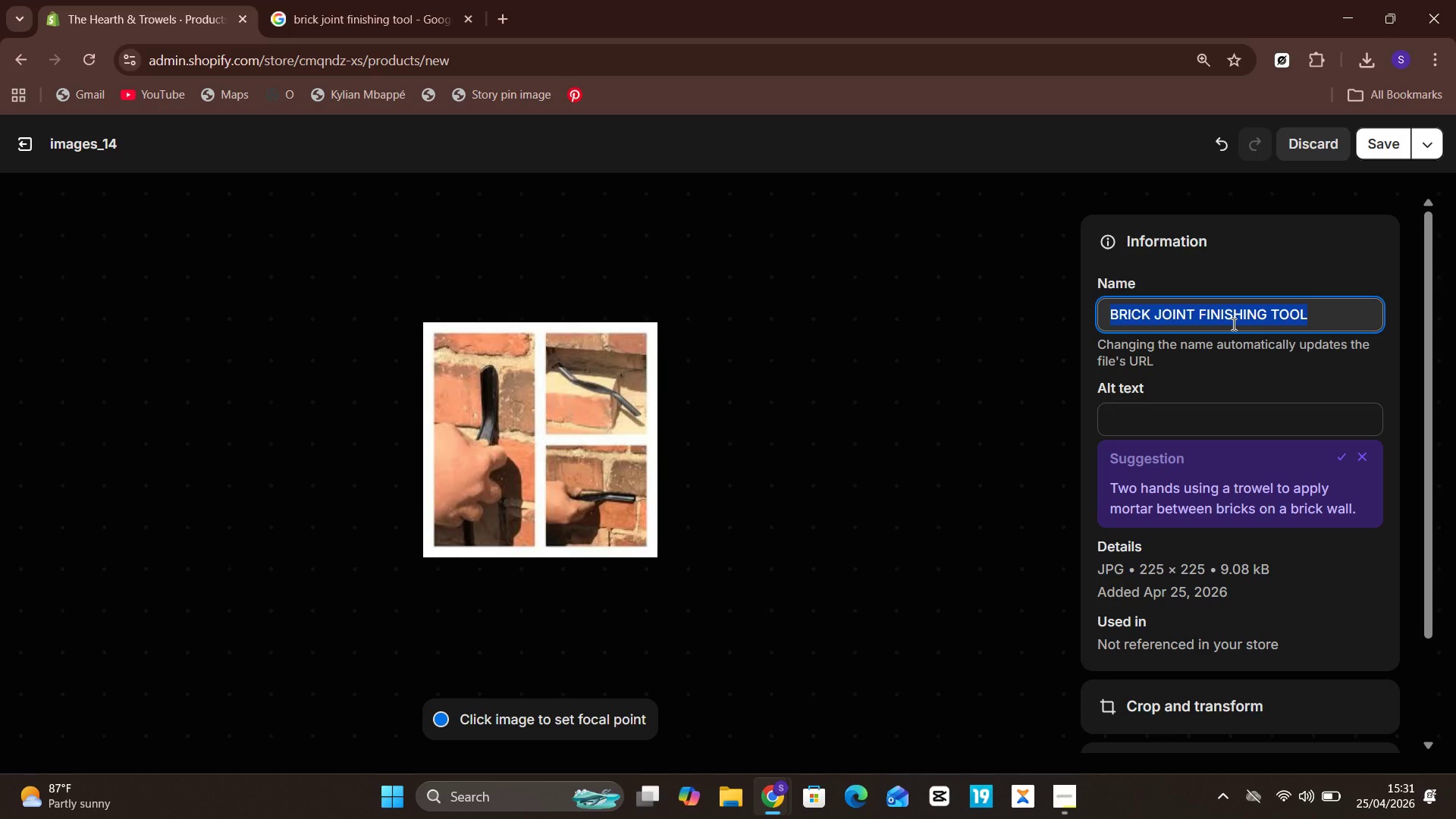 
key(Control+Backspace)
 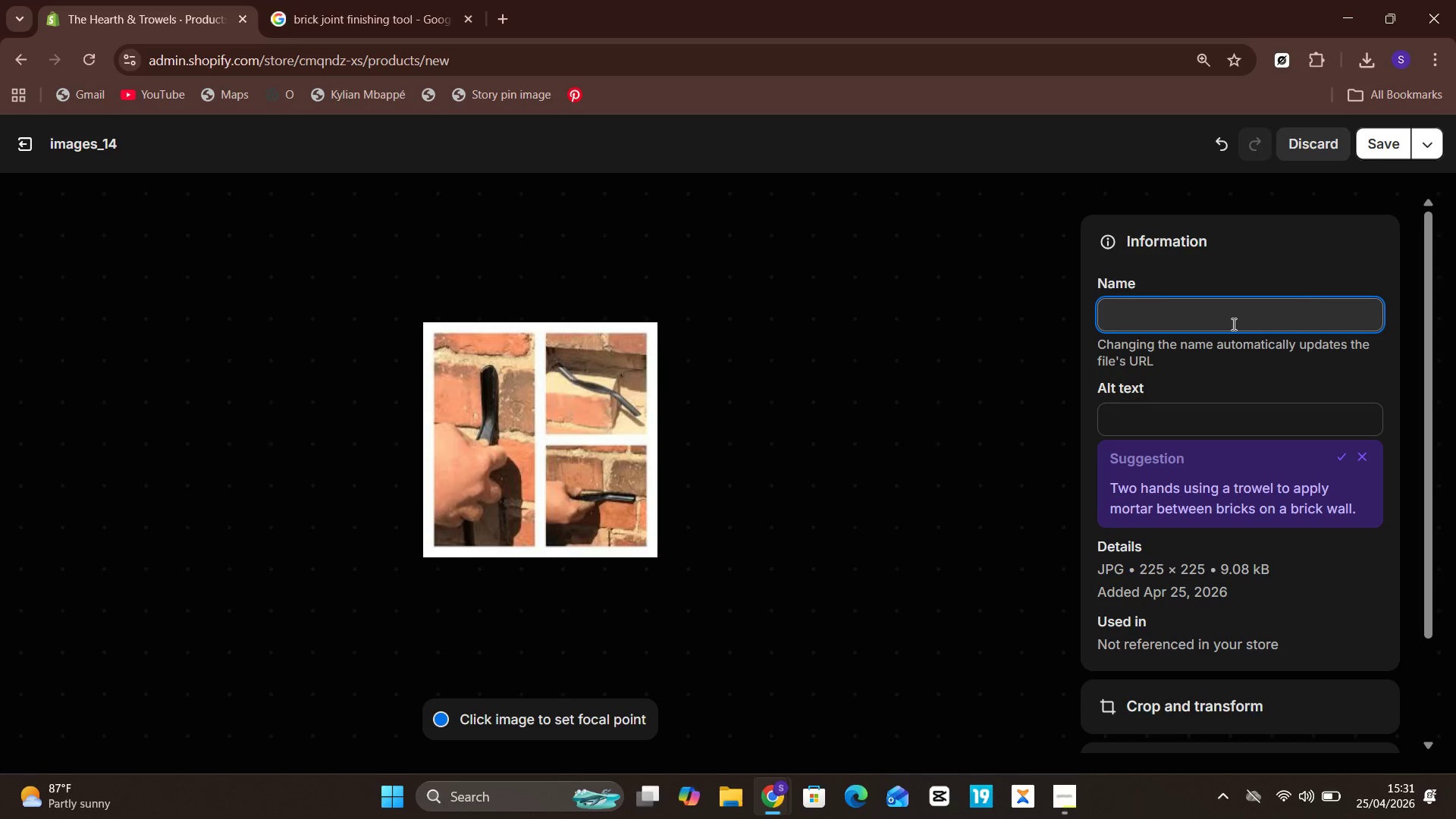 
type(b)
key(Backspace)
type(Brick )
 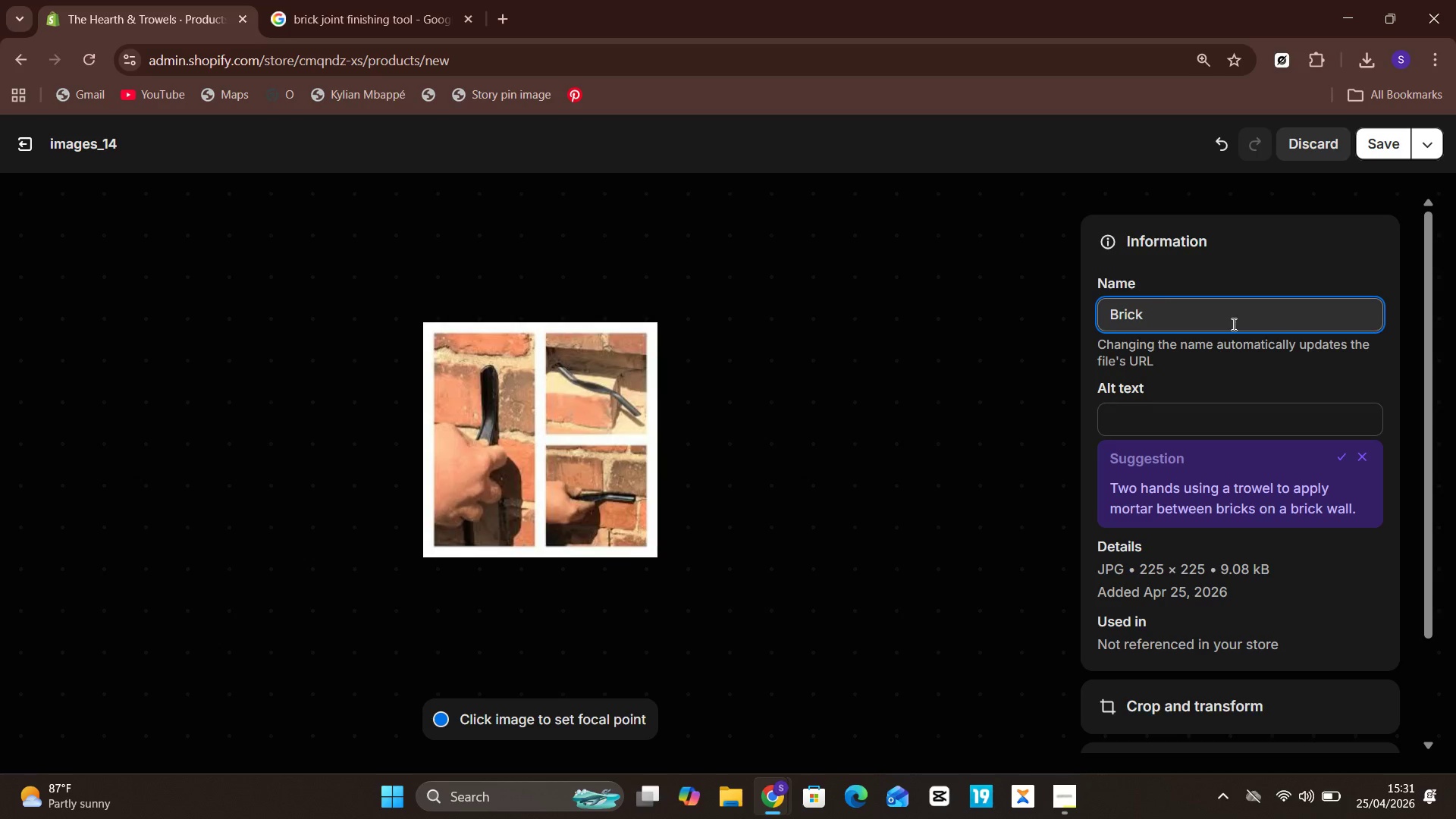 
type(Joint Finishing tool)
 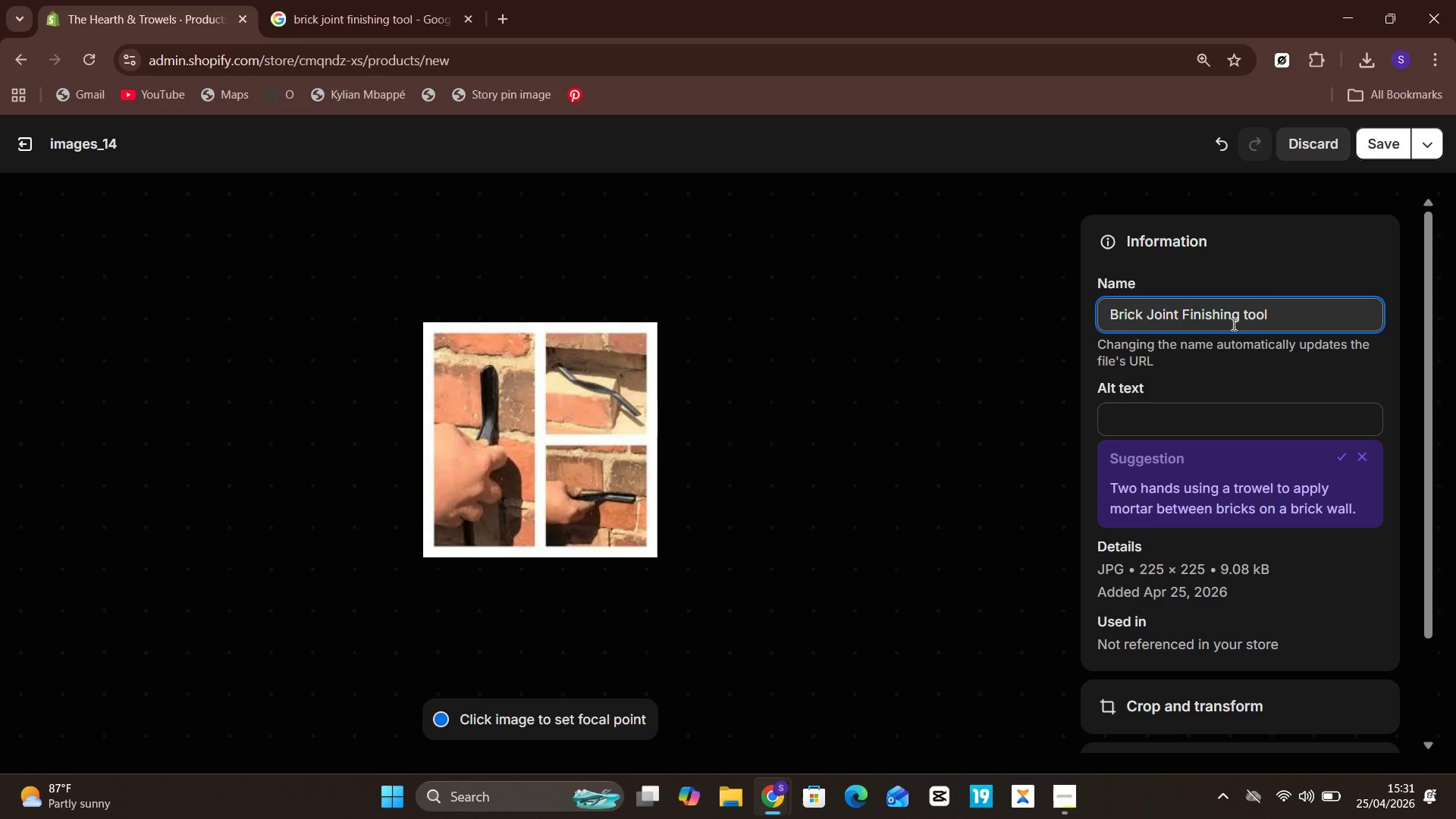 
key(Unknown)
 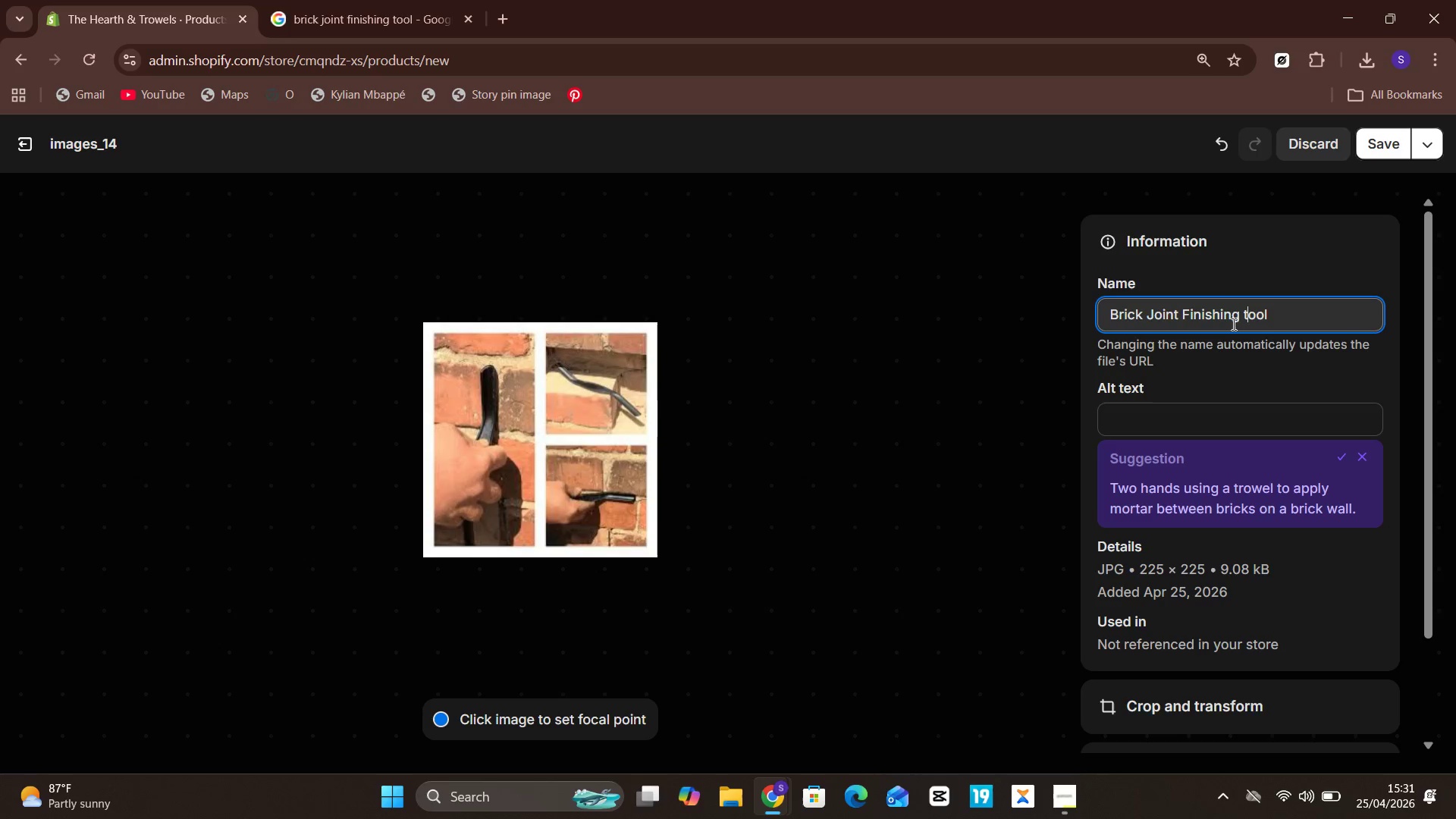 
key(ArrowLeft)
 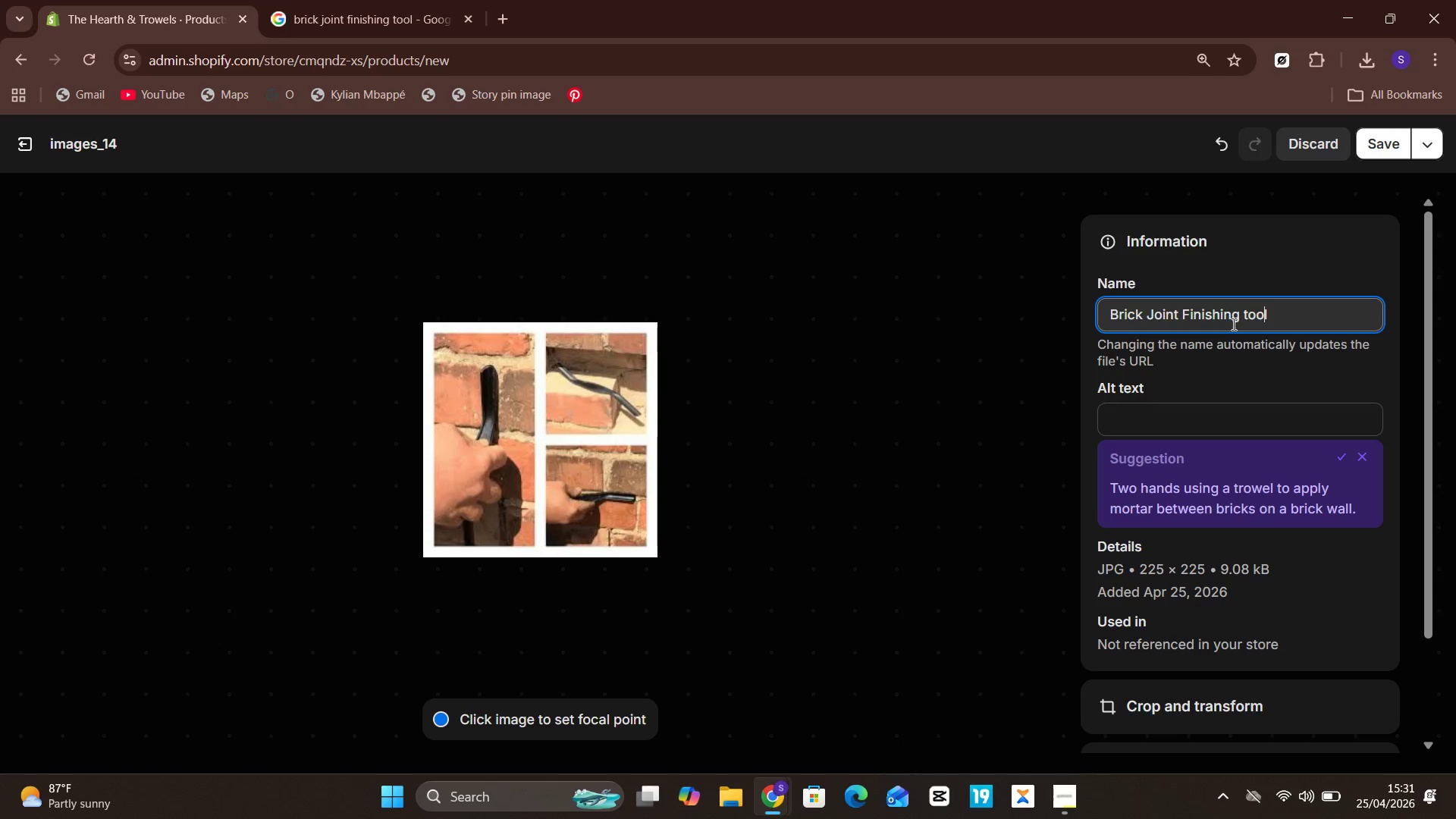 
key(Unknown)
 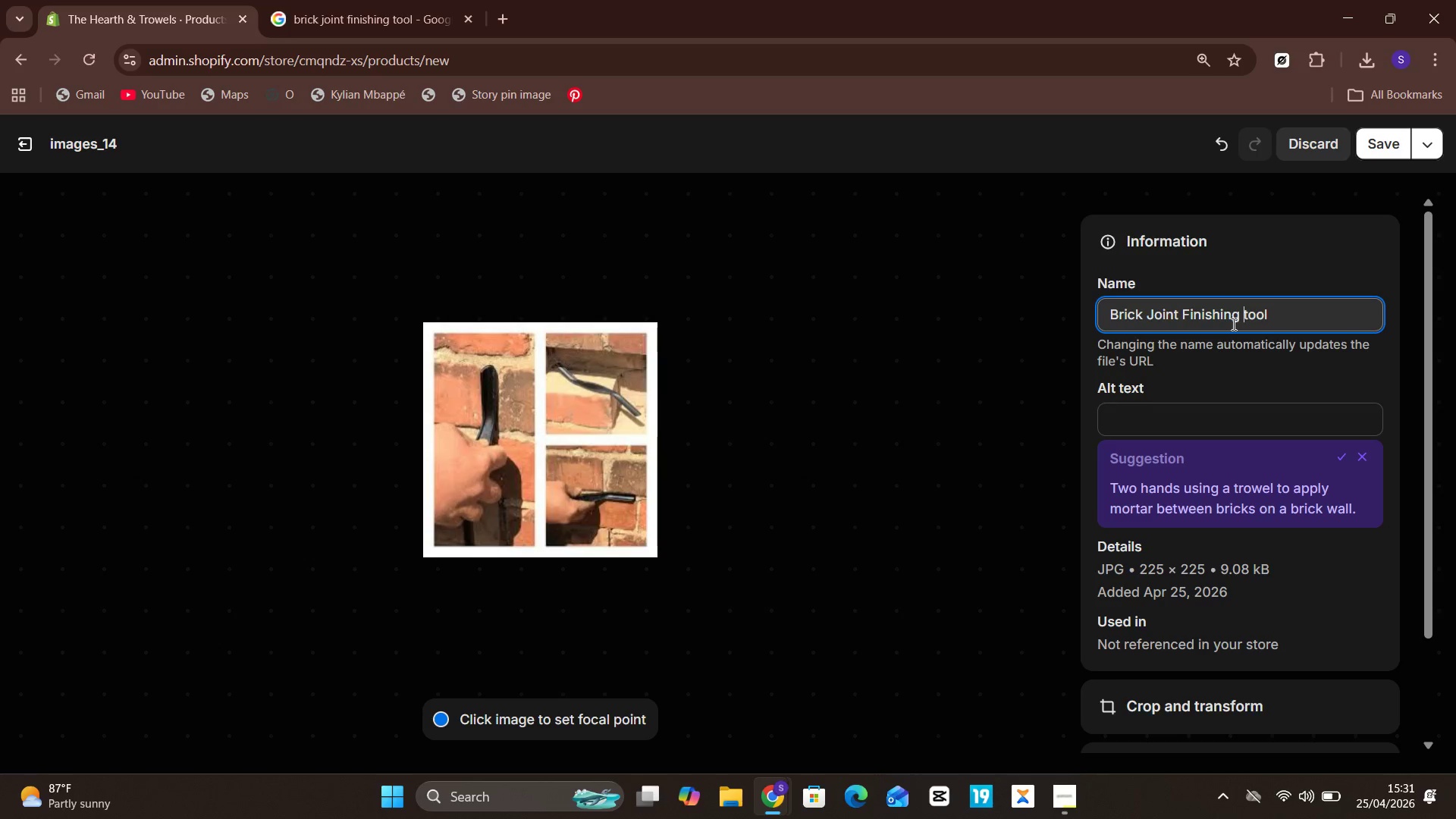 
key(ArrowLeft)
 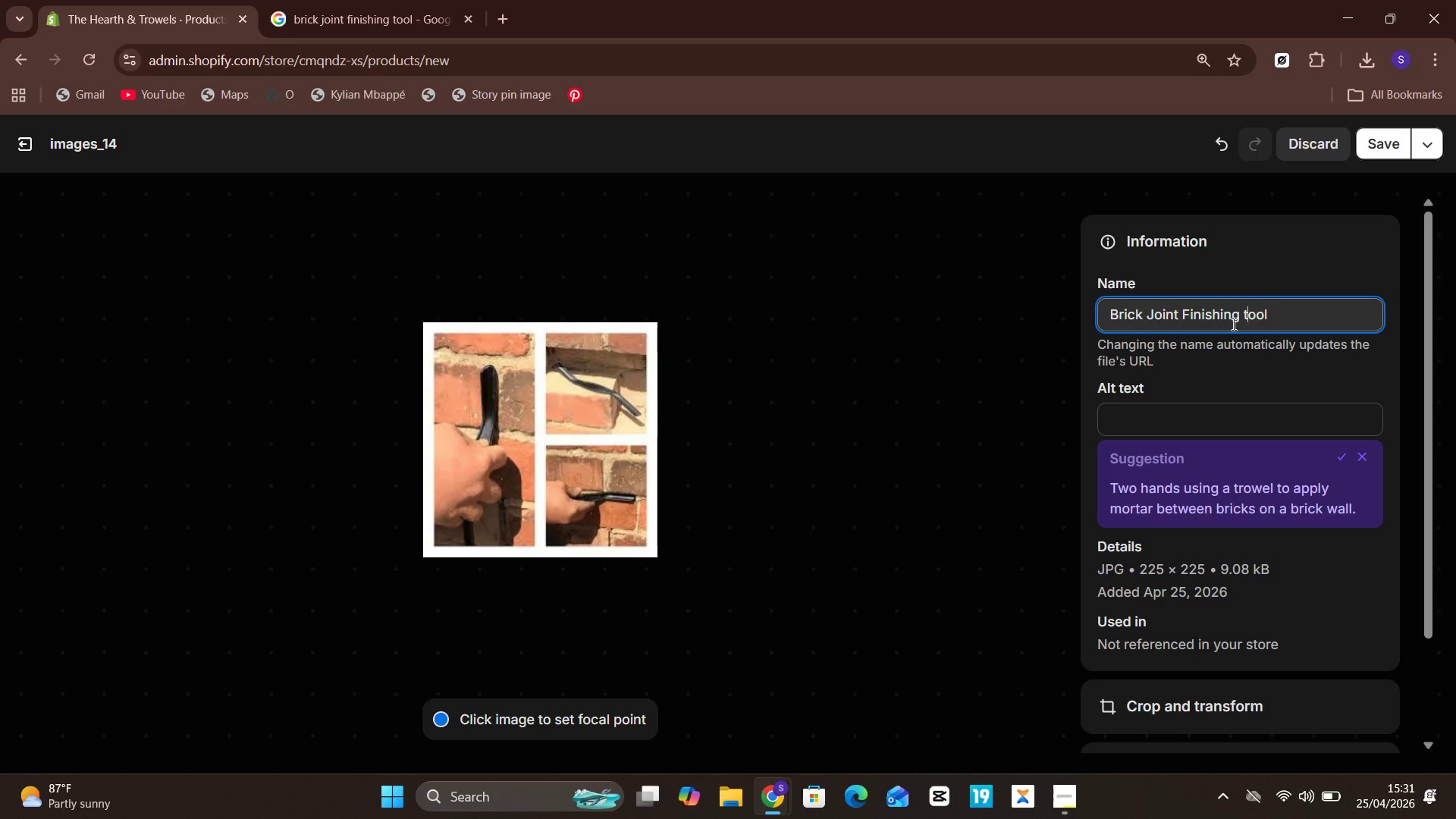 
key(ArrowLeft)
 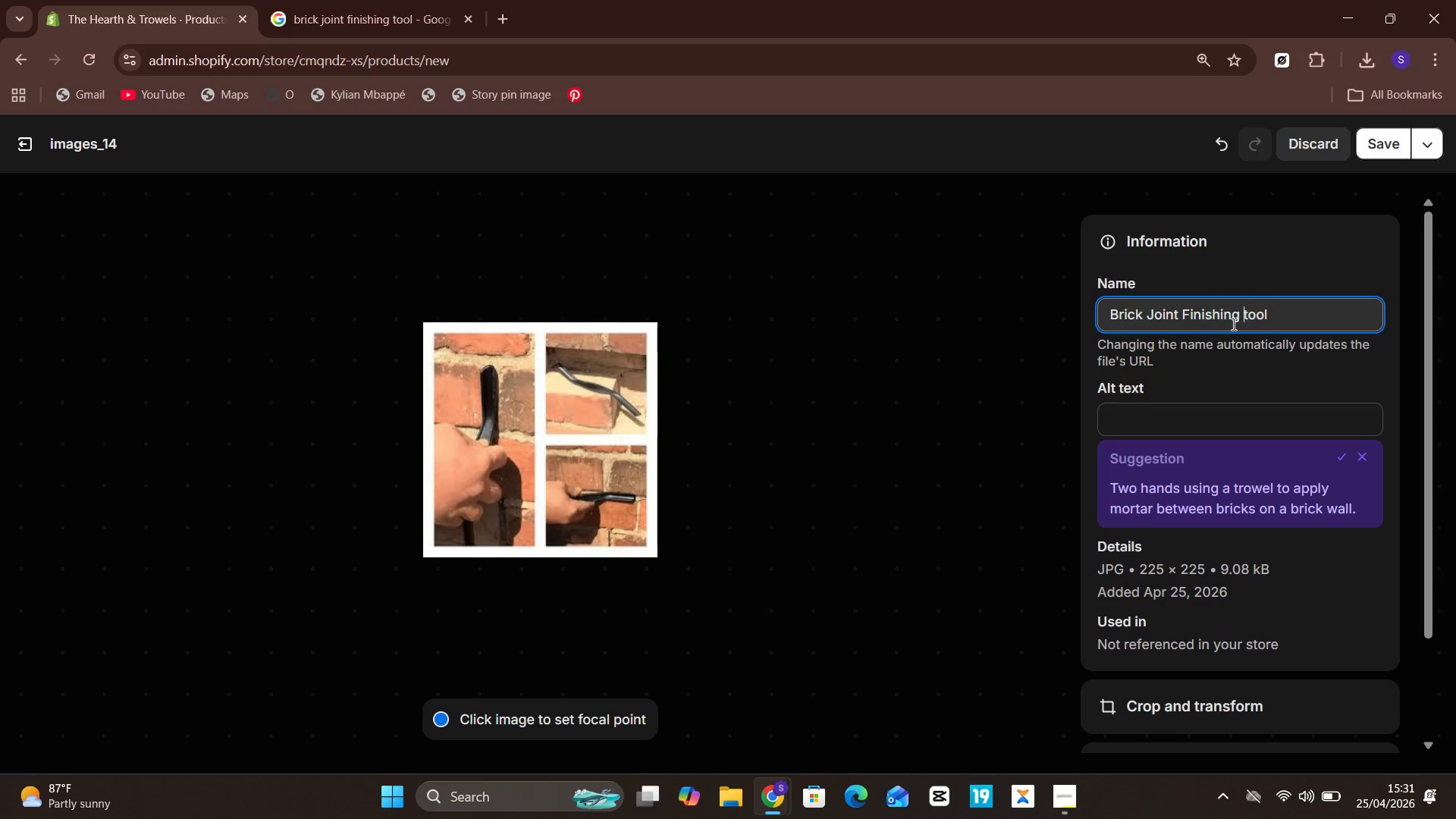 
key(Unknown)
 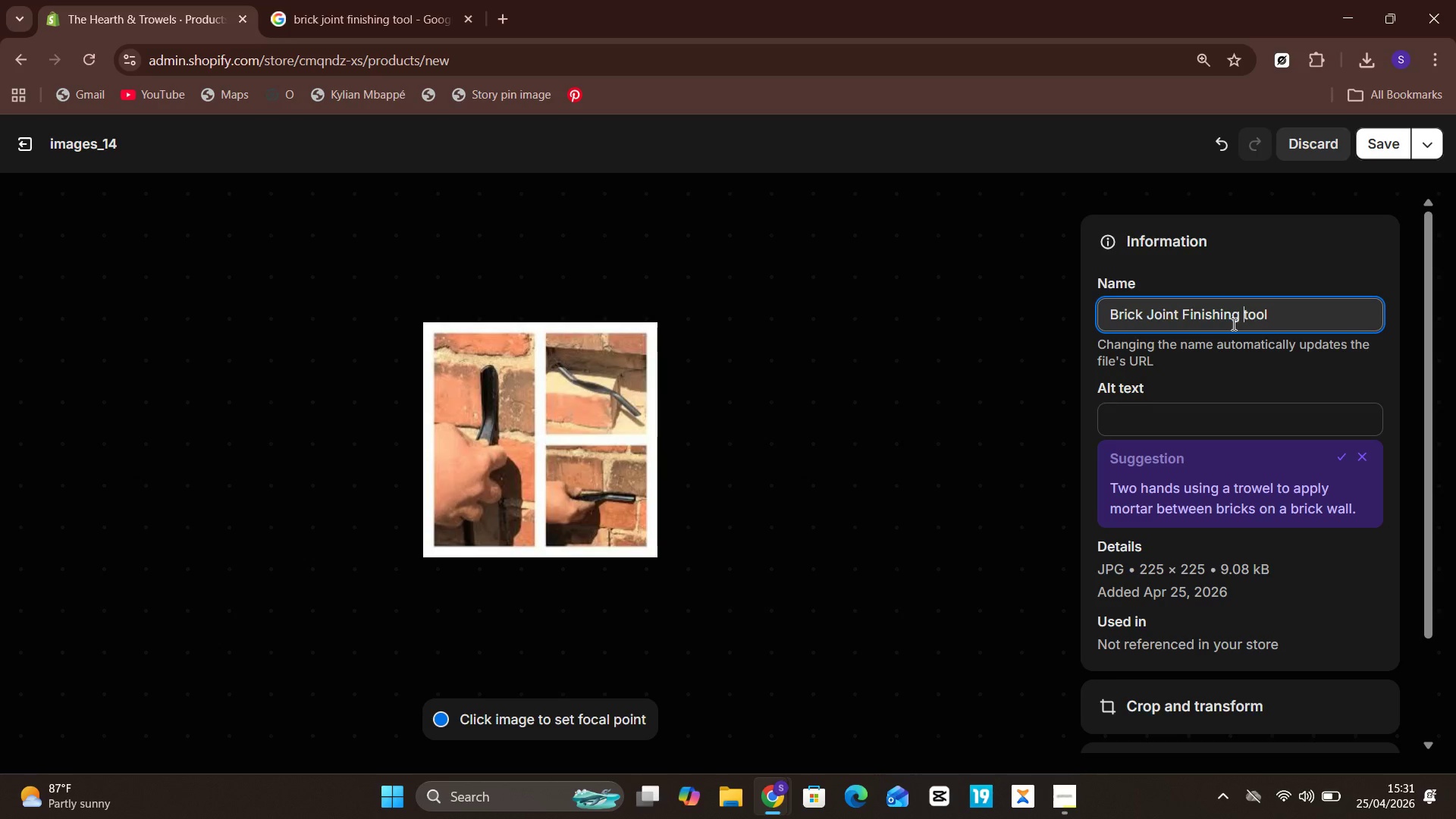 
key(Unknown)
 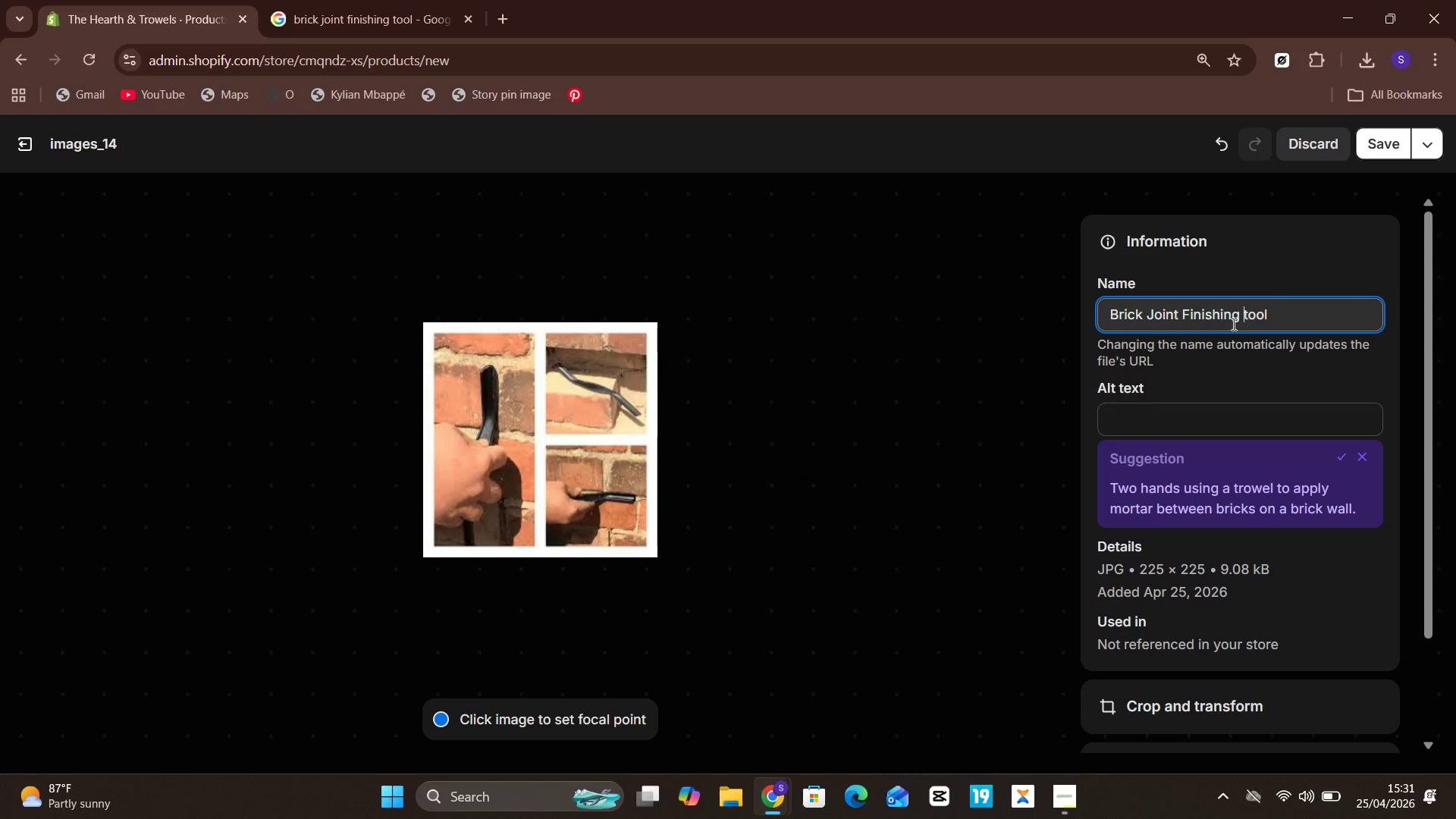 
key(ArrowLeft)
 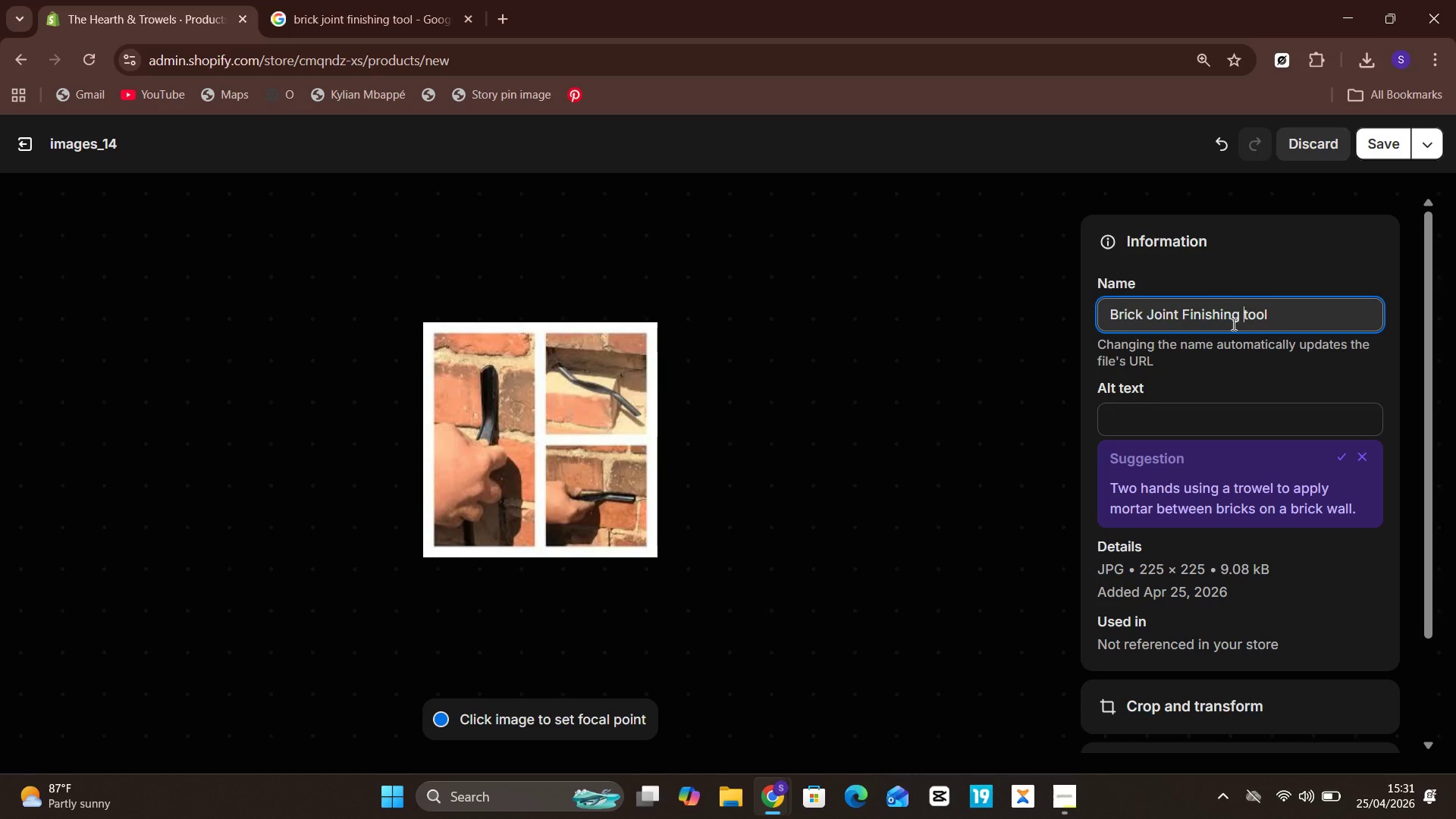 
key(Unknown)
 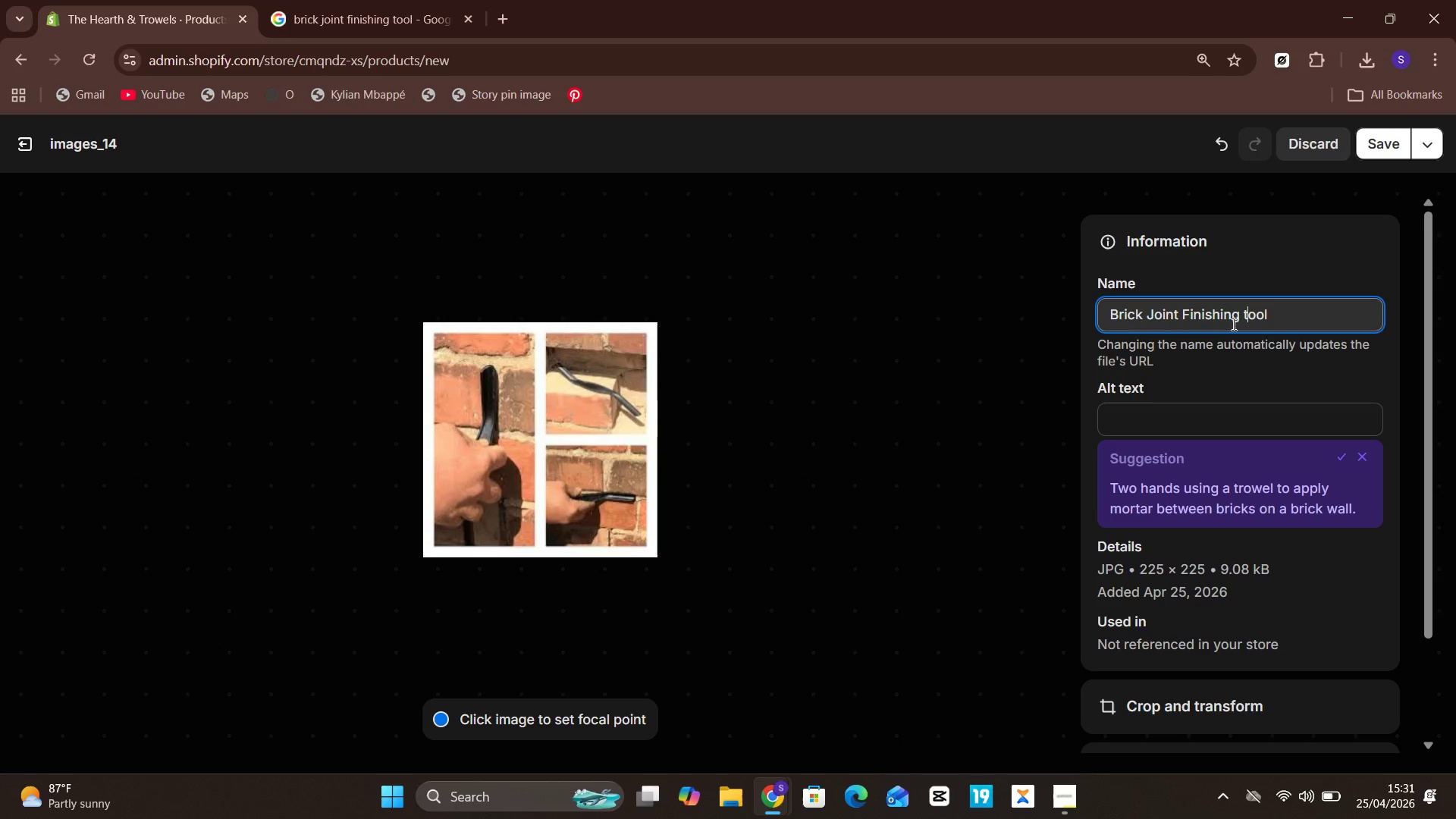 
key(ArrowRight)
 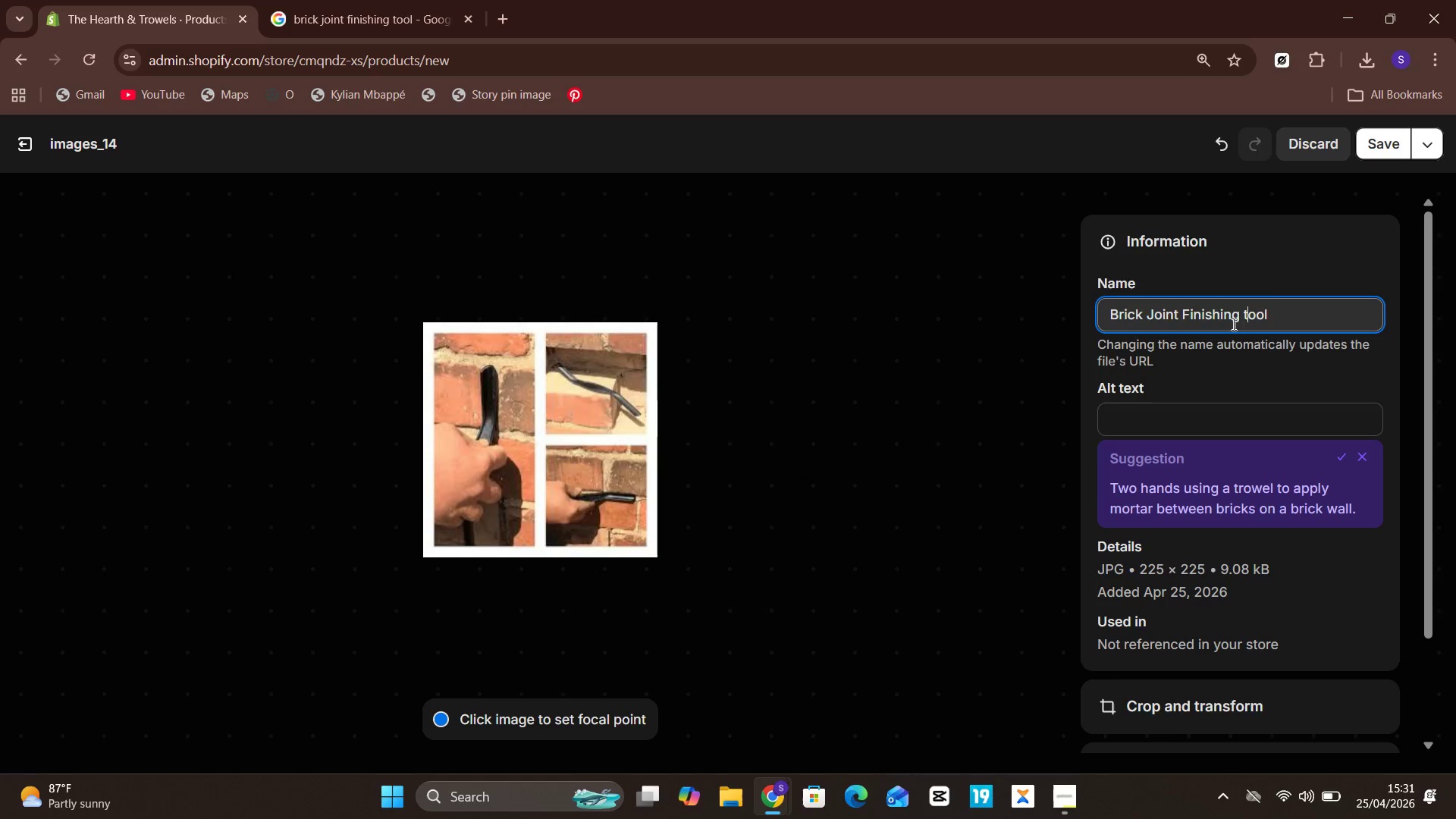 
key(Backspace)
 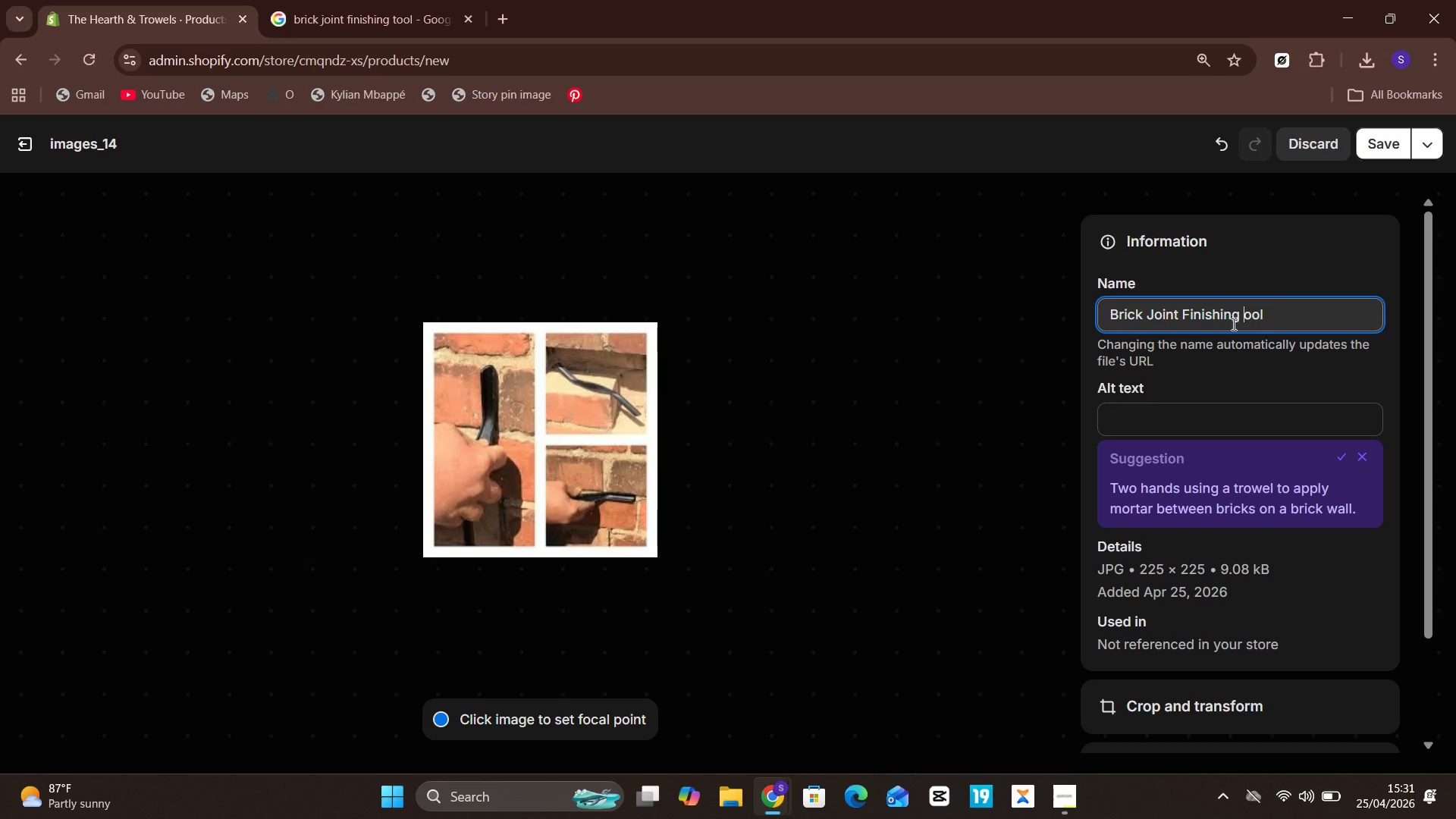 
key(CapsLock)
 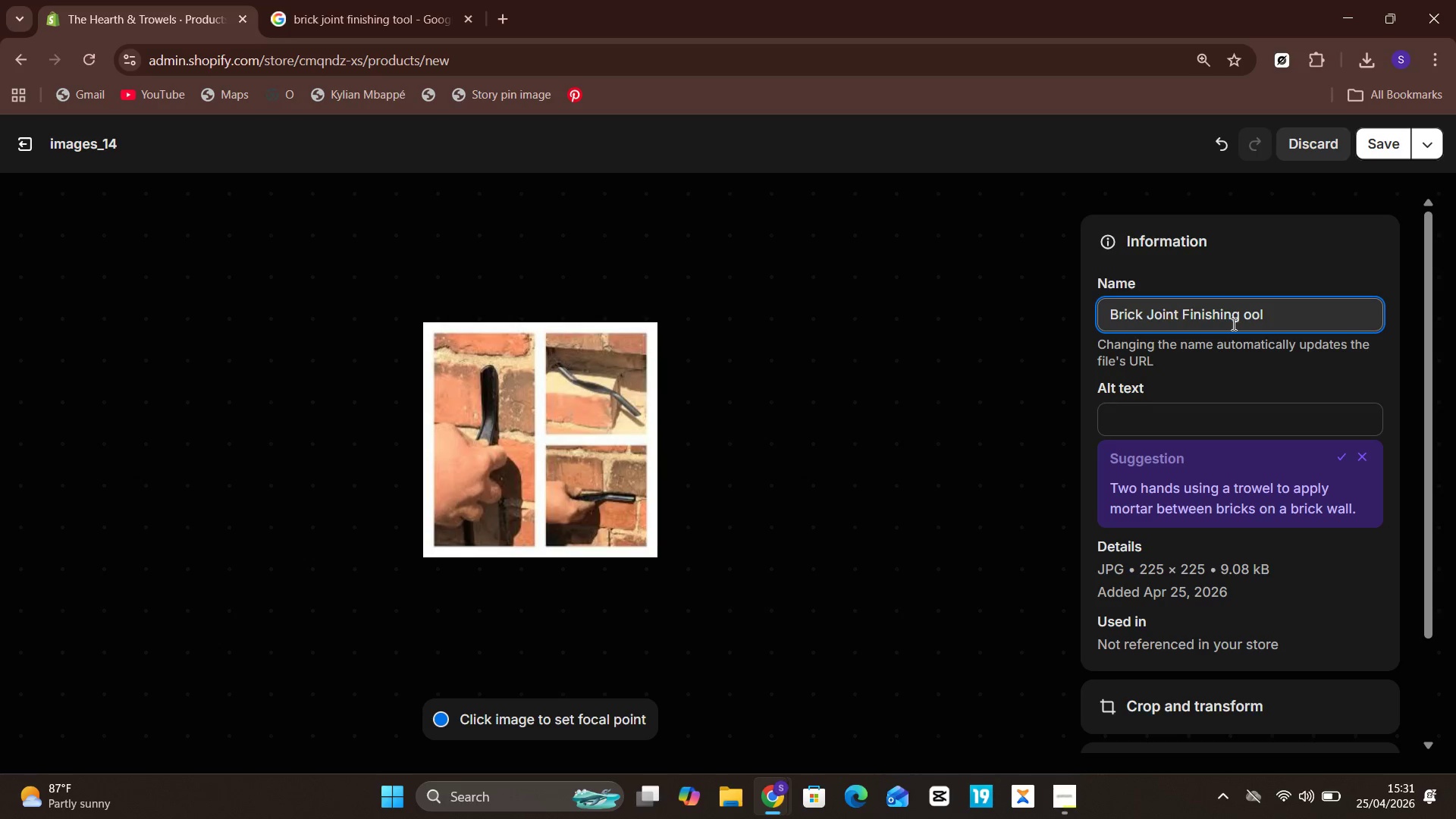 
key(T)
 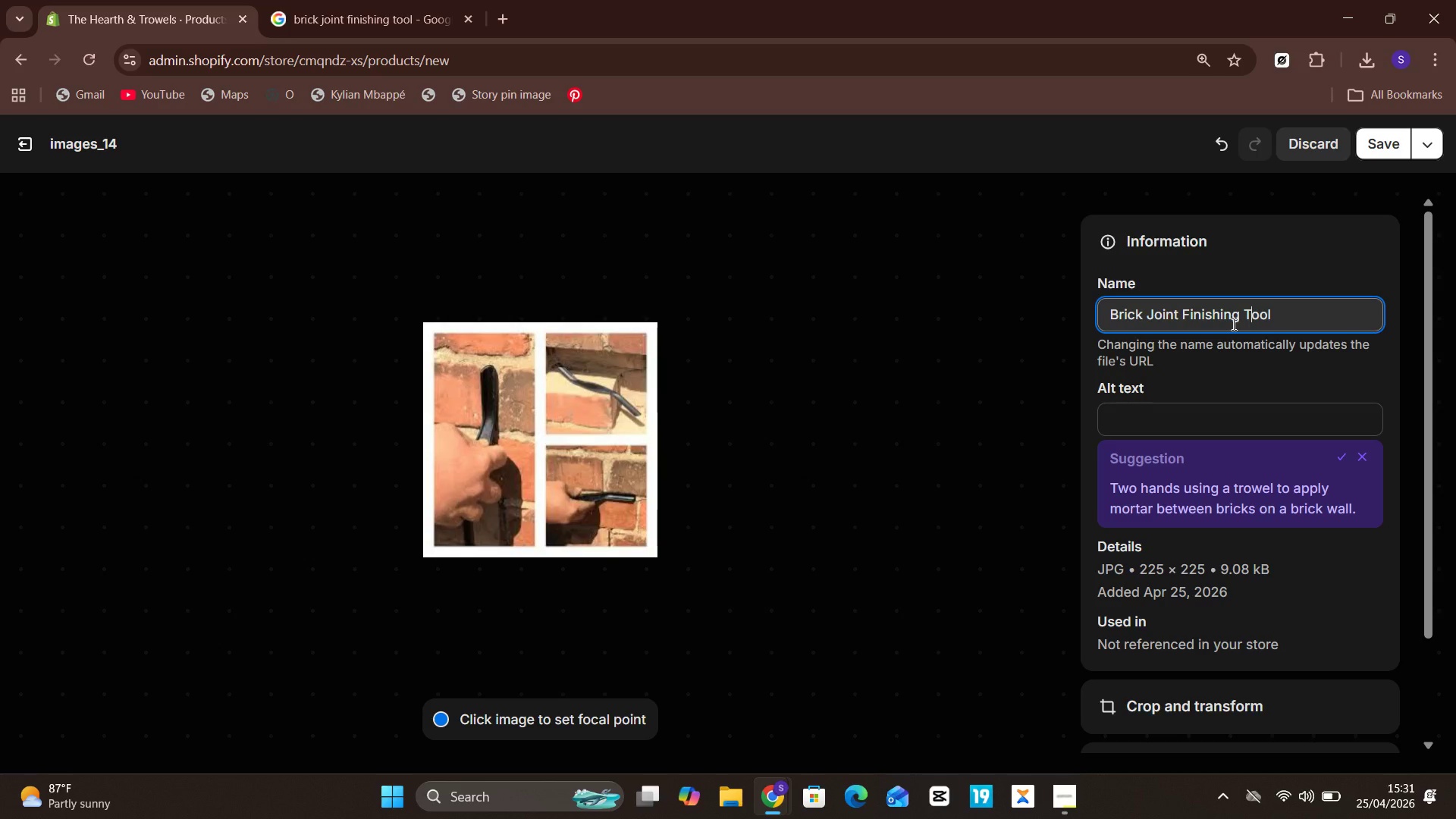 
key(CapsLock)
 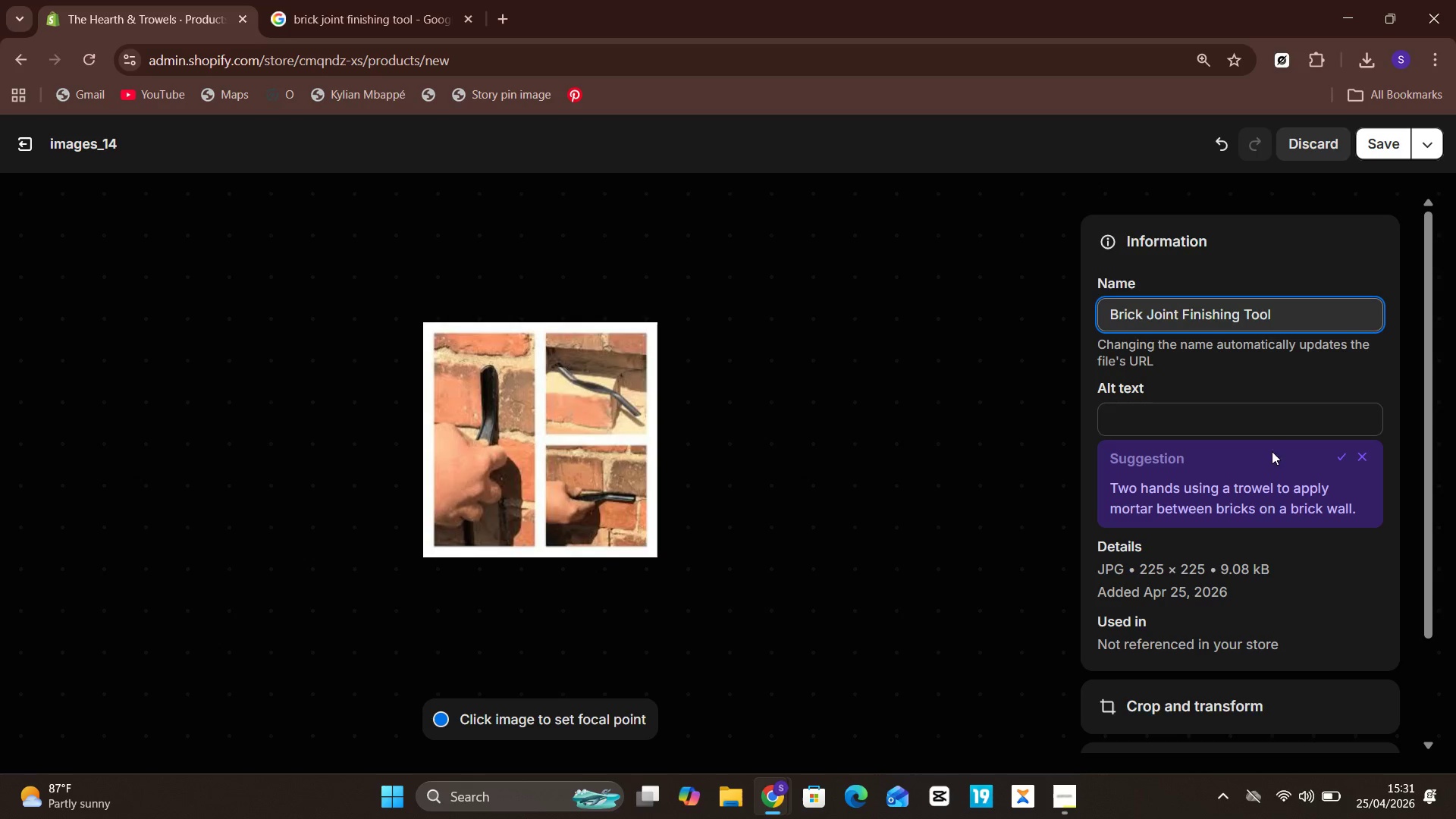 
left_click([1198, 414])
 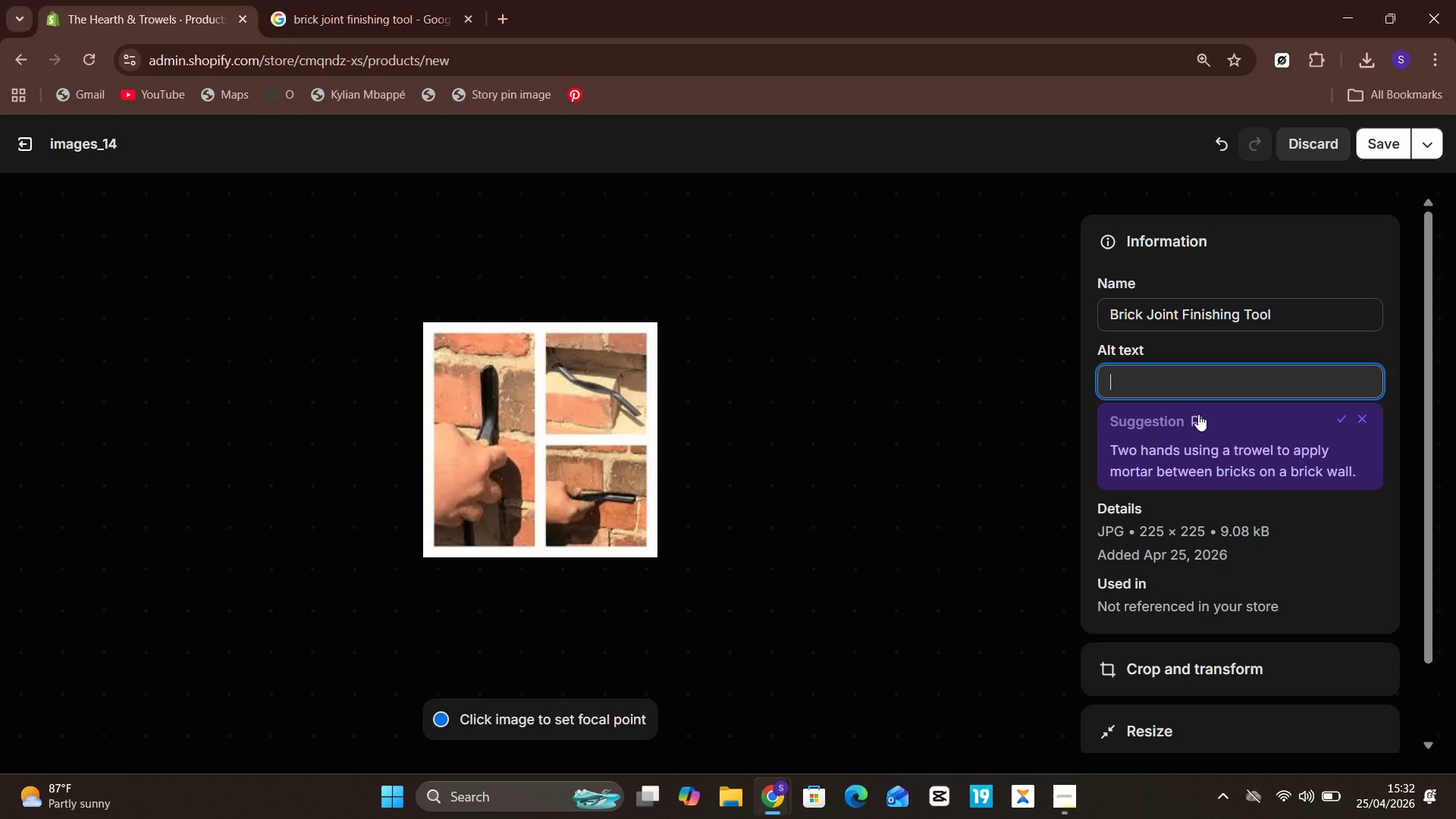 
wait(13.39)
 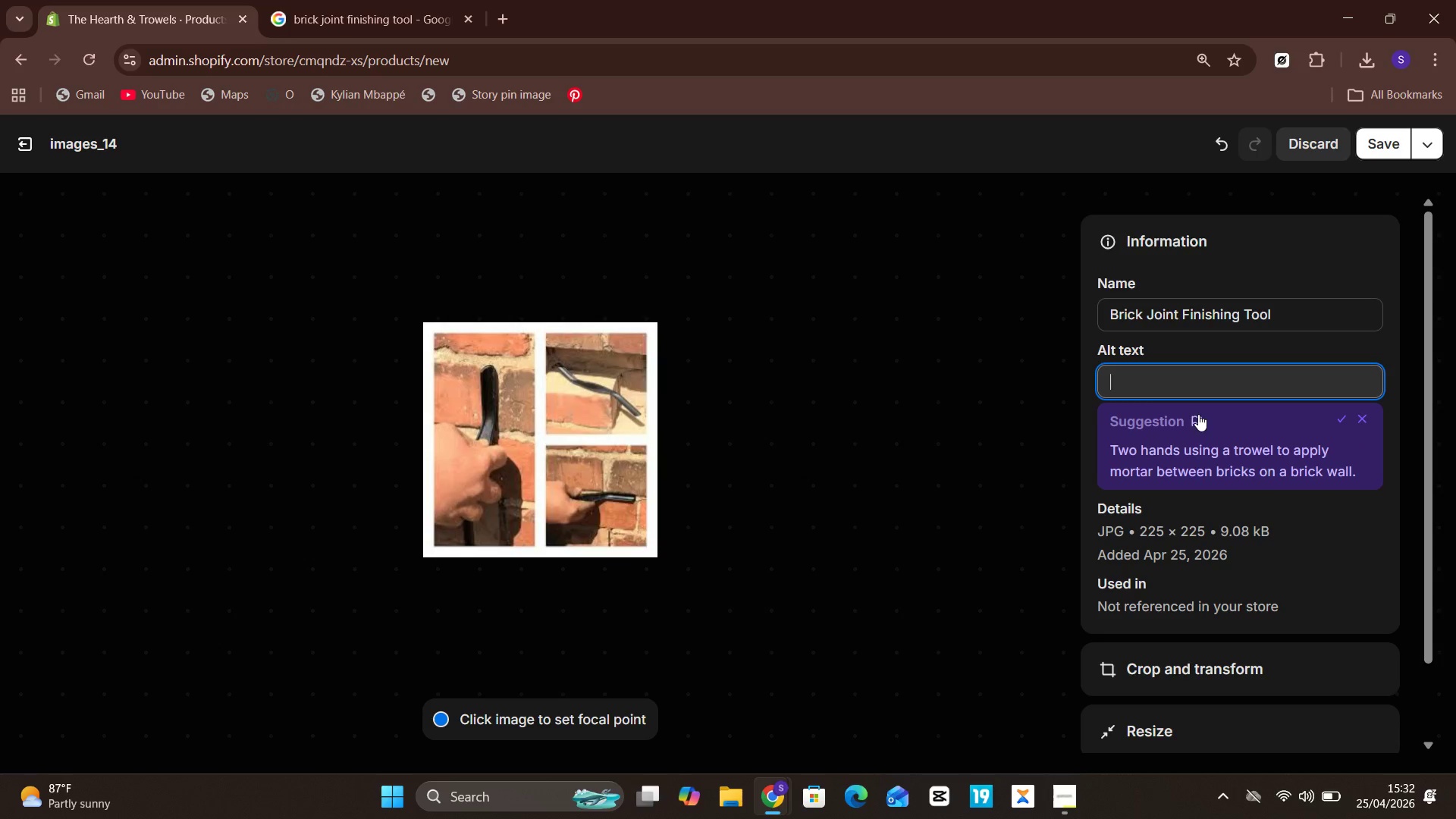 
type(Brick Joi)
 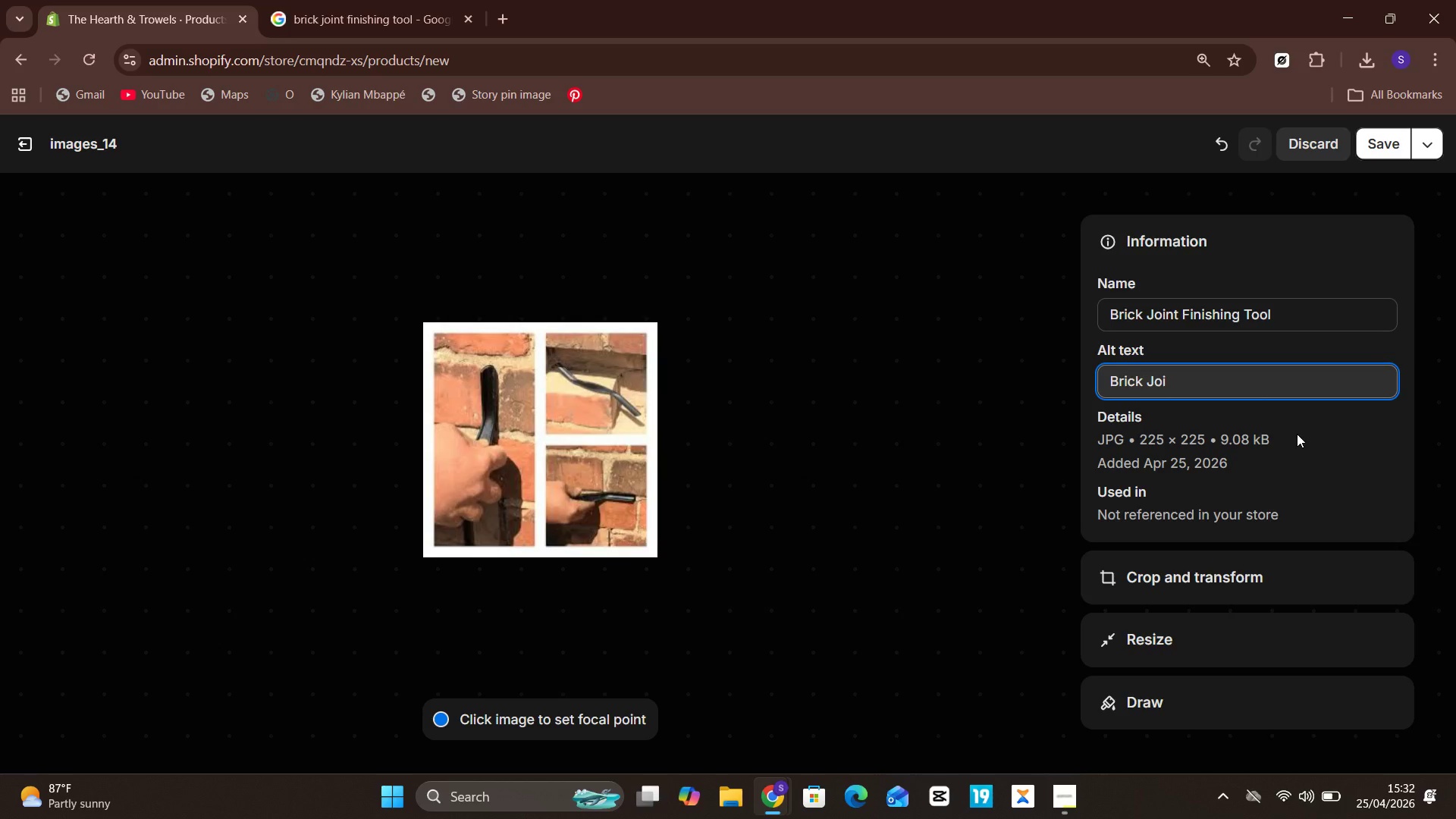 
wait(6.78)
 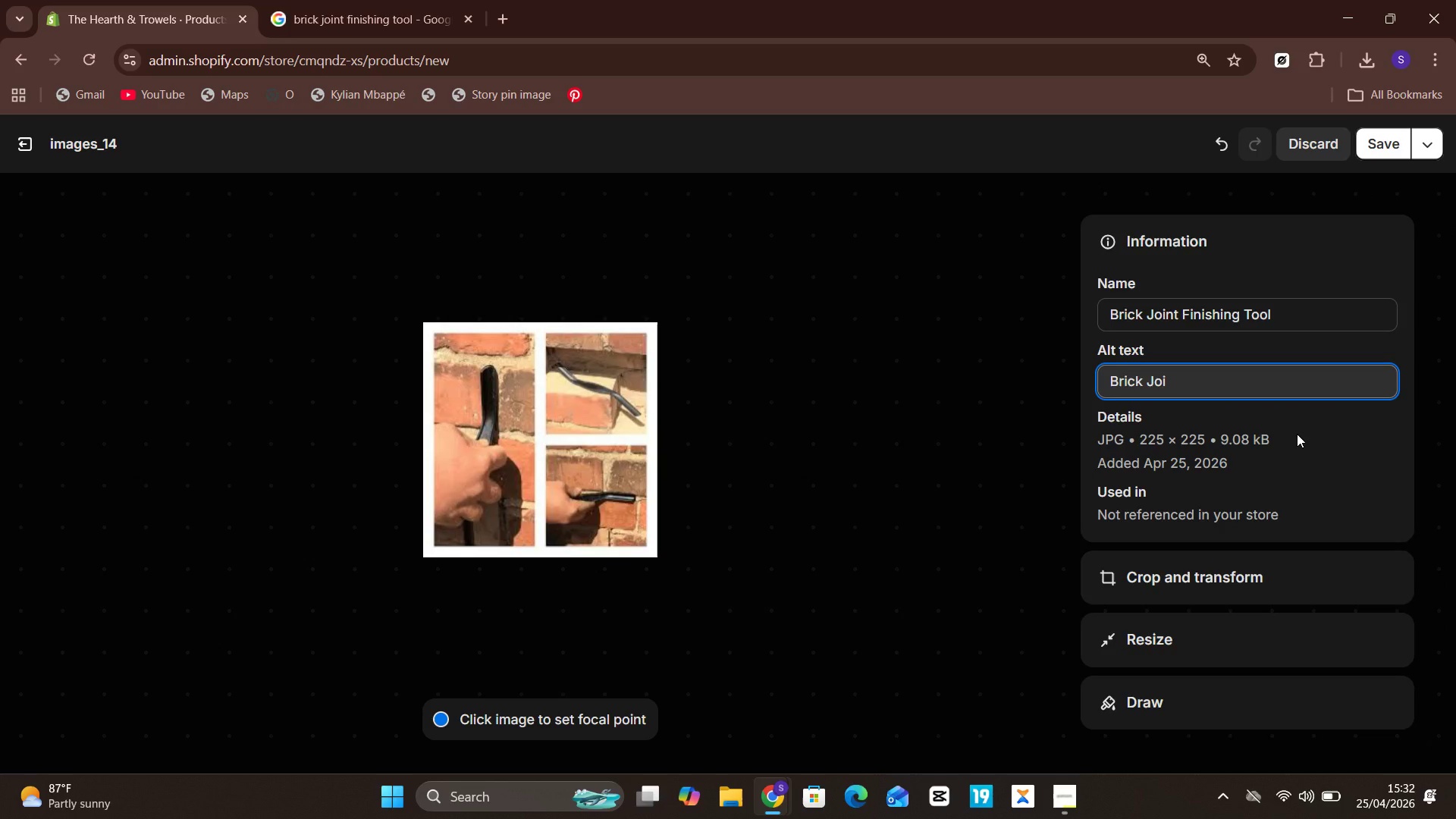 
type(nt )
 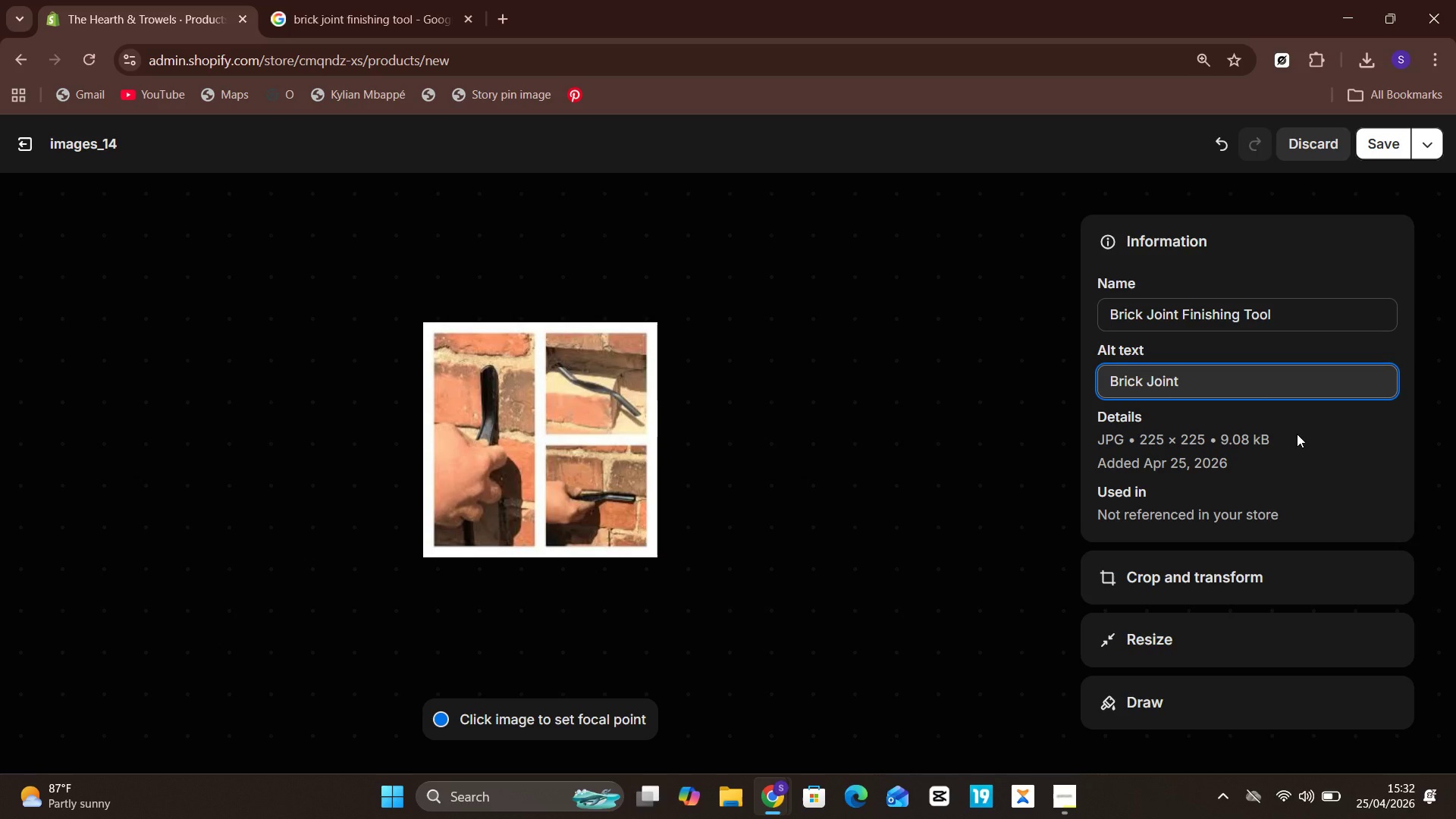 
type(finishing tool for historic masonry poinn)
key(Backspace)
type(tingg.)
 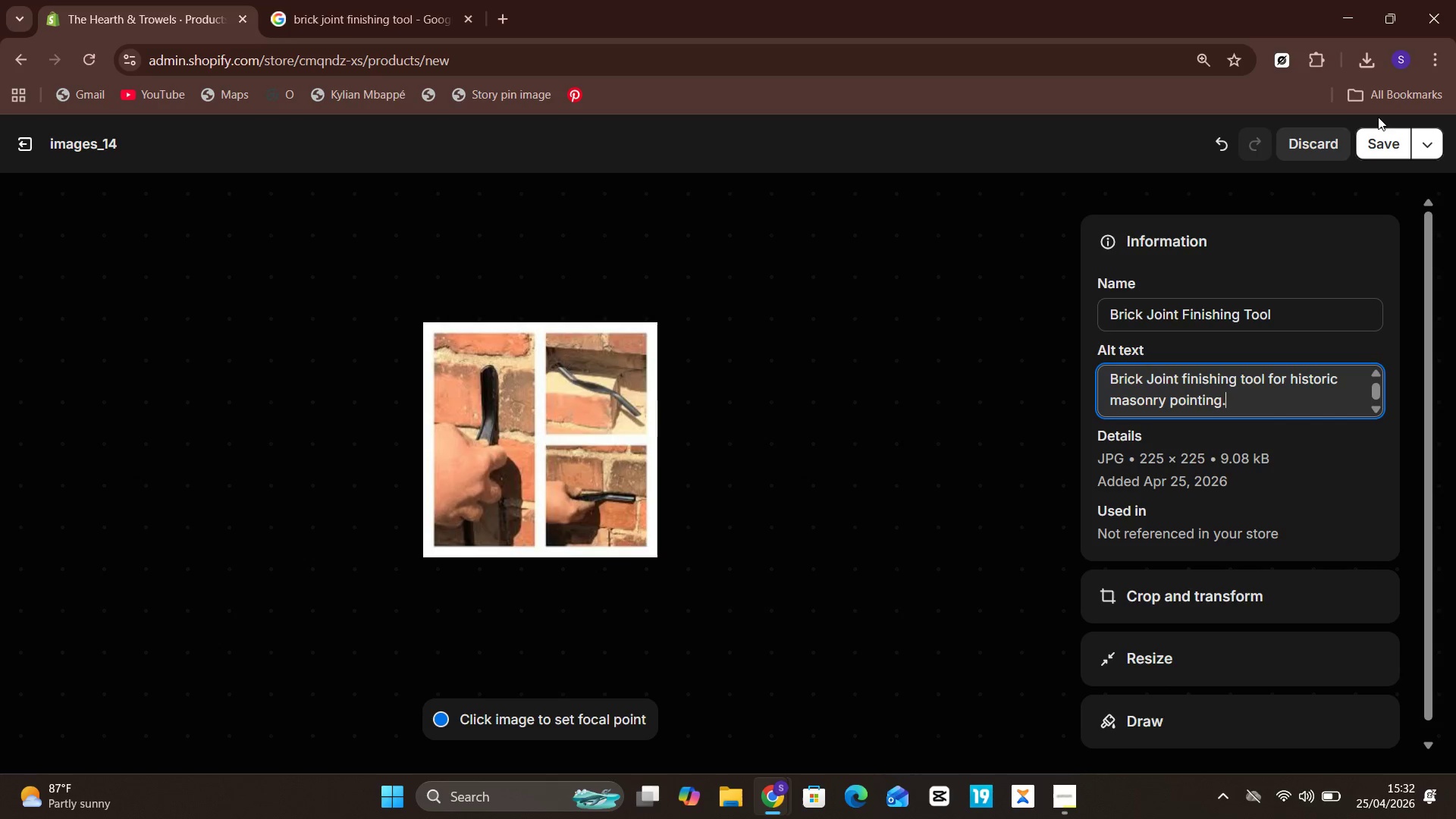 
left_click([1387, 136])
 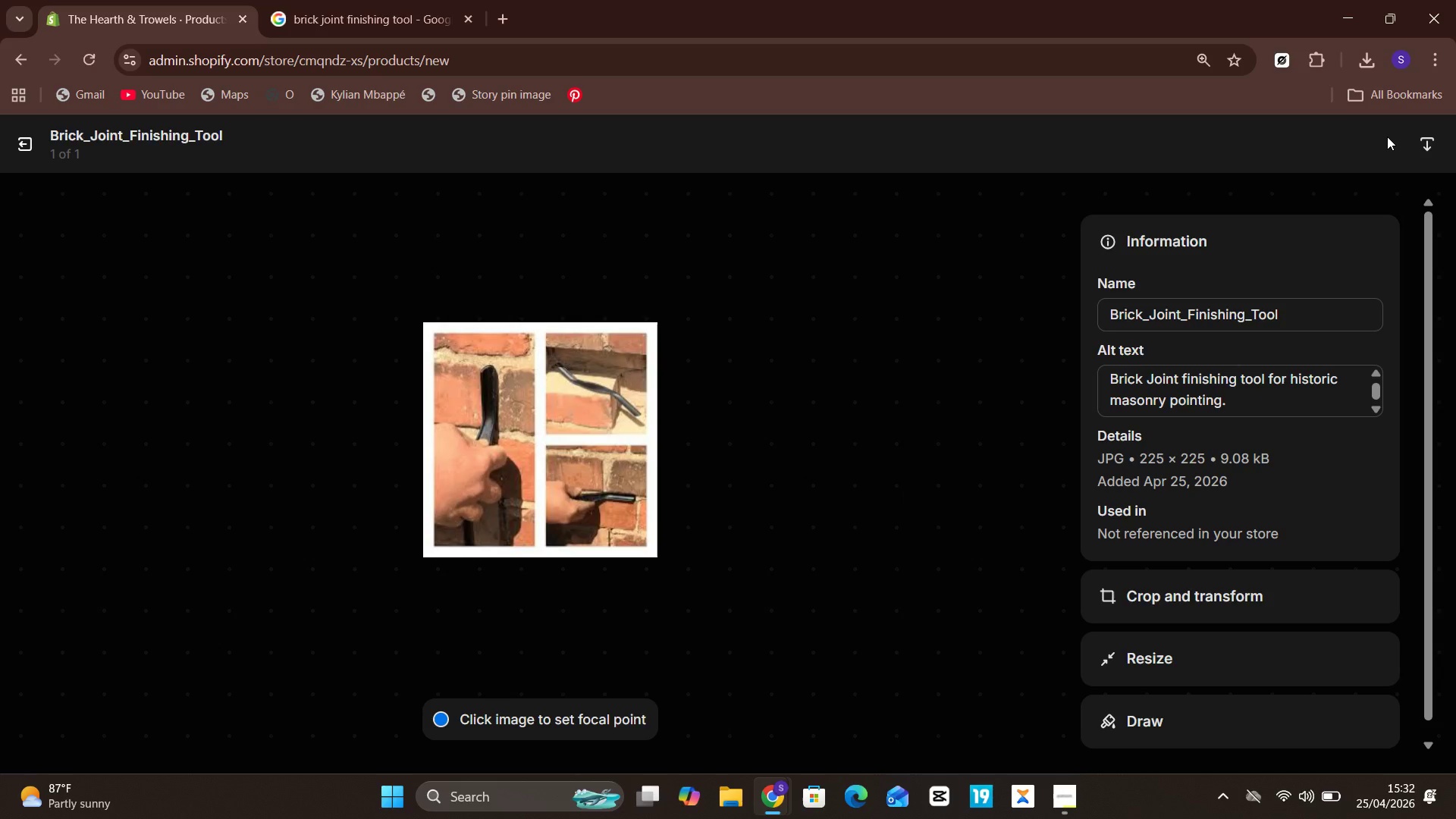 
wait(10.2)
 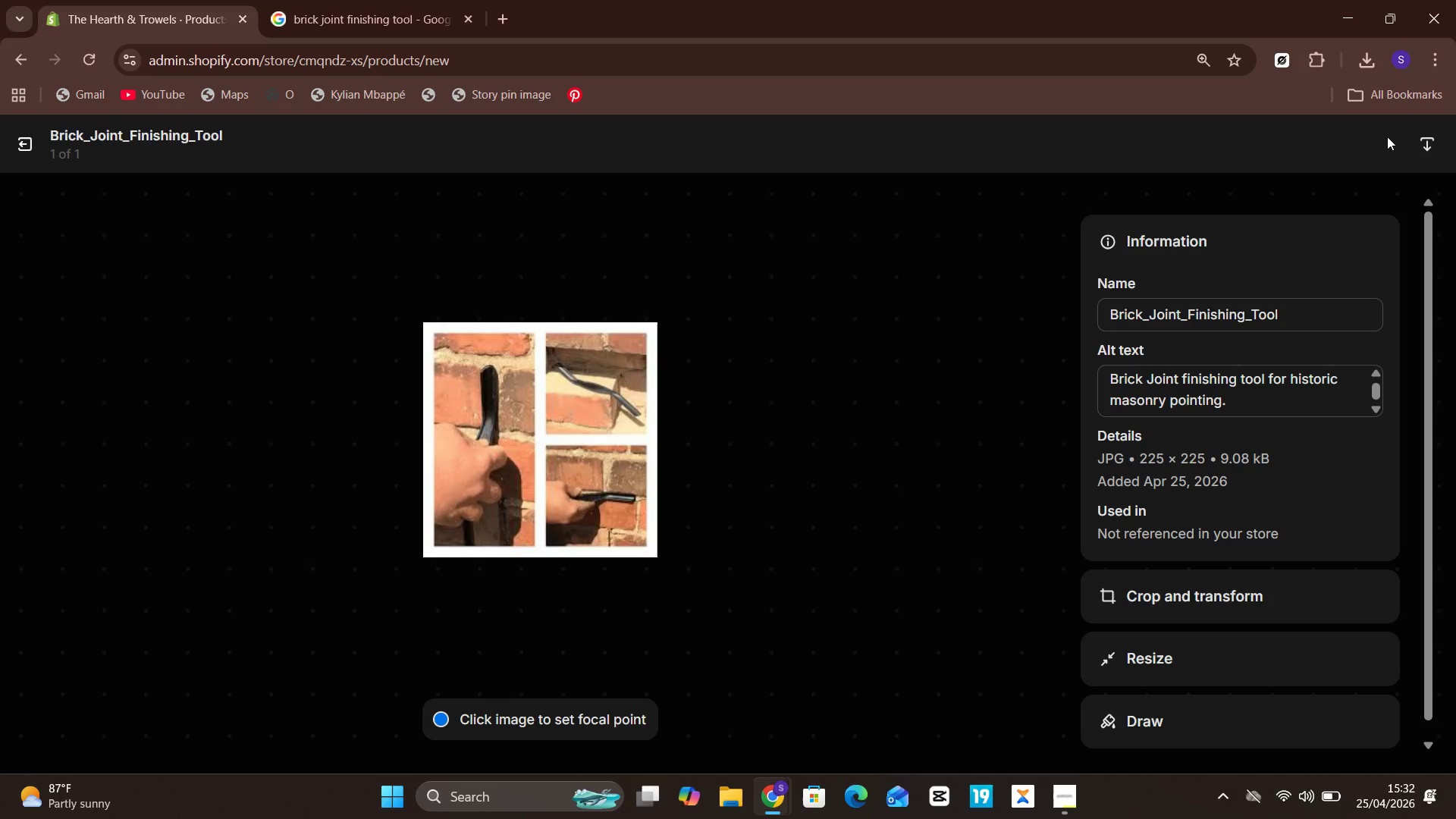 
left_click([15, 144])
 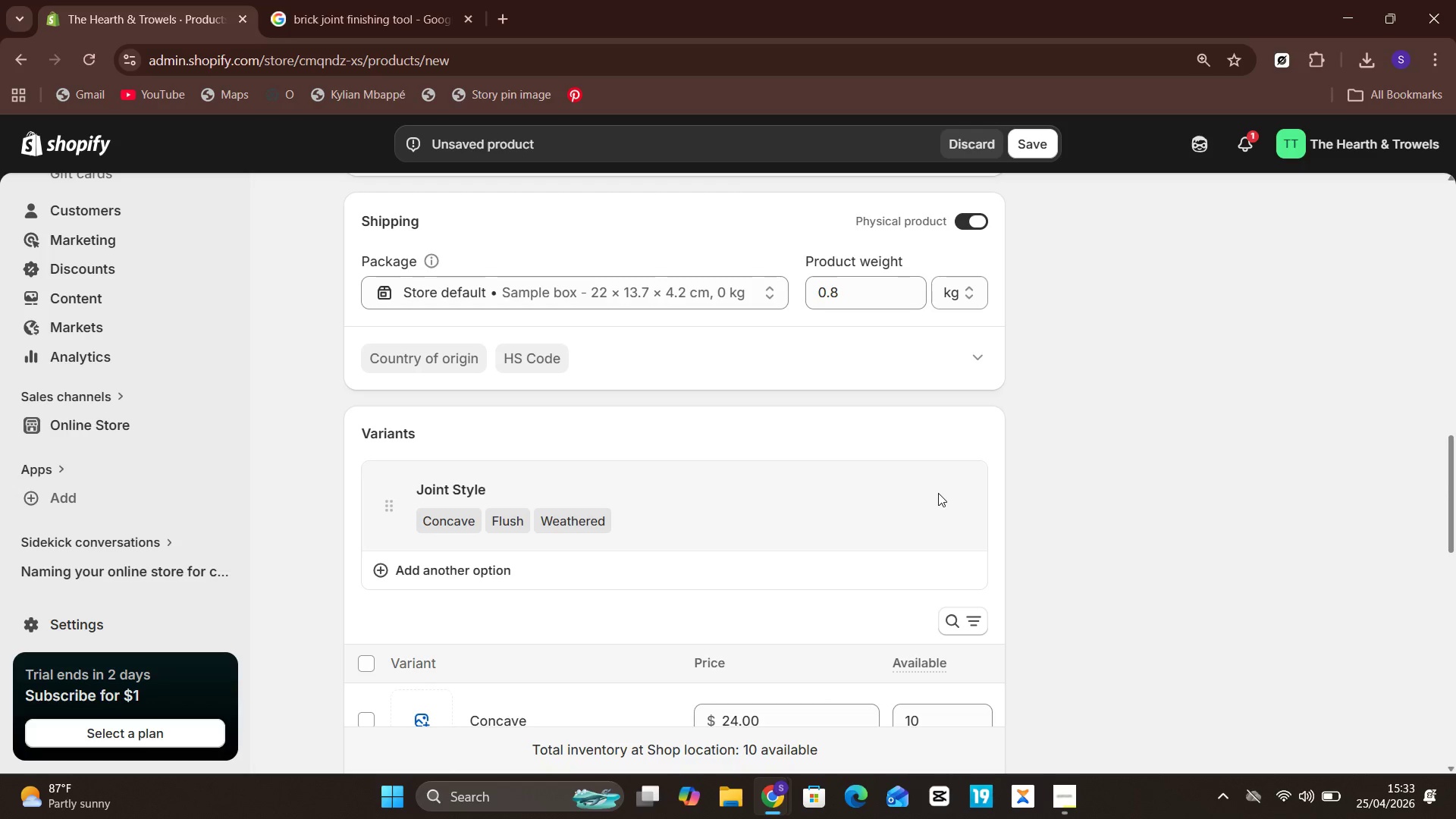 
wait(52.88)
 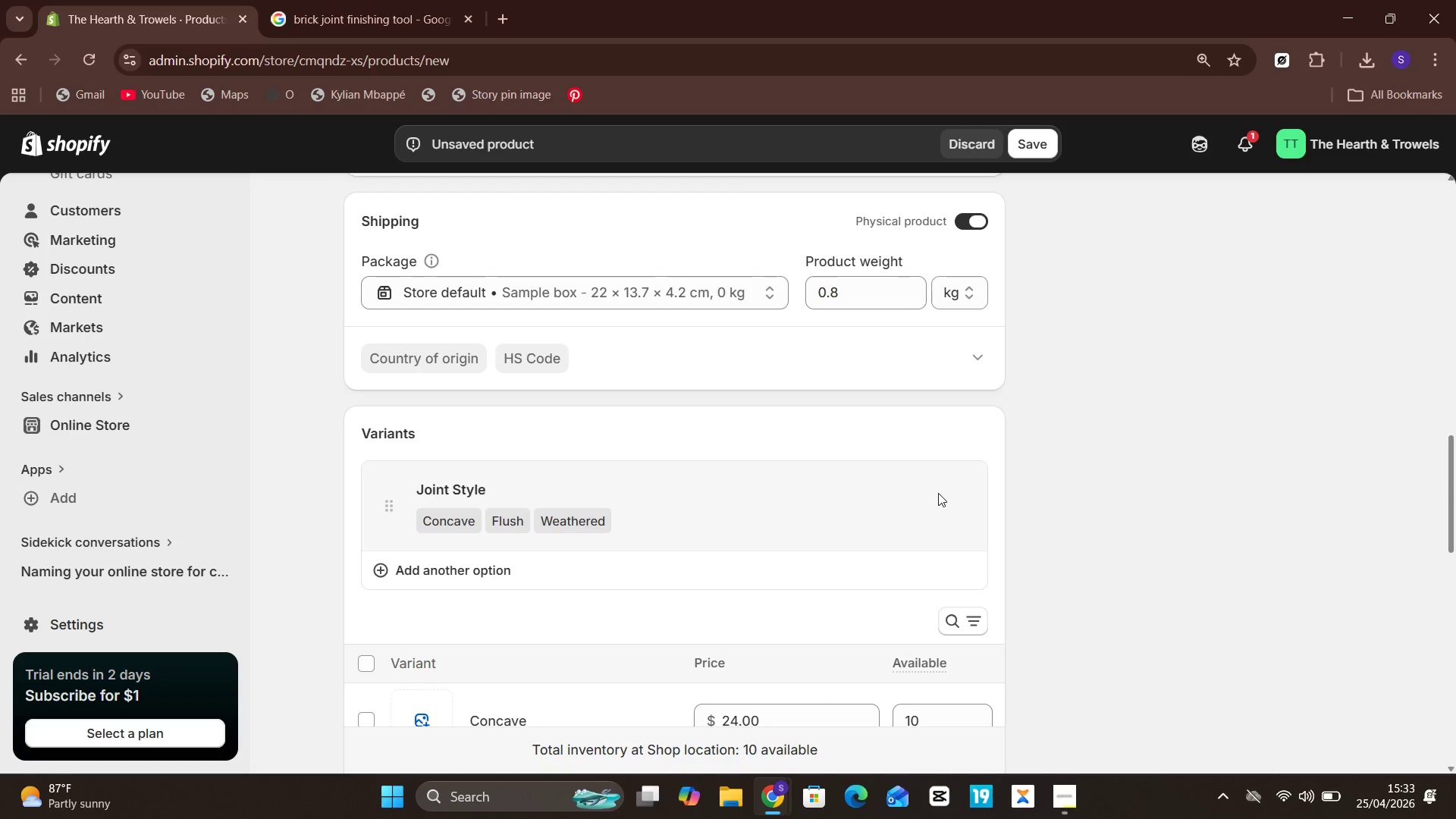 
mouse_move([931, 397])
 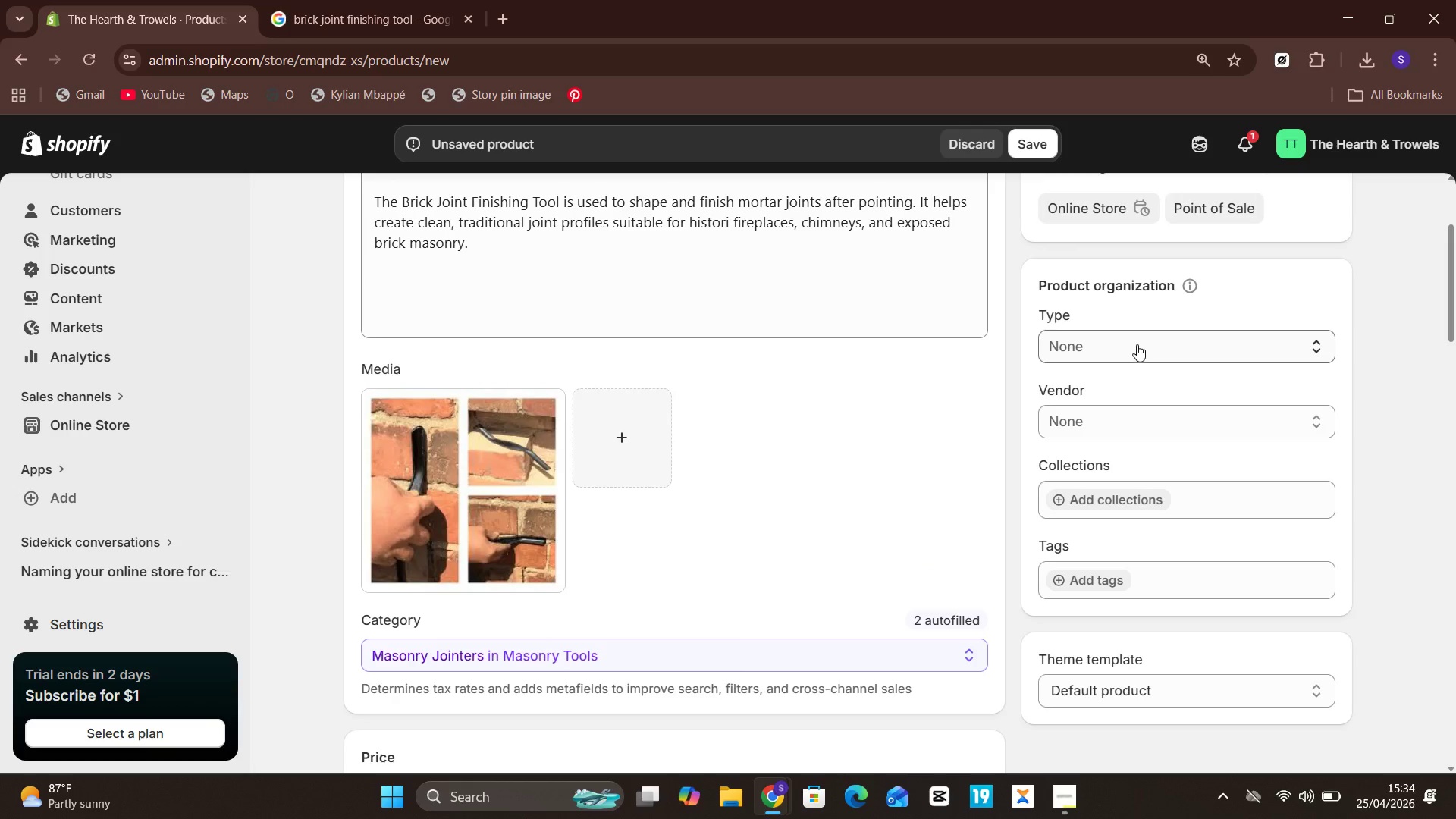 
left_click([1135, 343])
 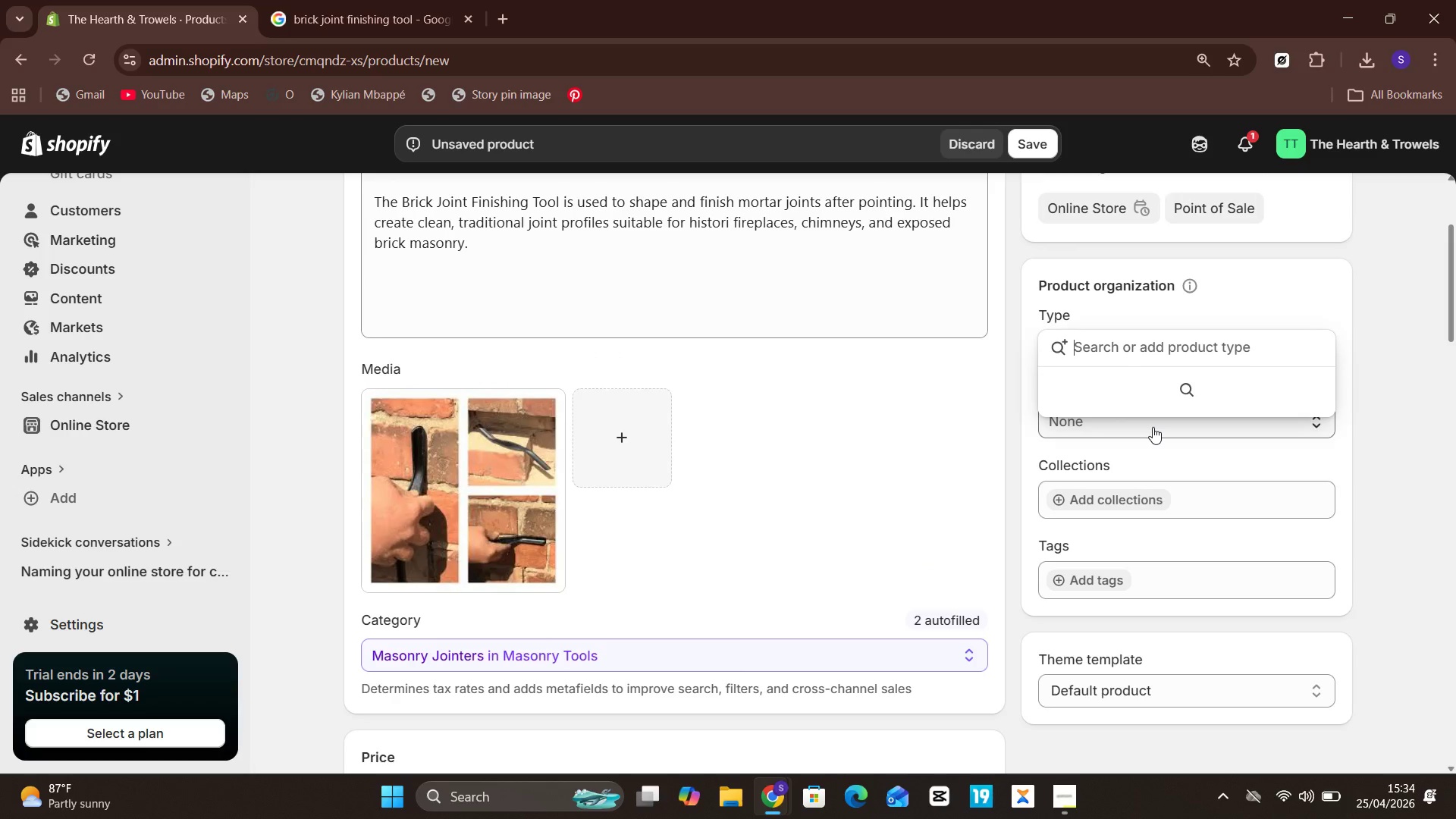 
left_click([1153, 427])
 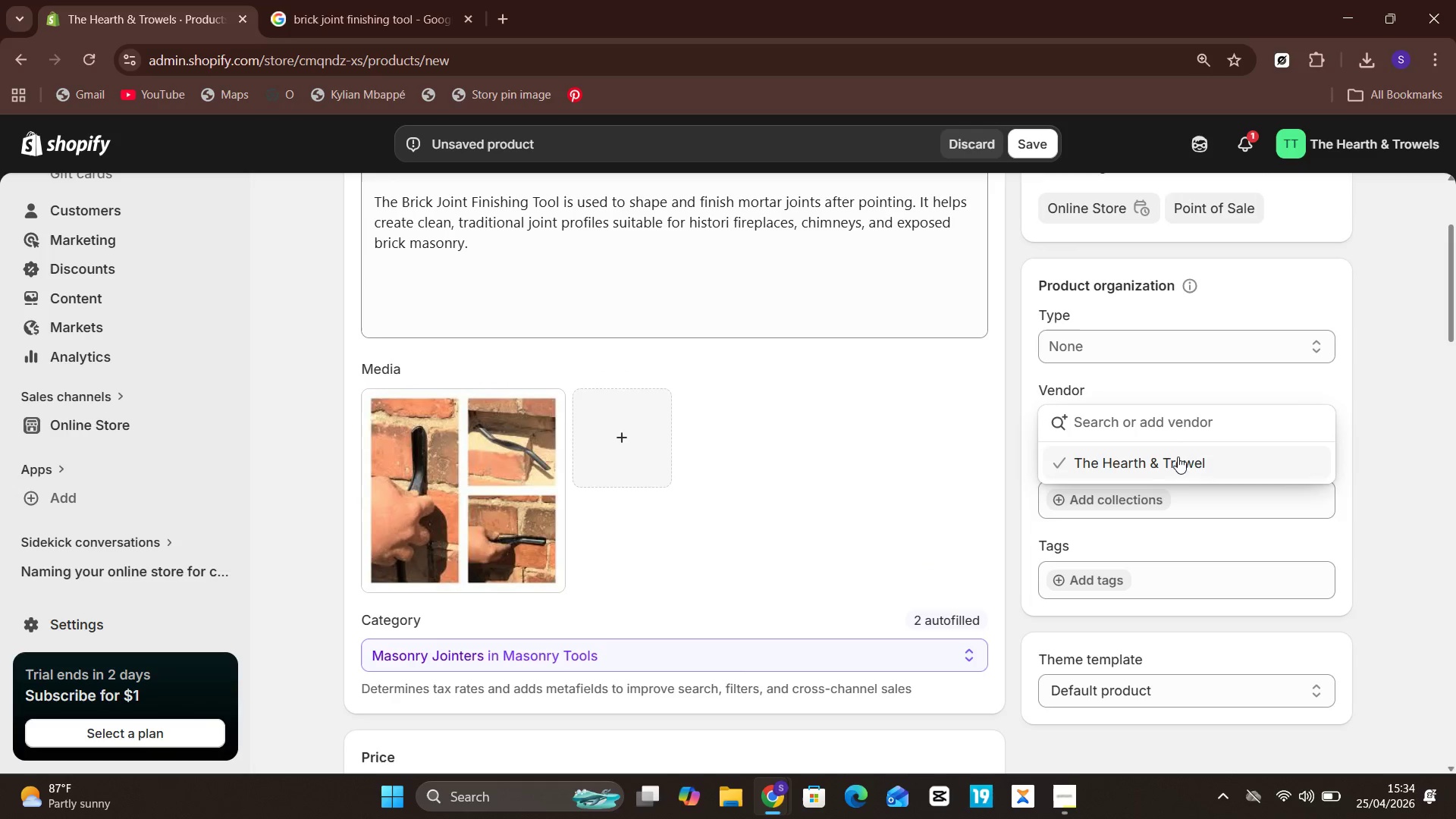 
left_click([1177, 460])
 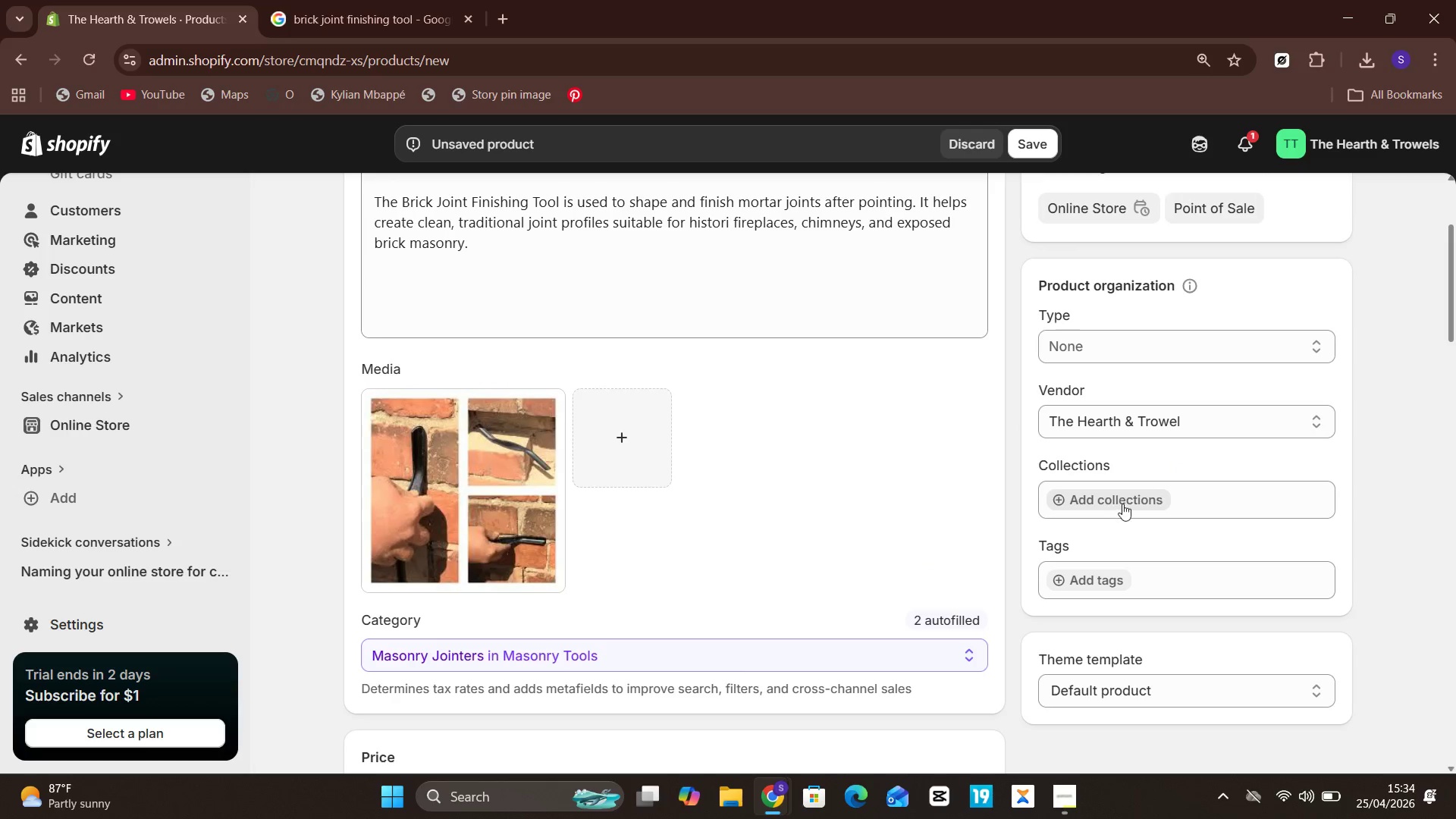 
left_click([1130, 509])
 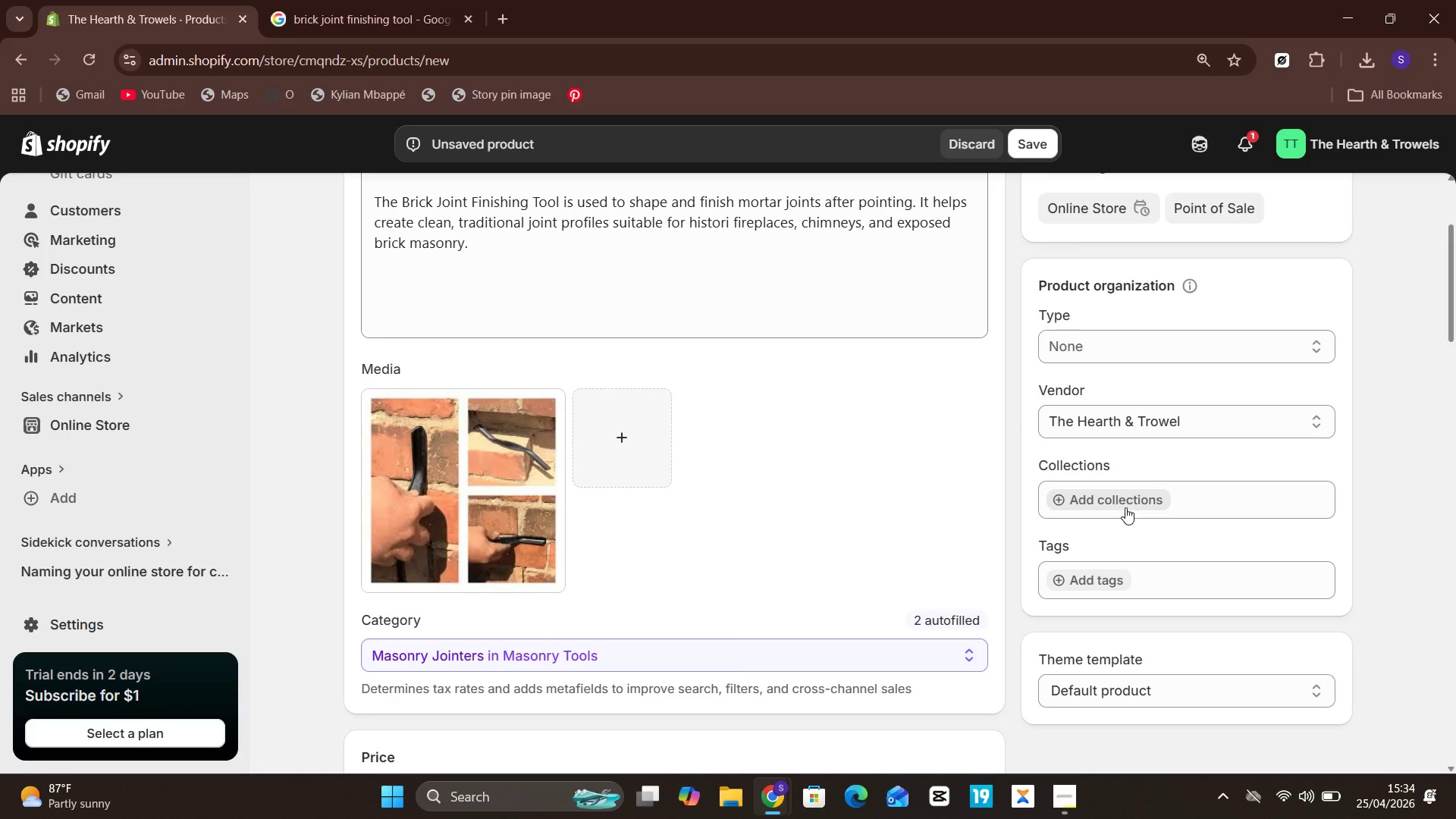 
left_click([1109, 496])
 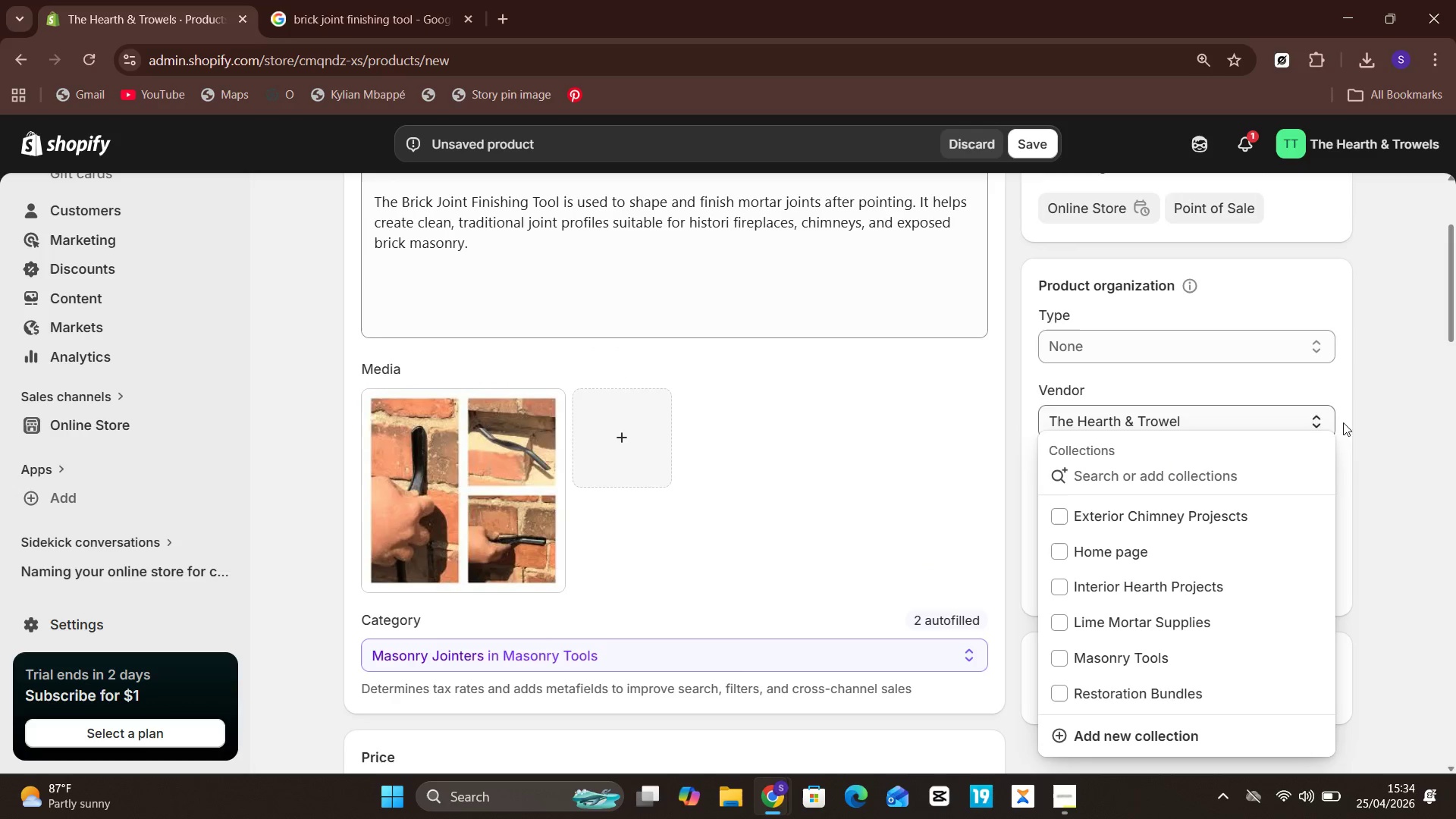 
left_click([1373, 406])
 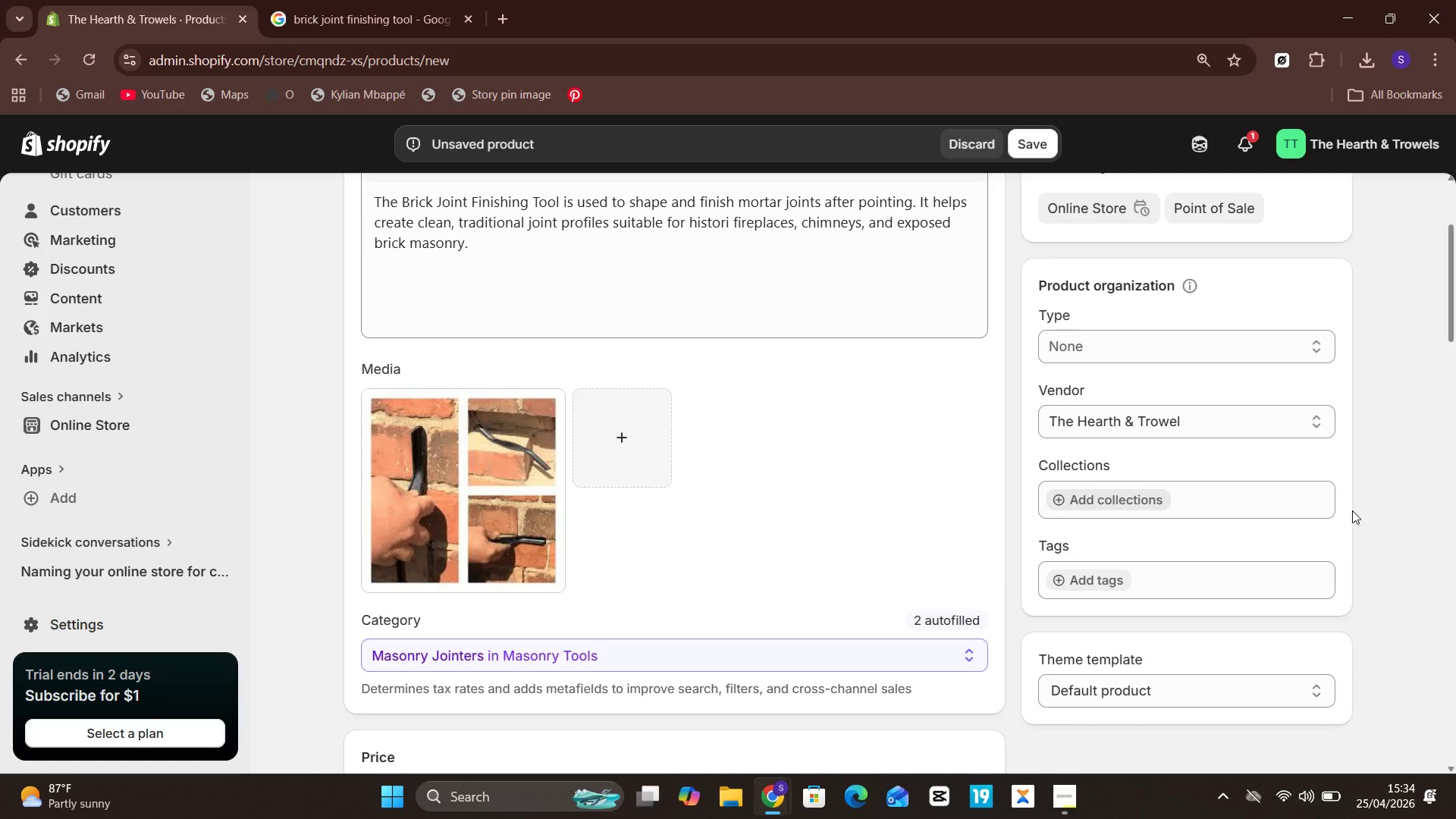 
wait(6.42)
 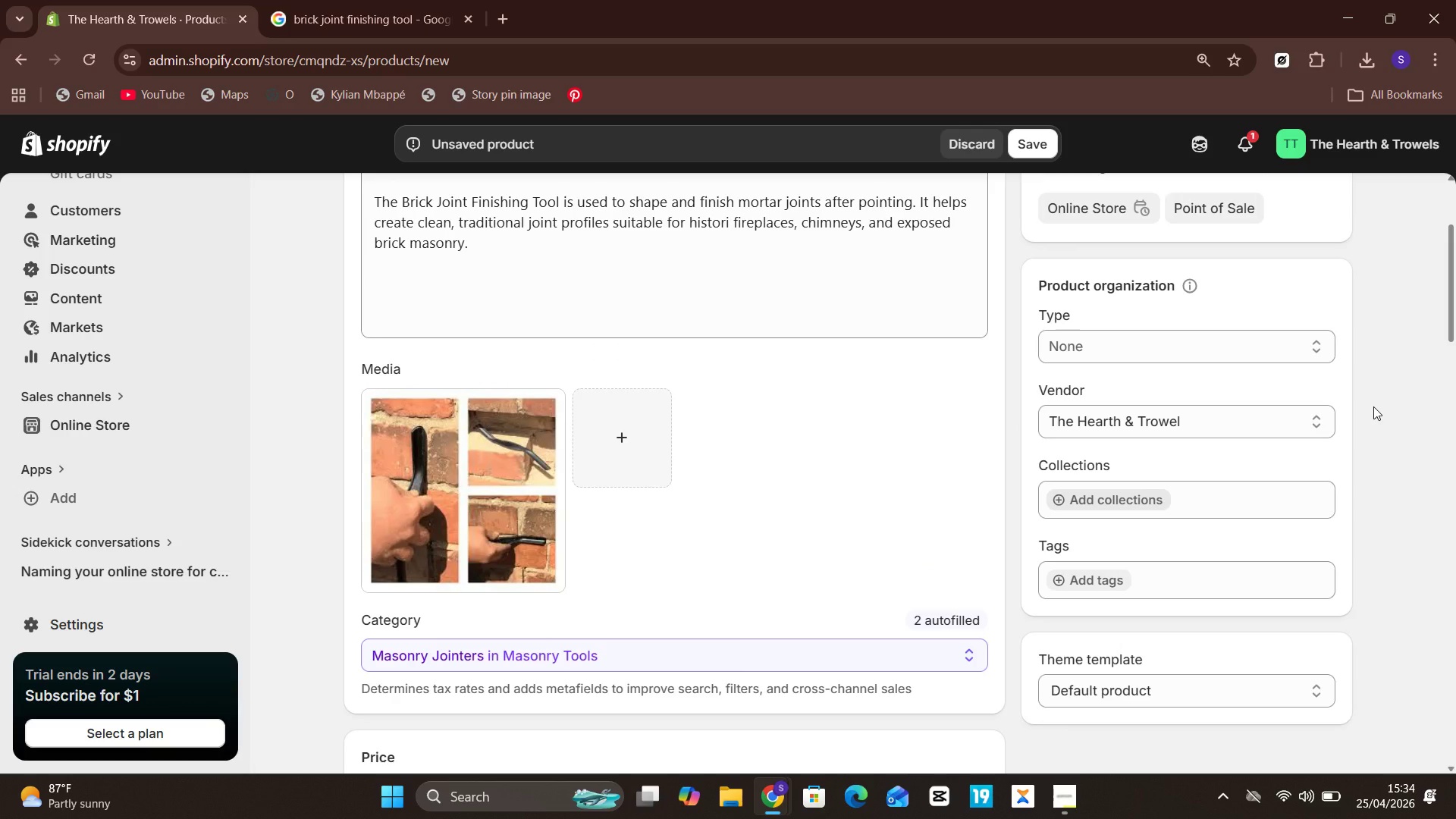 
left_click([1088, 582])
 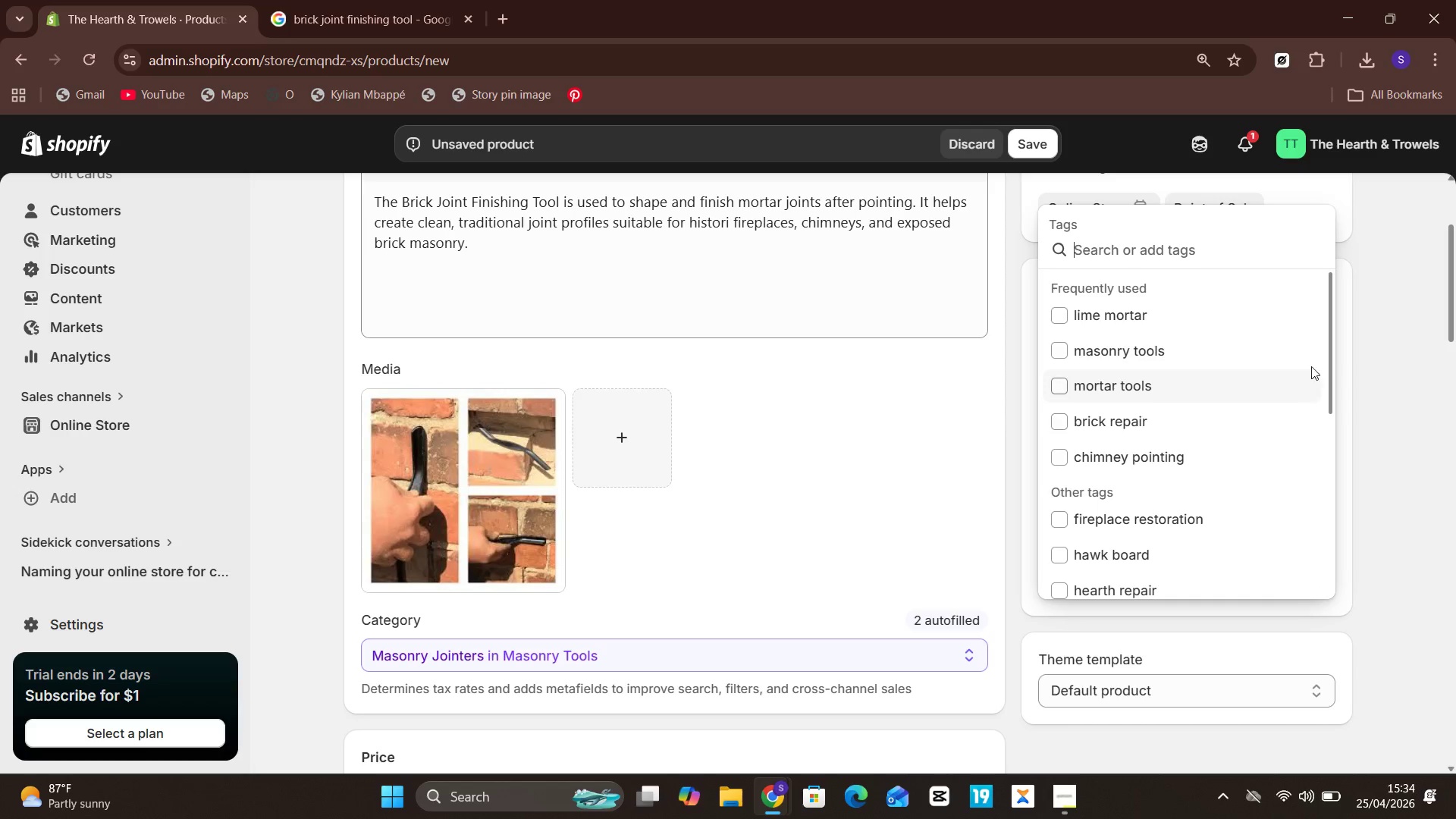 
left_click([1363, 347])
 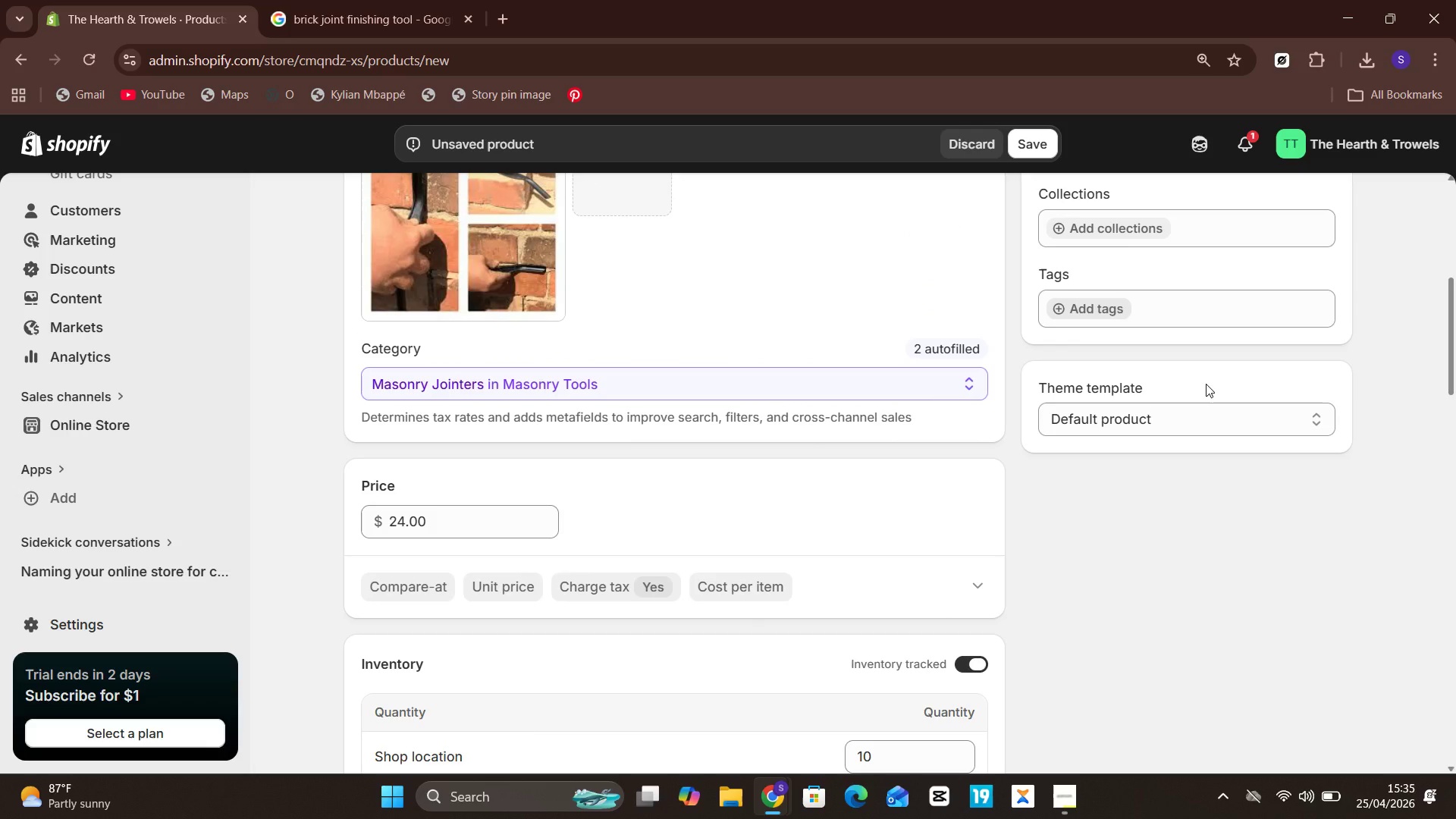 
wait(46.88)
 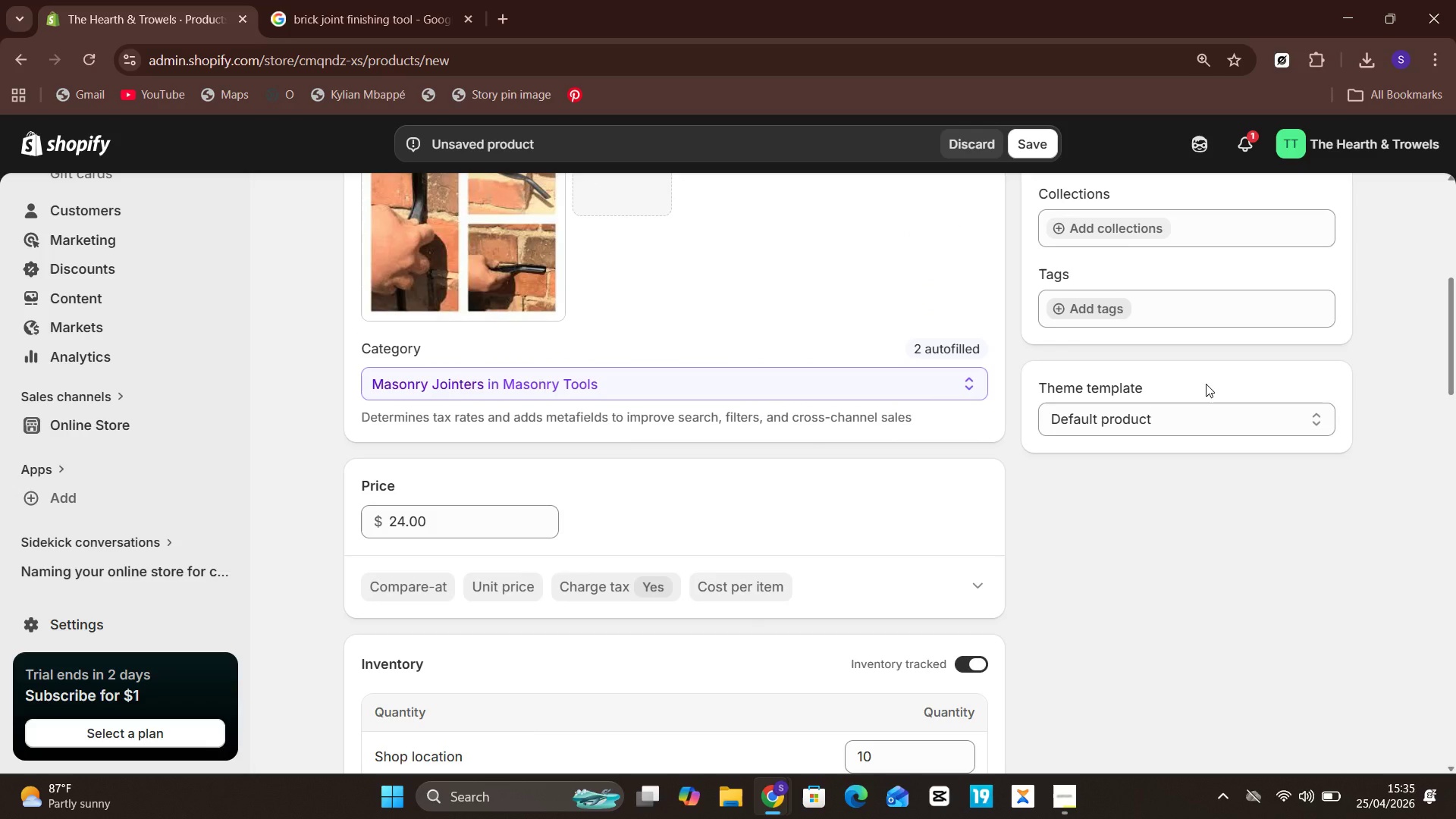 
left_click([1206, 384])
 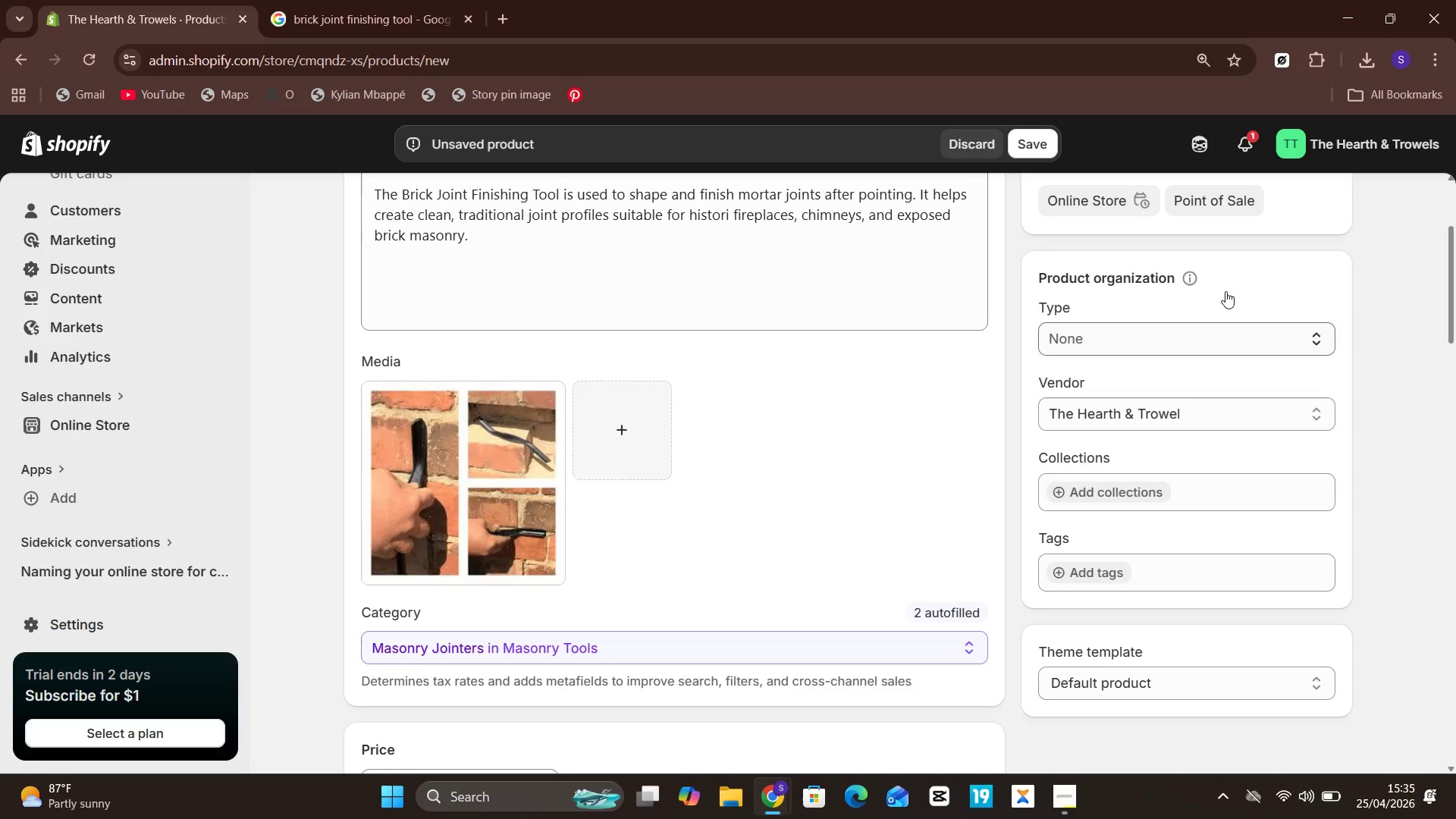 
wait(18.98)
 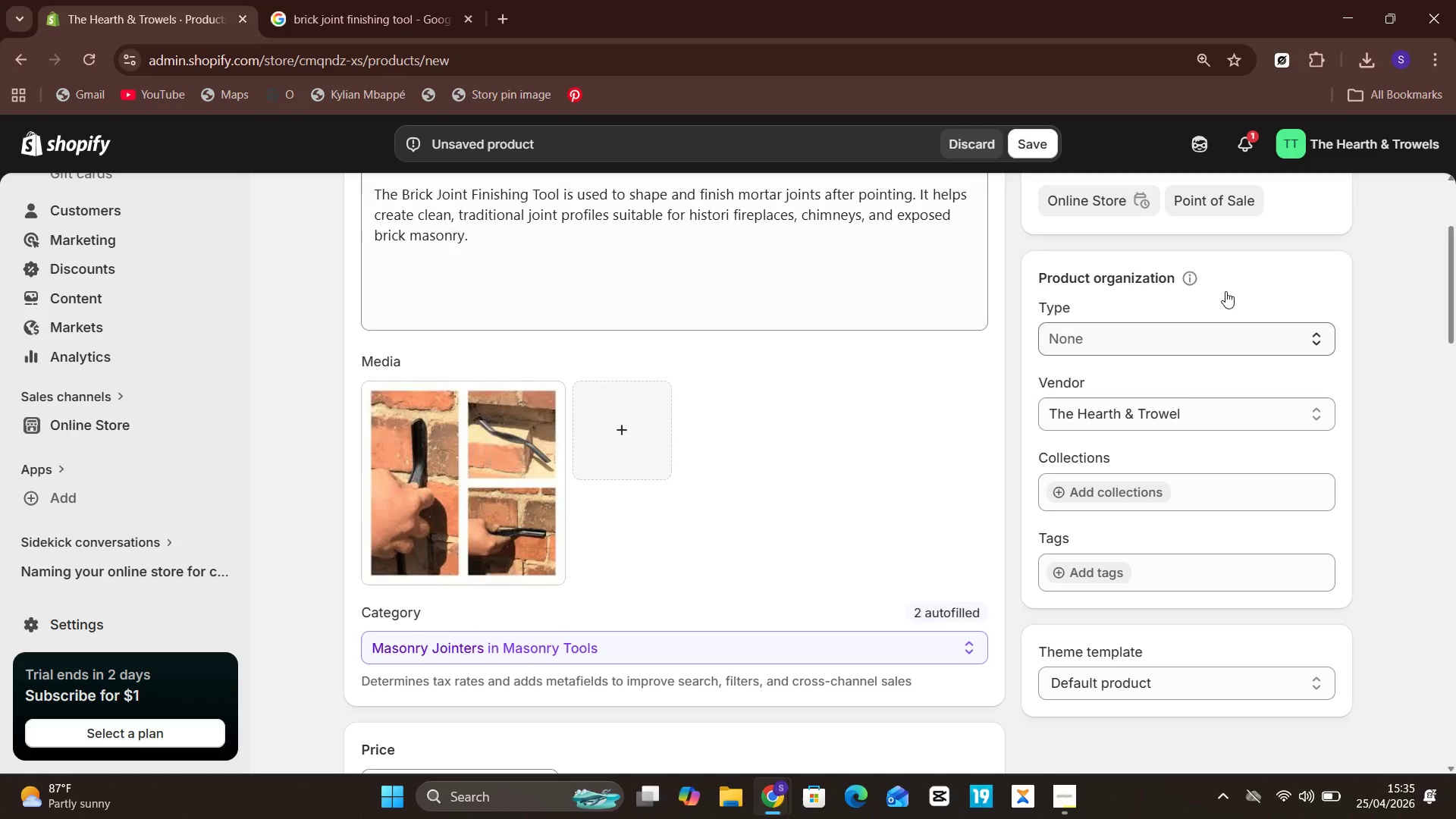 
left_click([1042, 143])
 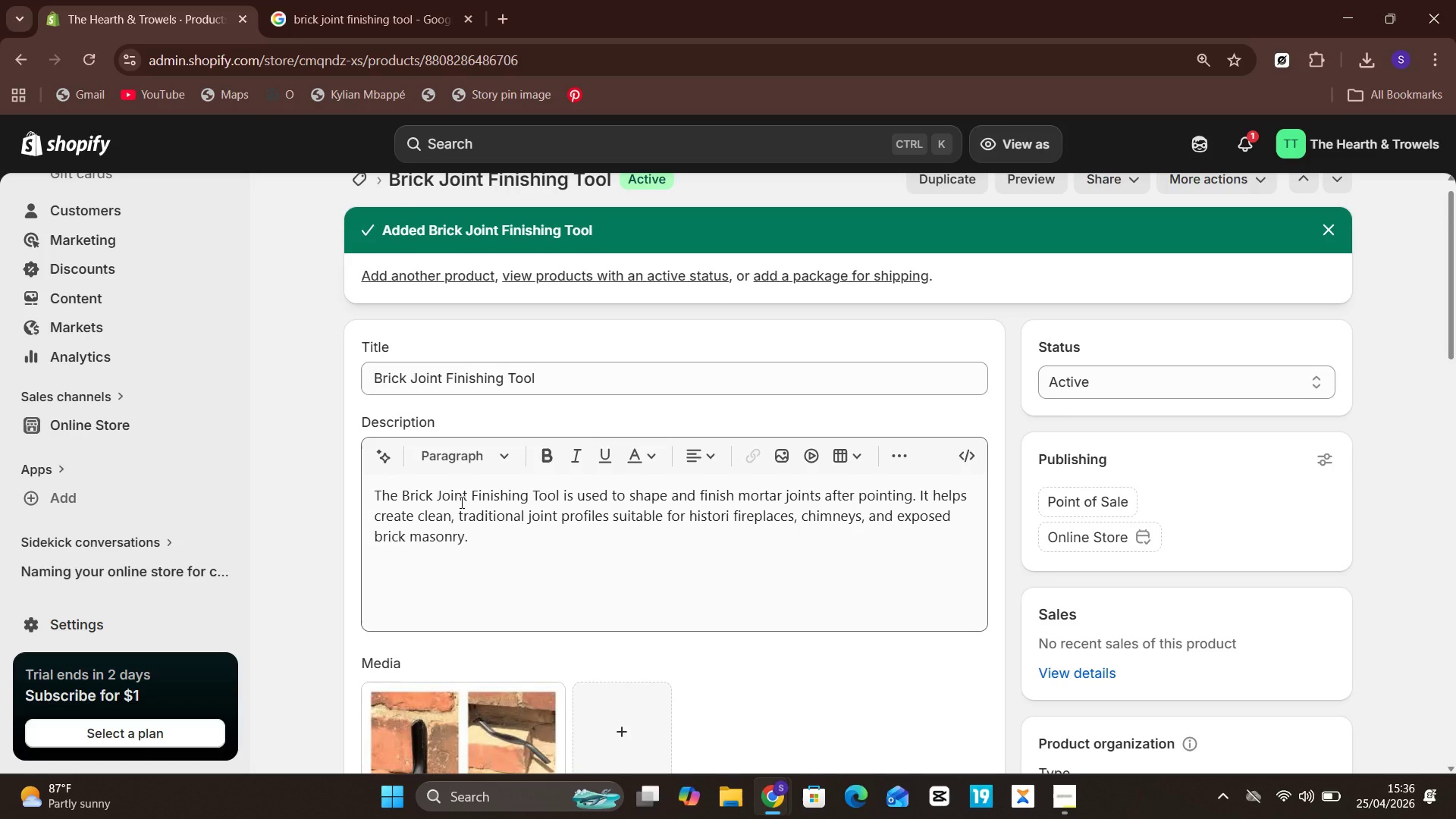 
wait(44.2)
 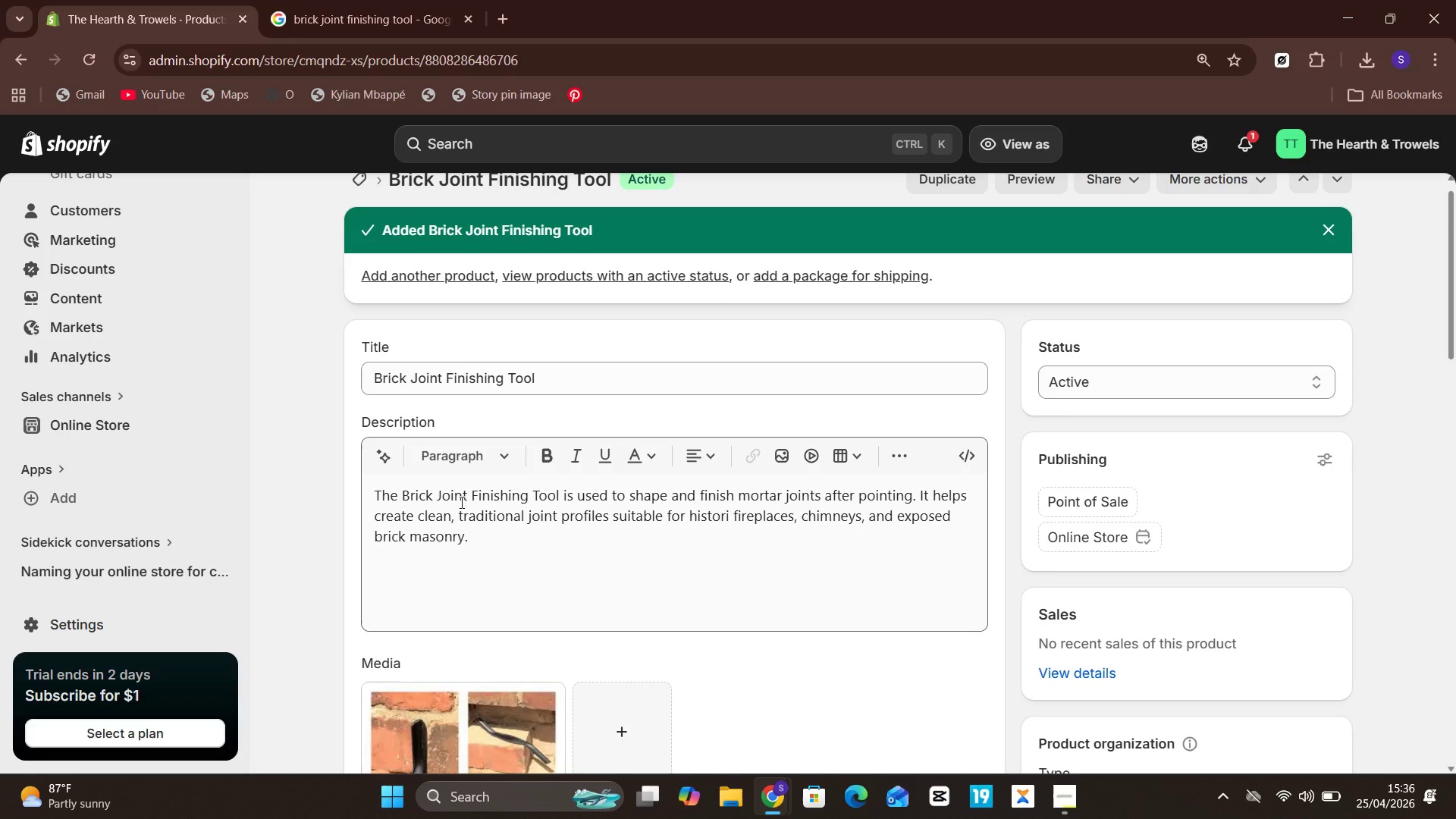 
mouse_move([151, 423])
 